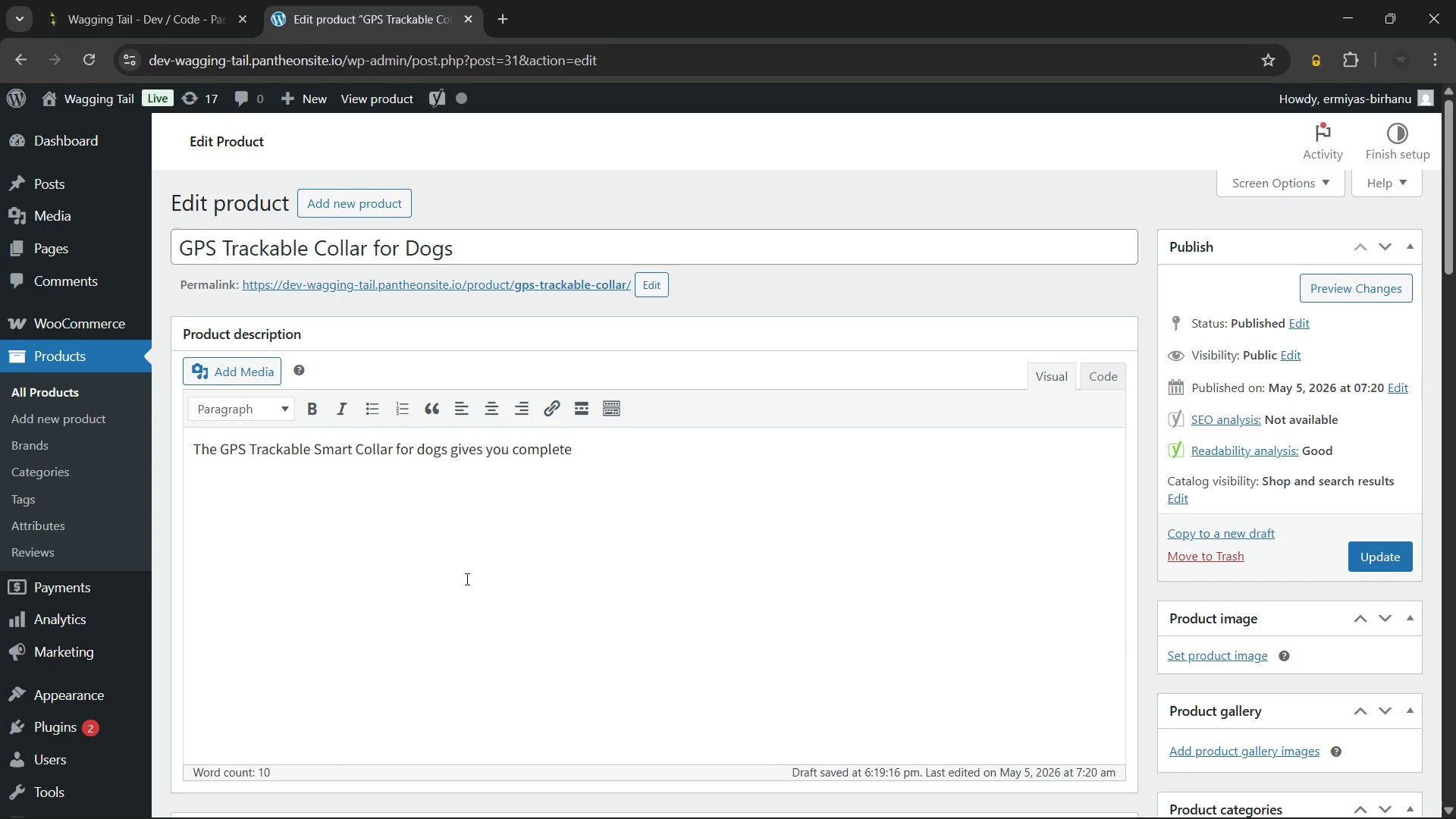 
type( peace of mind wheree)
key(Backspace)
type(ver your dog roams. Real-time smartphone syncing means you always know exactly where your dog is located. Activity)
 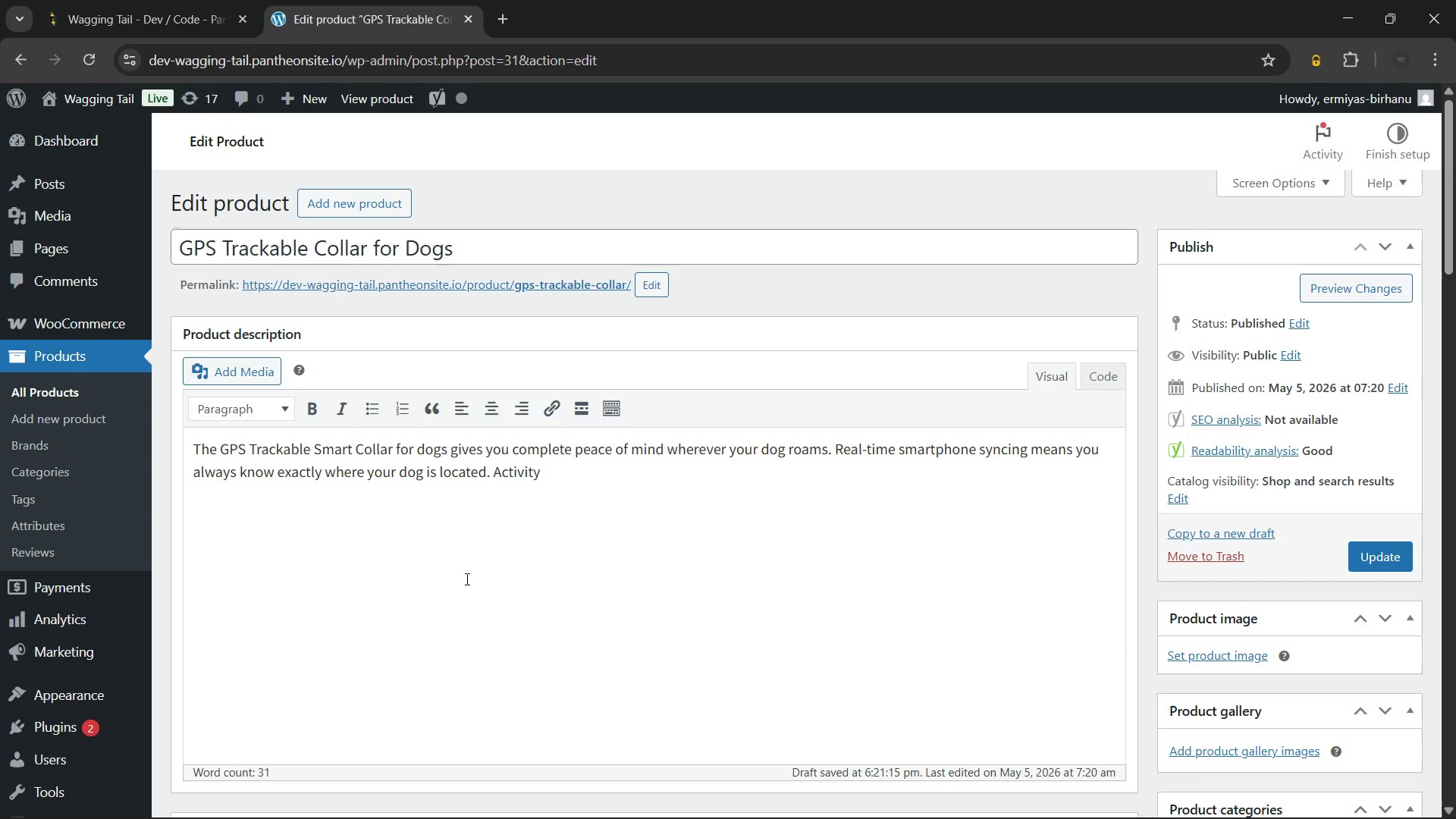 
wait(63.8)
 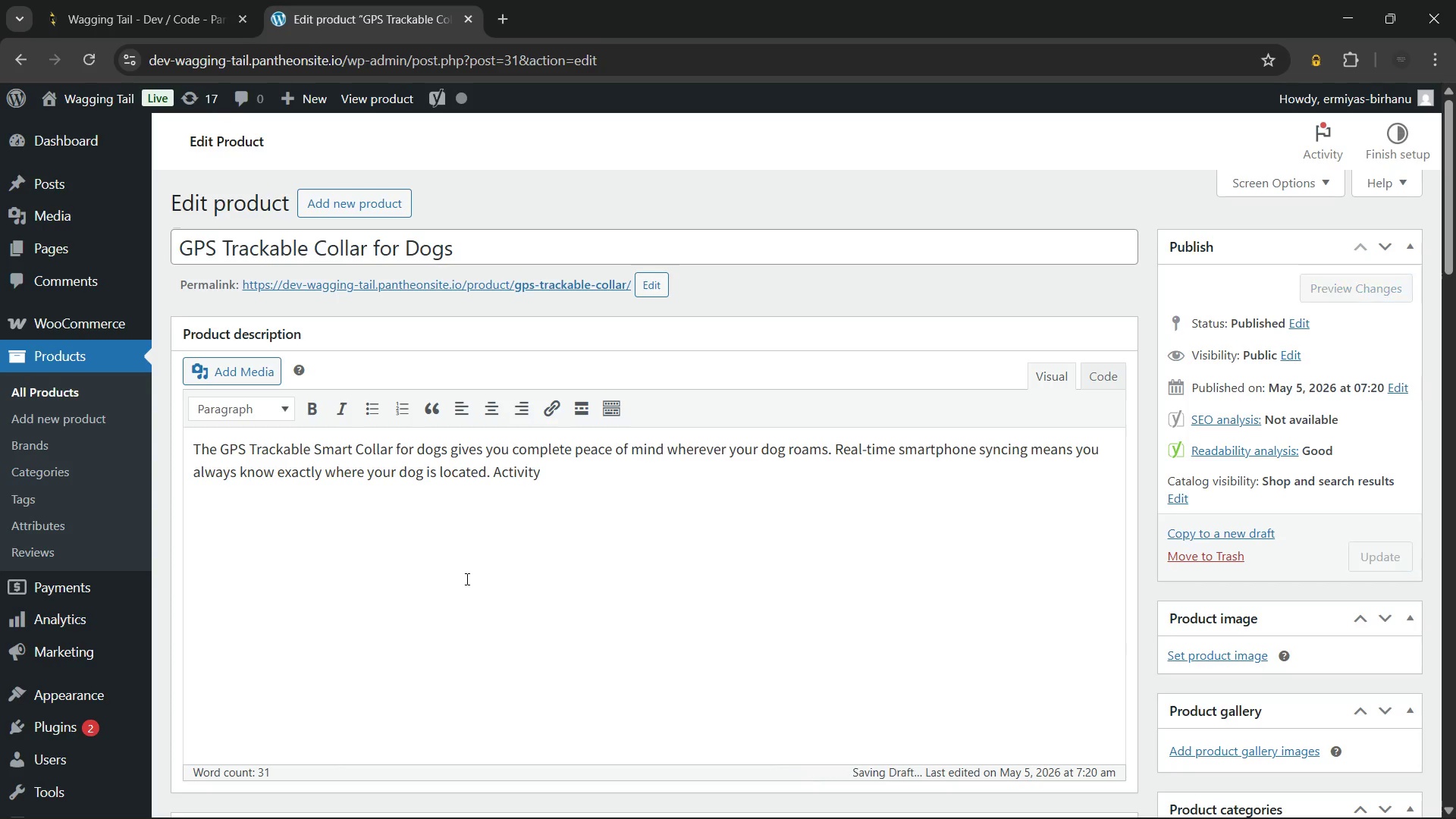 
type( monitoring helps you track health)
 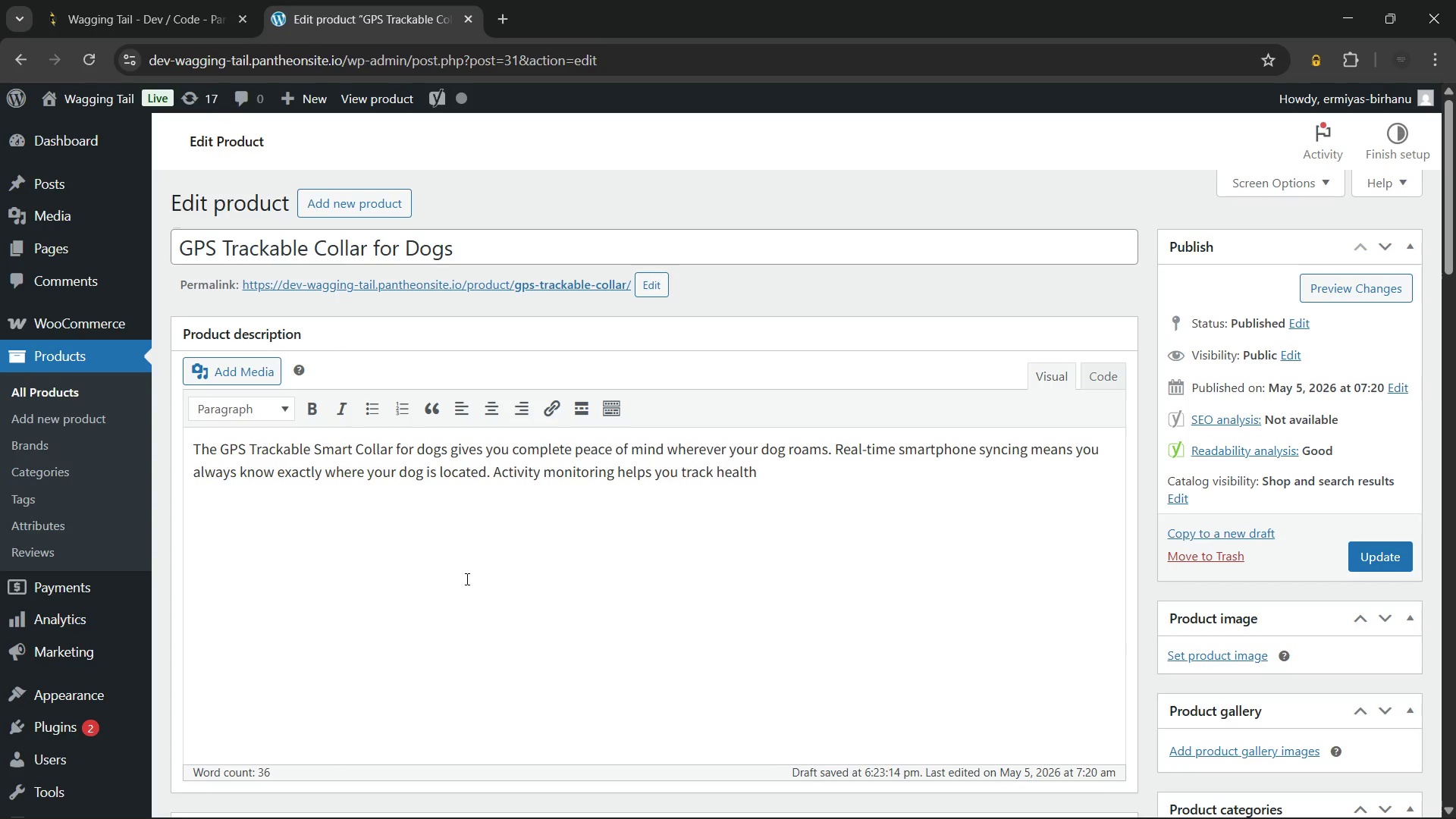 
type( and)
 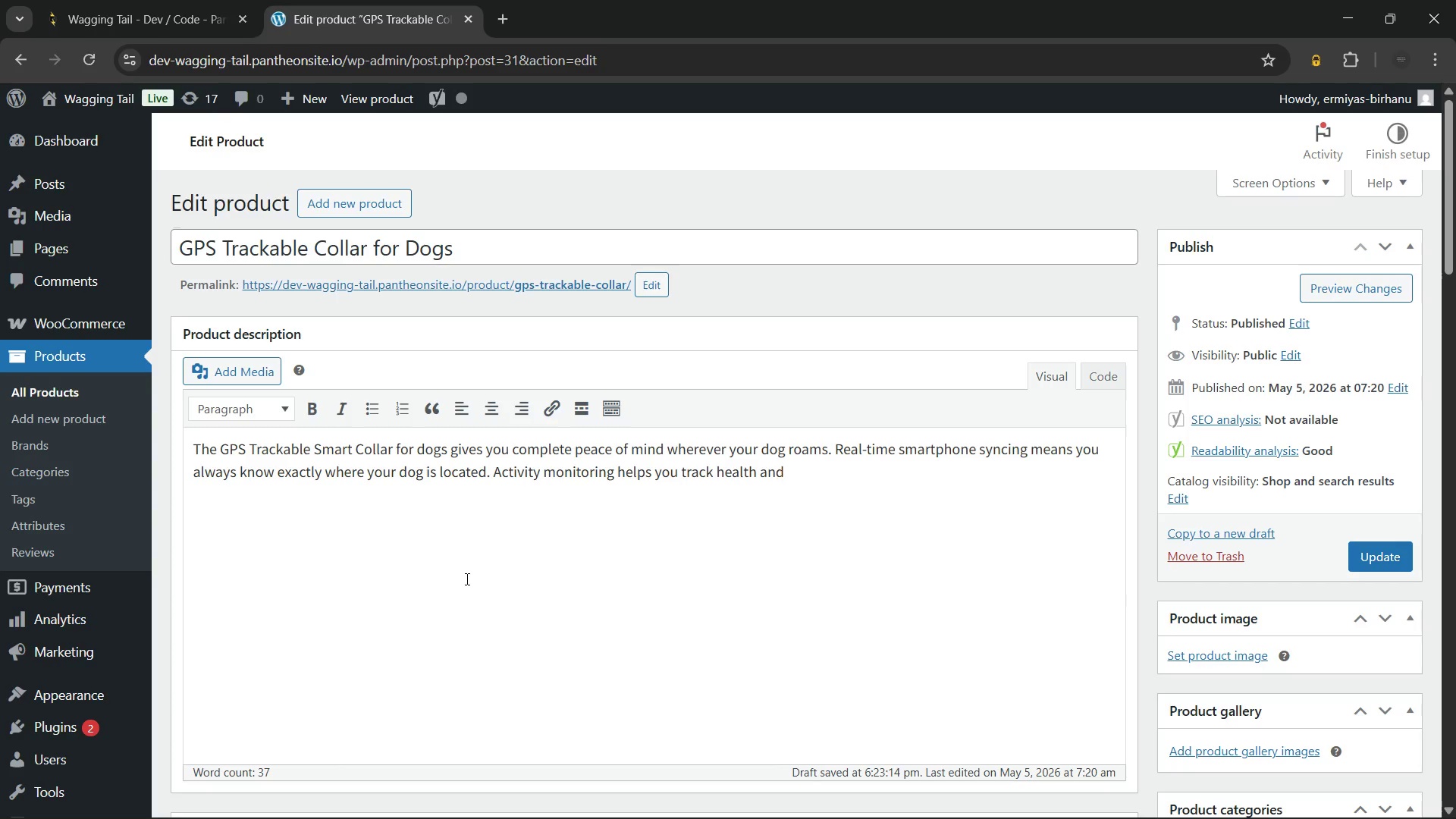 
type( energy)
 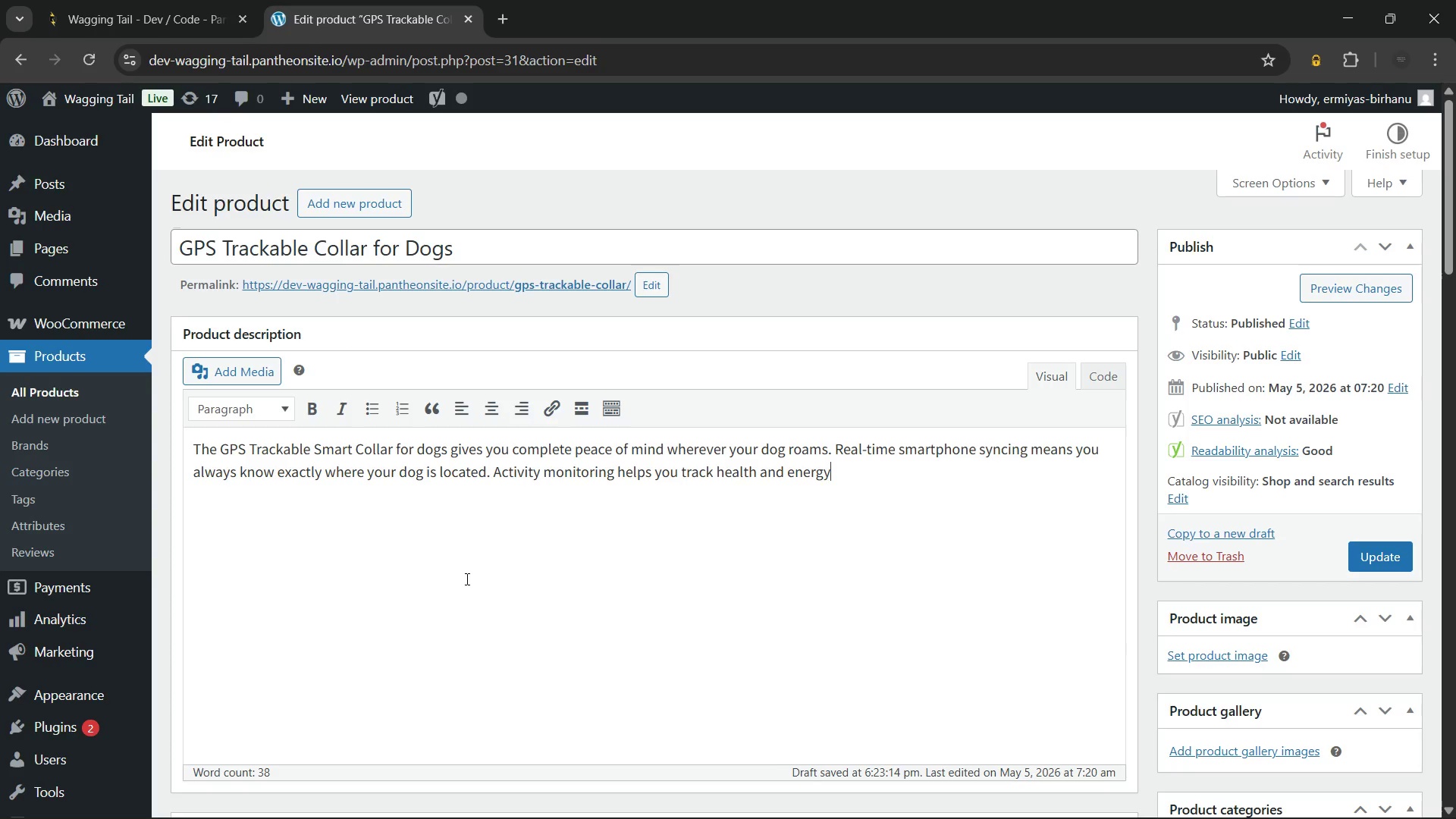 
type( levels)
 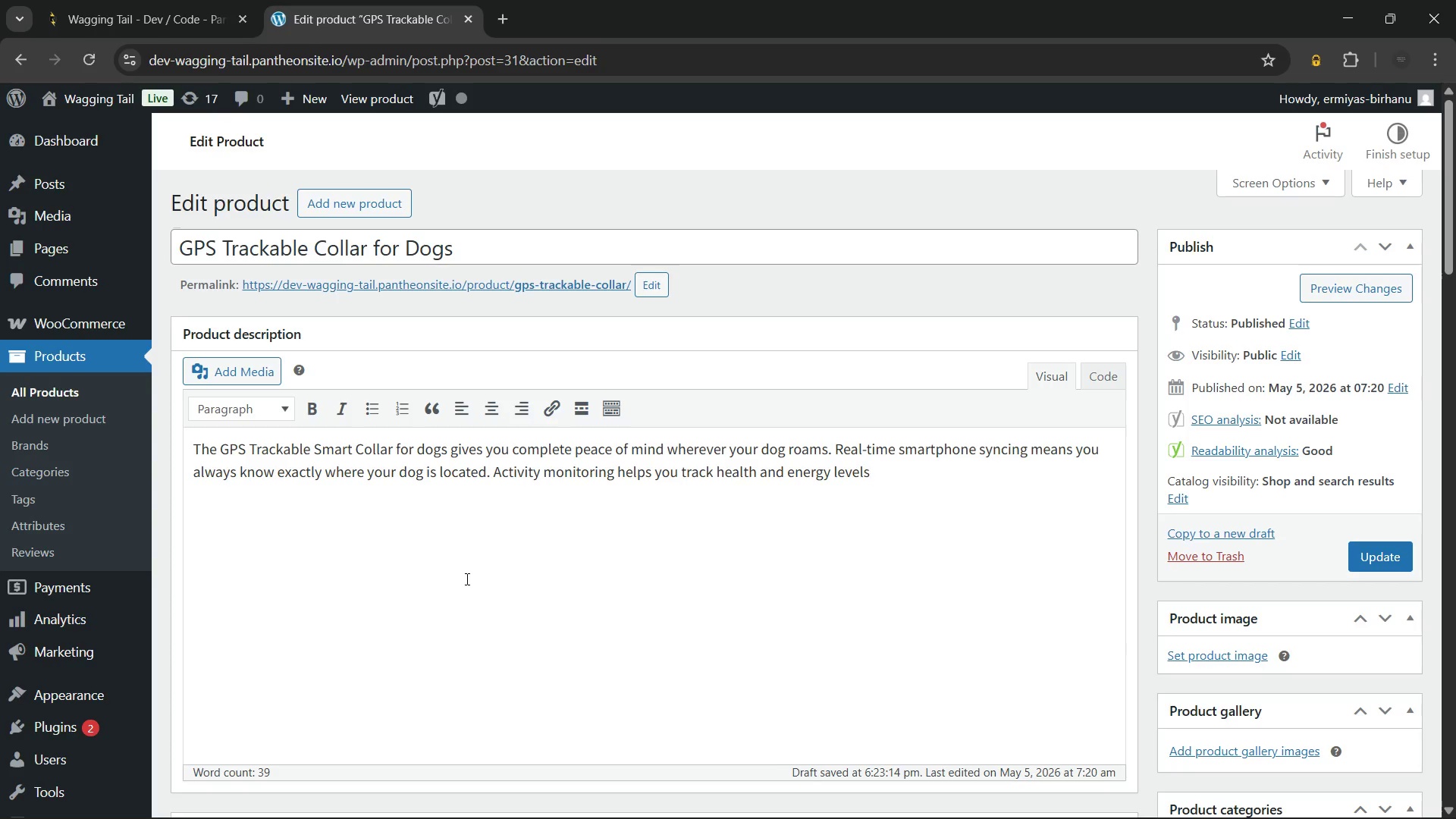 
wait(7.61)
 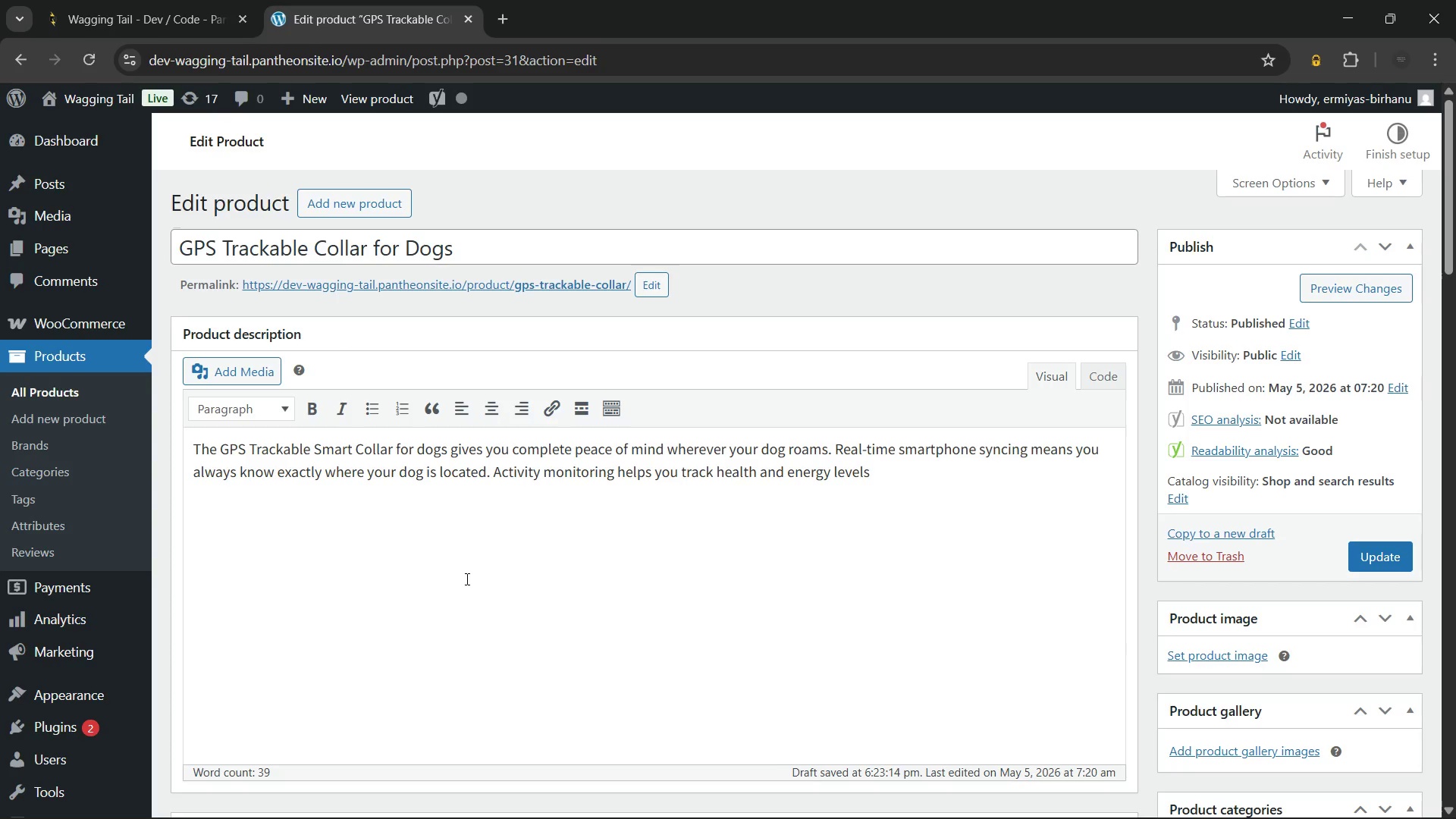 
type( throughout)
 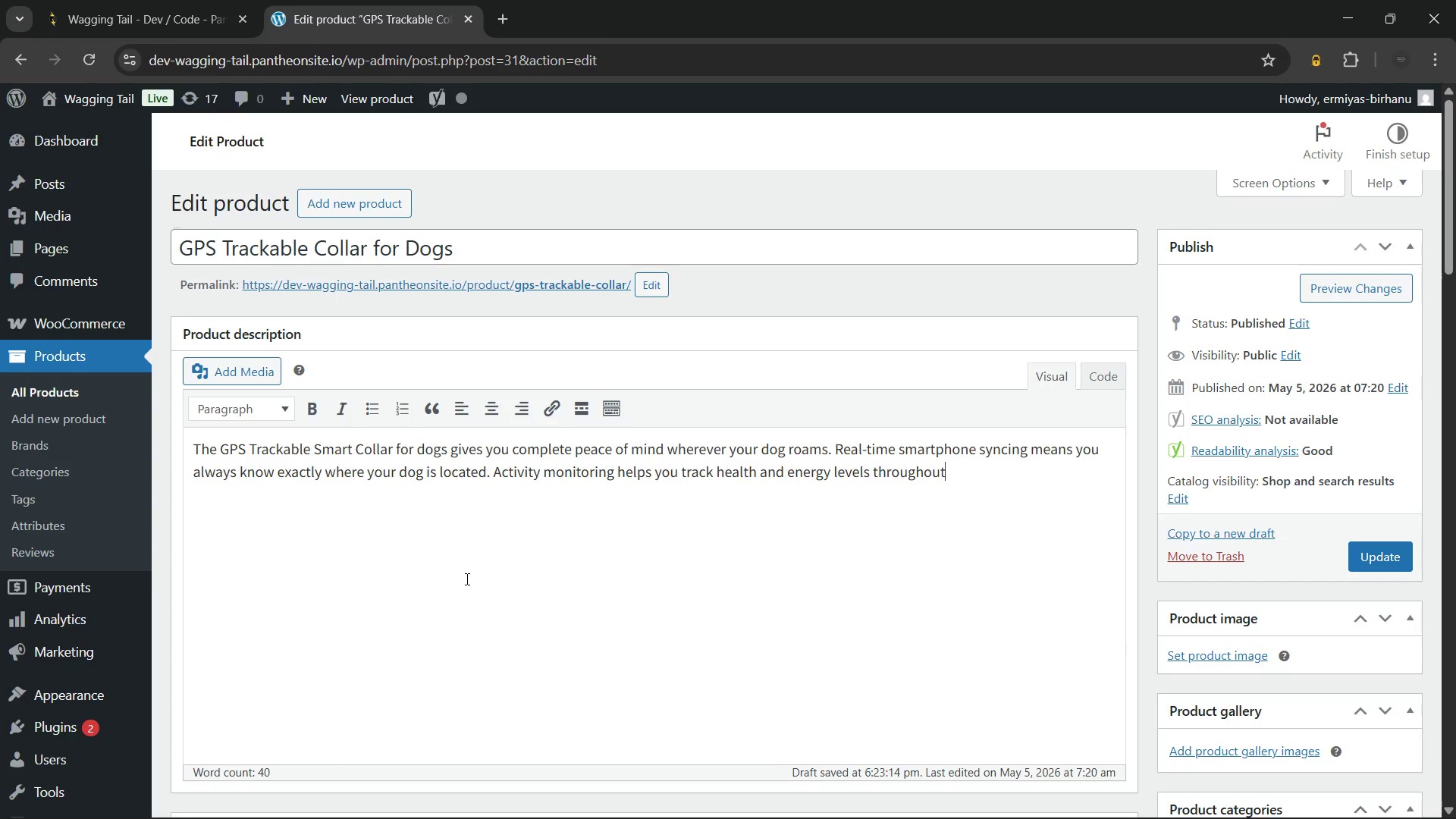 
type( the day. It defines what a modern pet tracker shoul )
key(Backspace)
type(d deliver)
 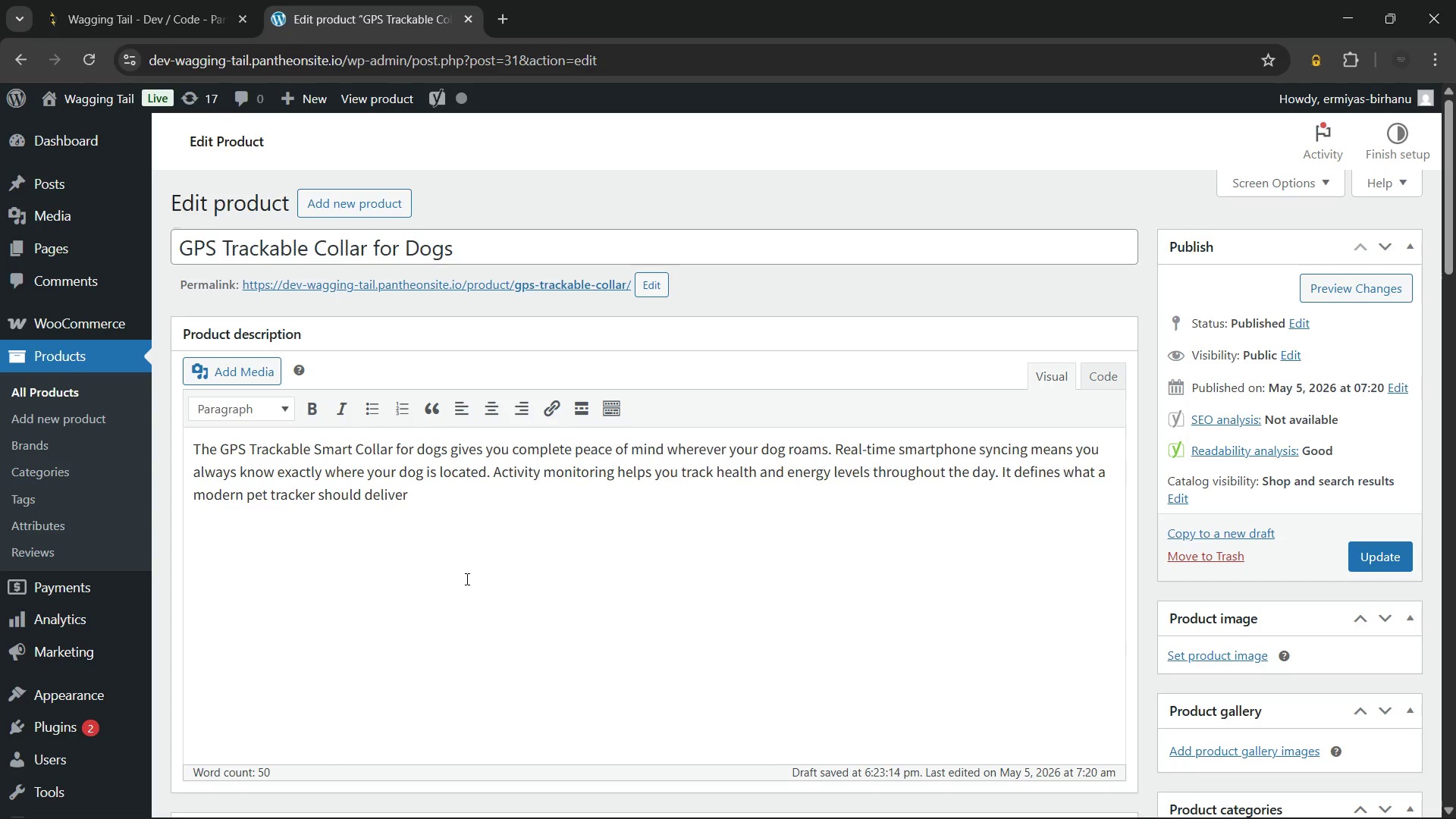 
wait(9.84)
 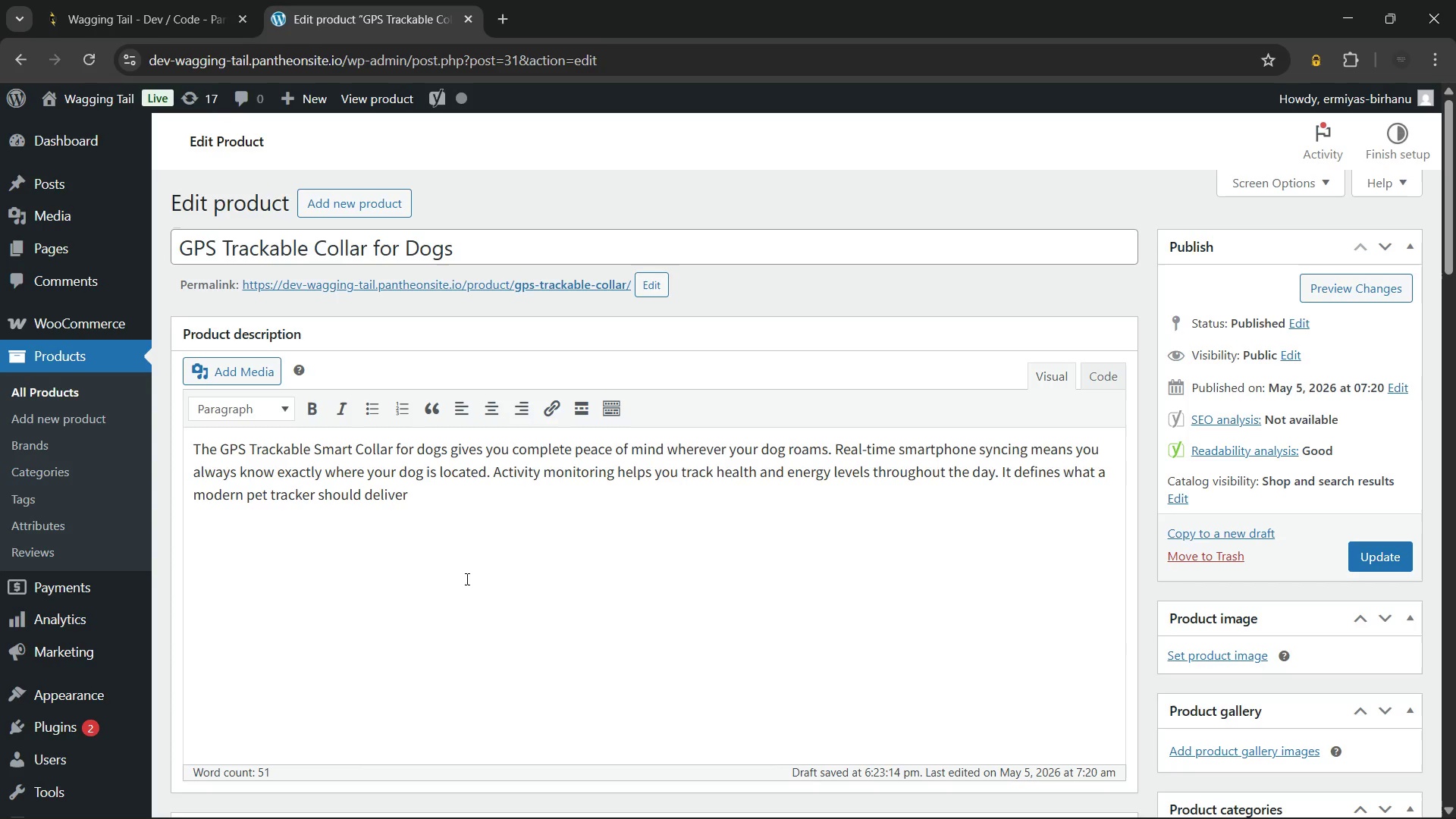 
type( for active families.)
 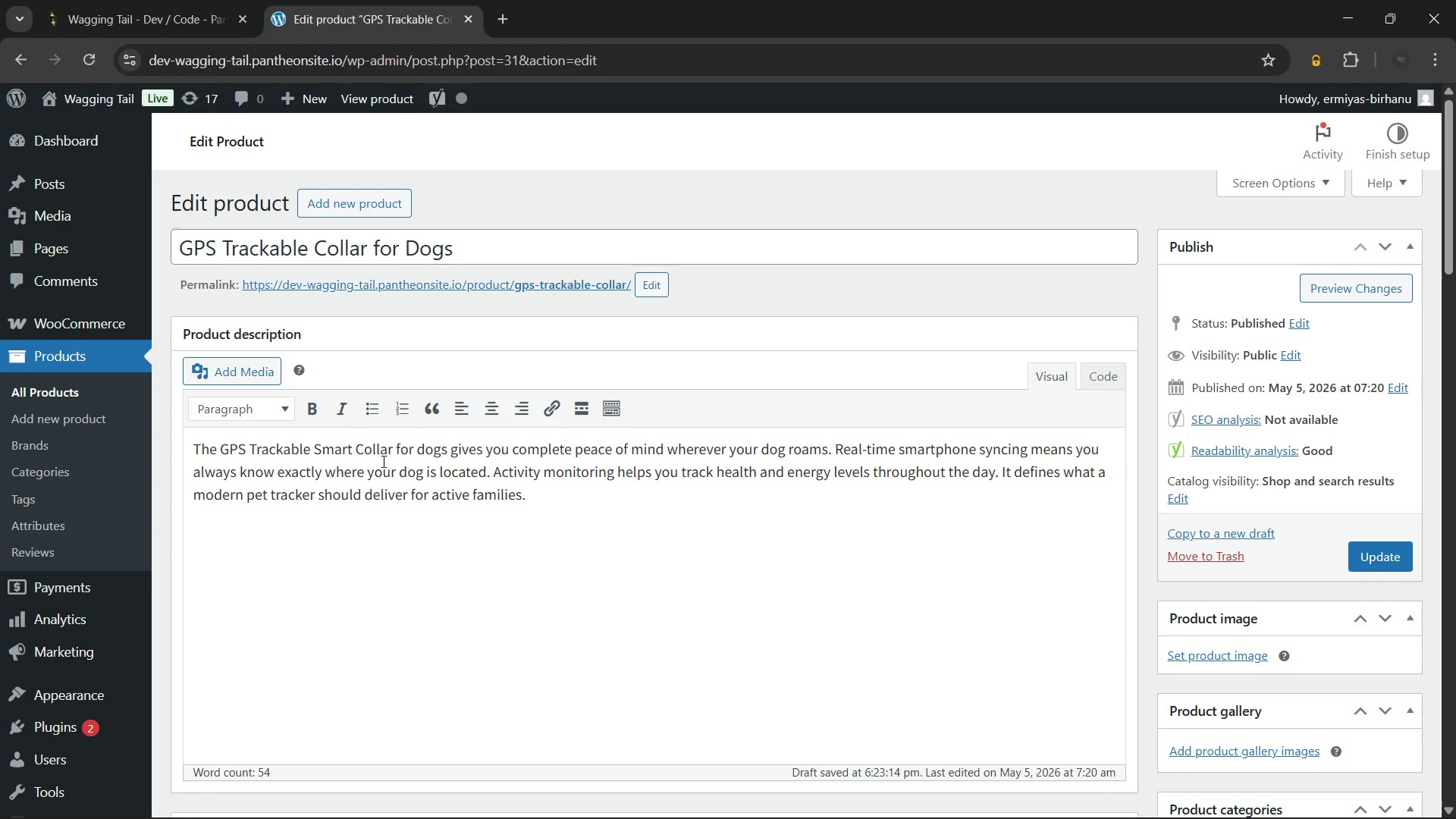 
wait(6.66)
 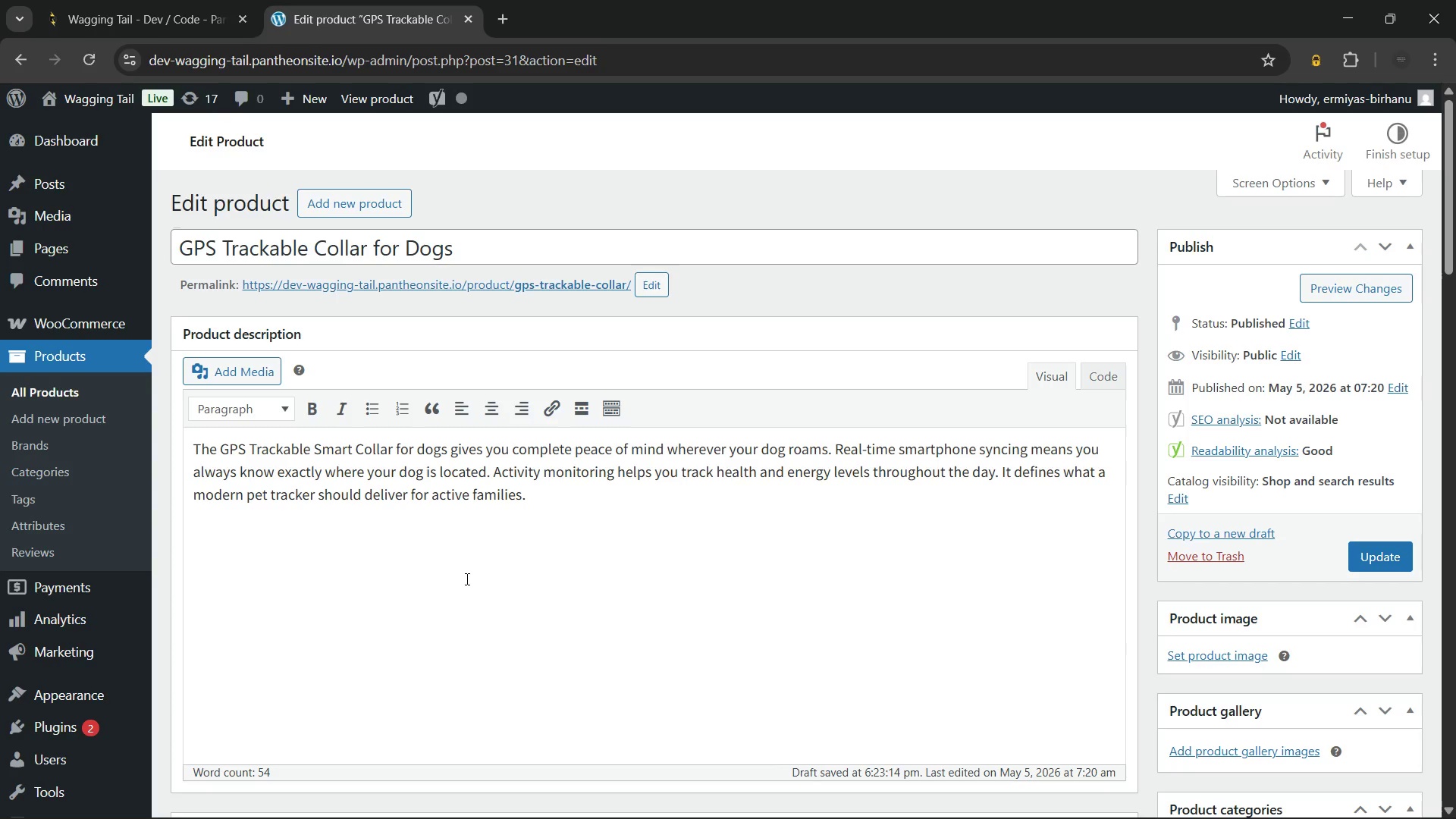 
left_click_drag(start_coordinate=[393, 453], to_coordinate=[221, 454])
 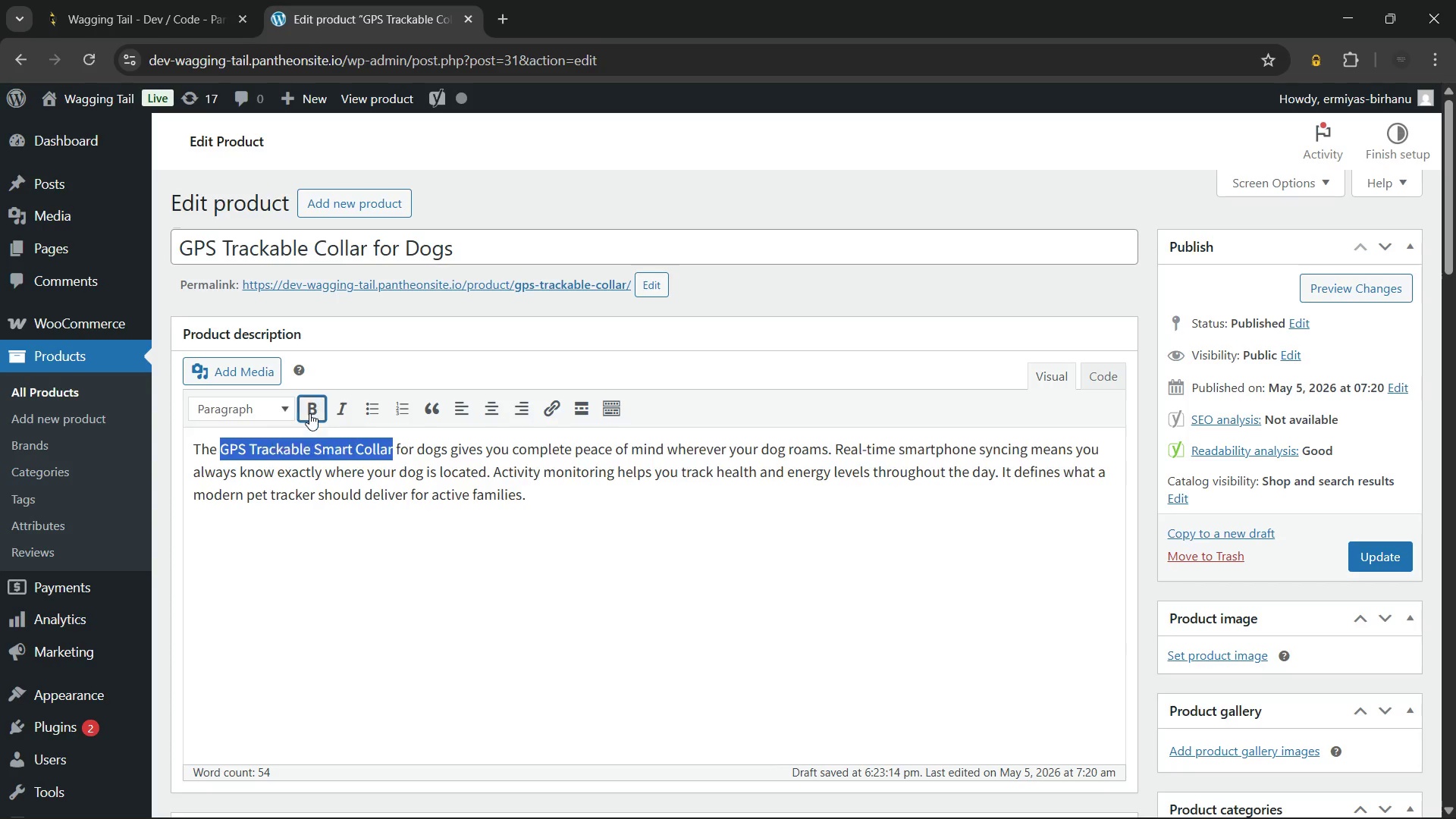 
left_click([309, 413])
 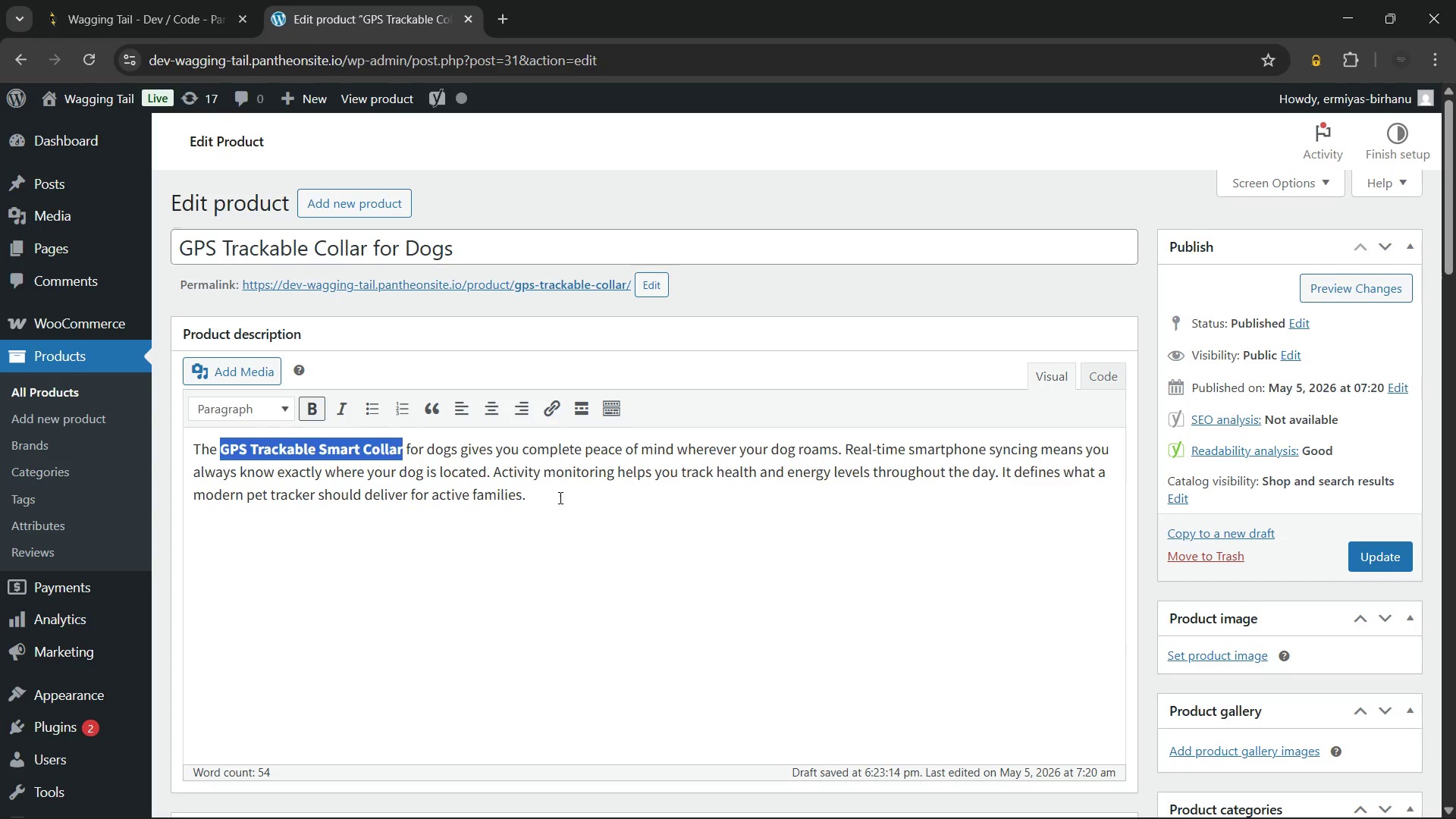 
left_click([559, 497])
 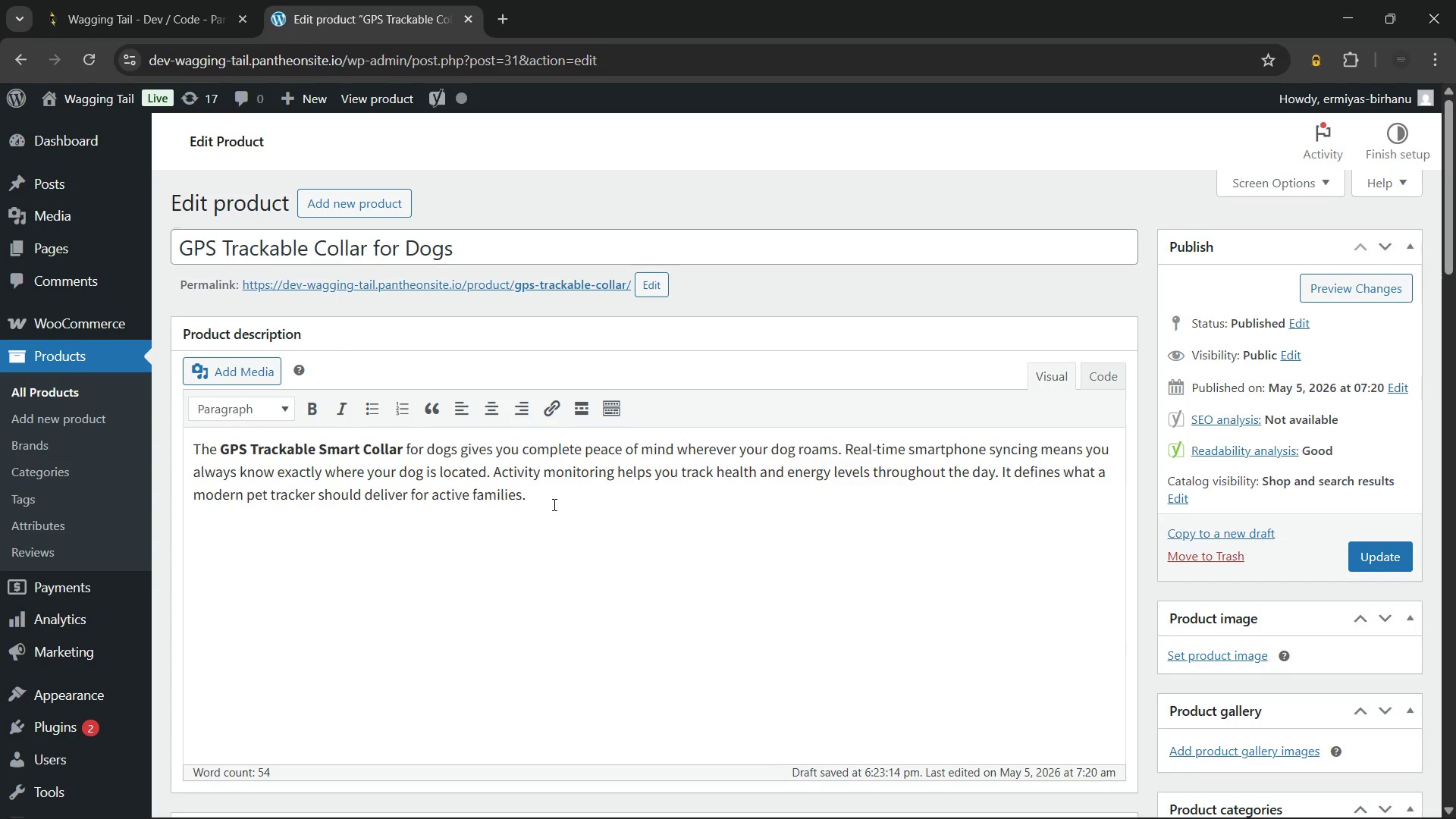 
key(Enter)
 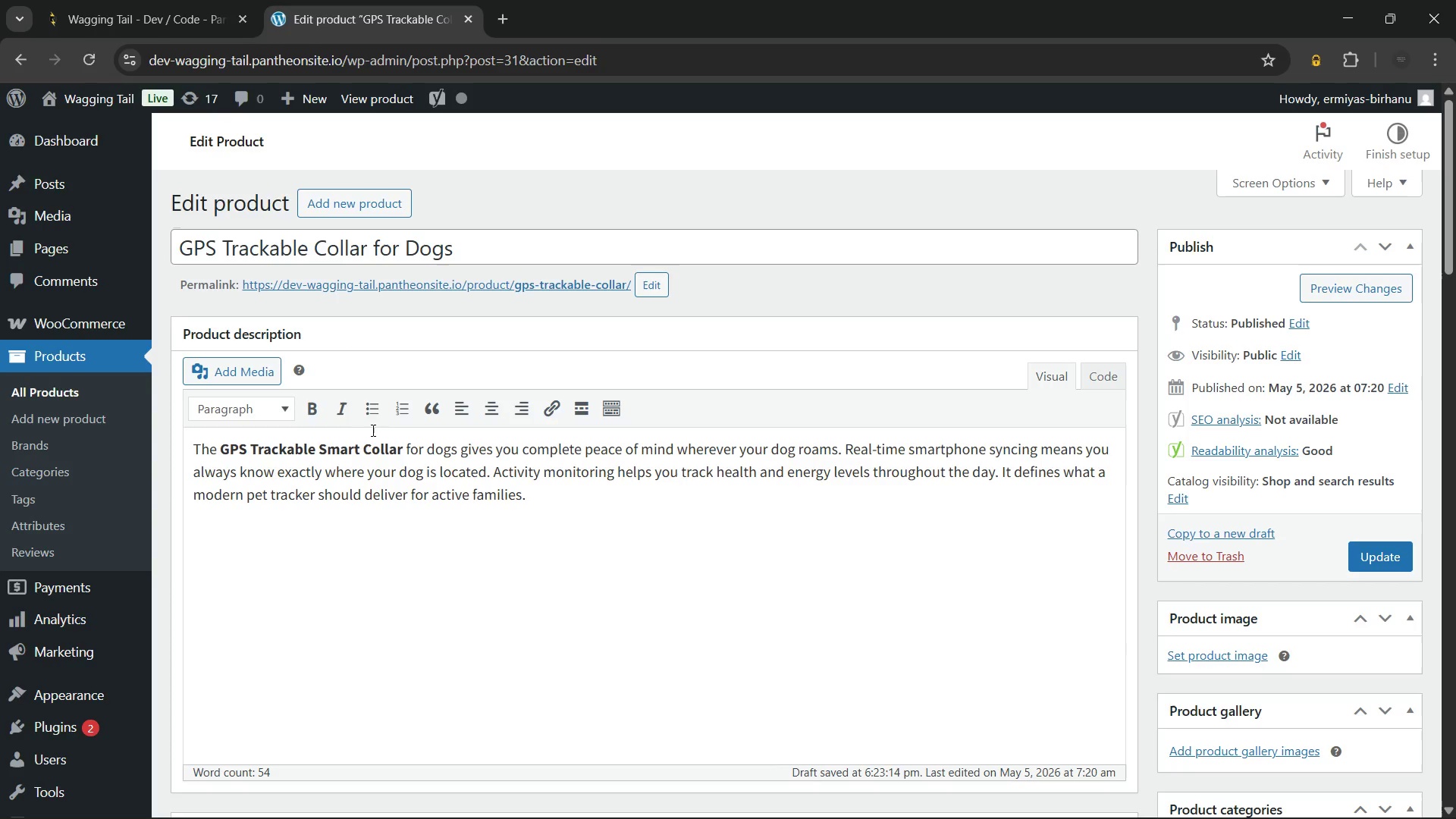 
left_click([227, 420])
 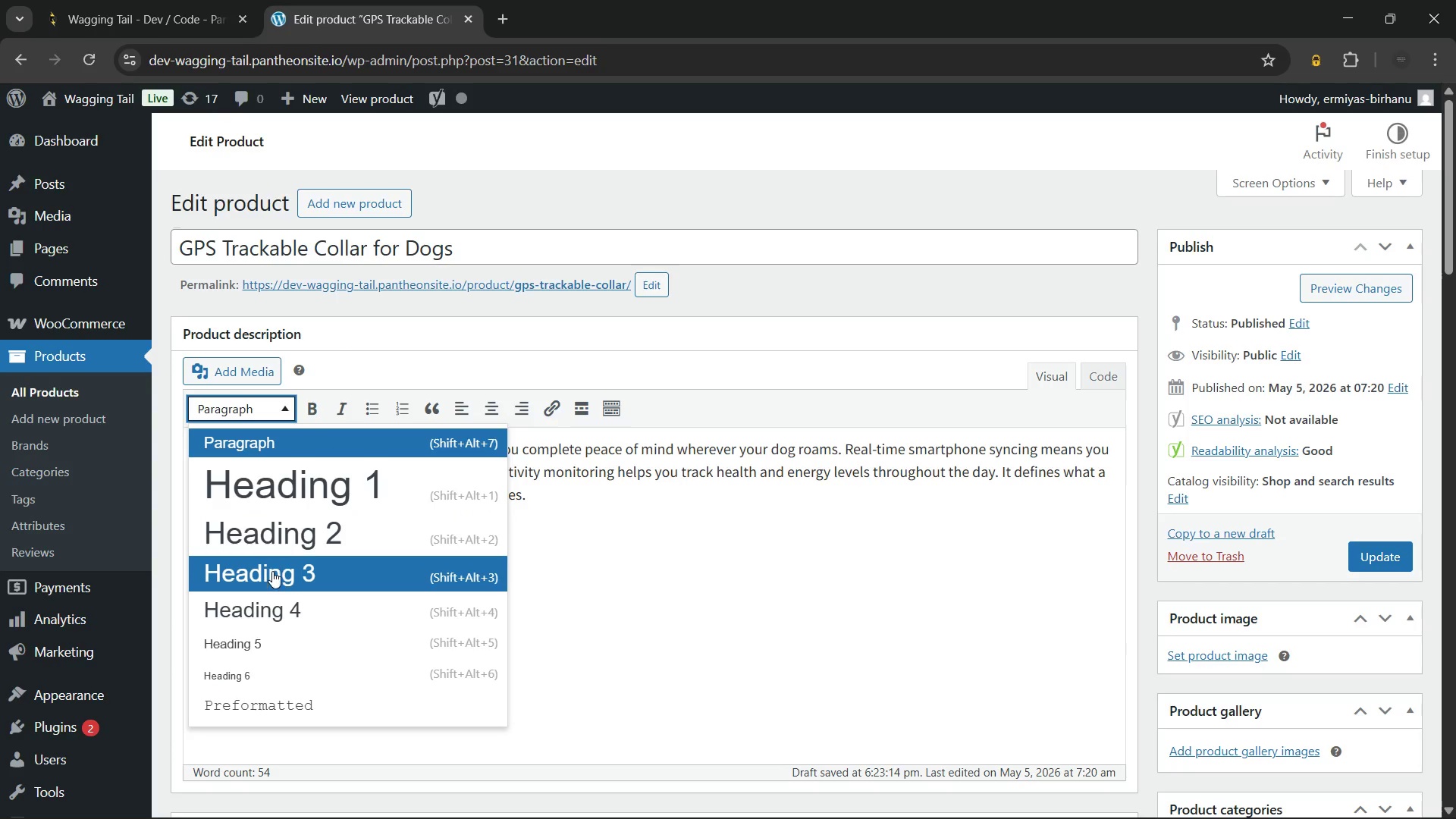 
left_click([273, 573])
 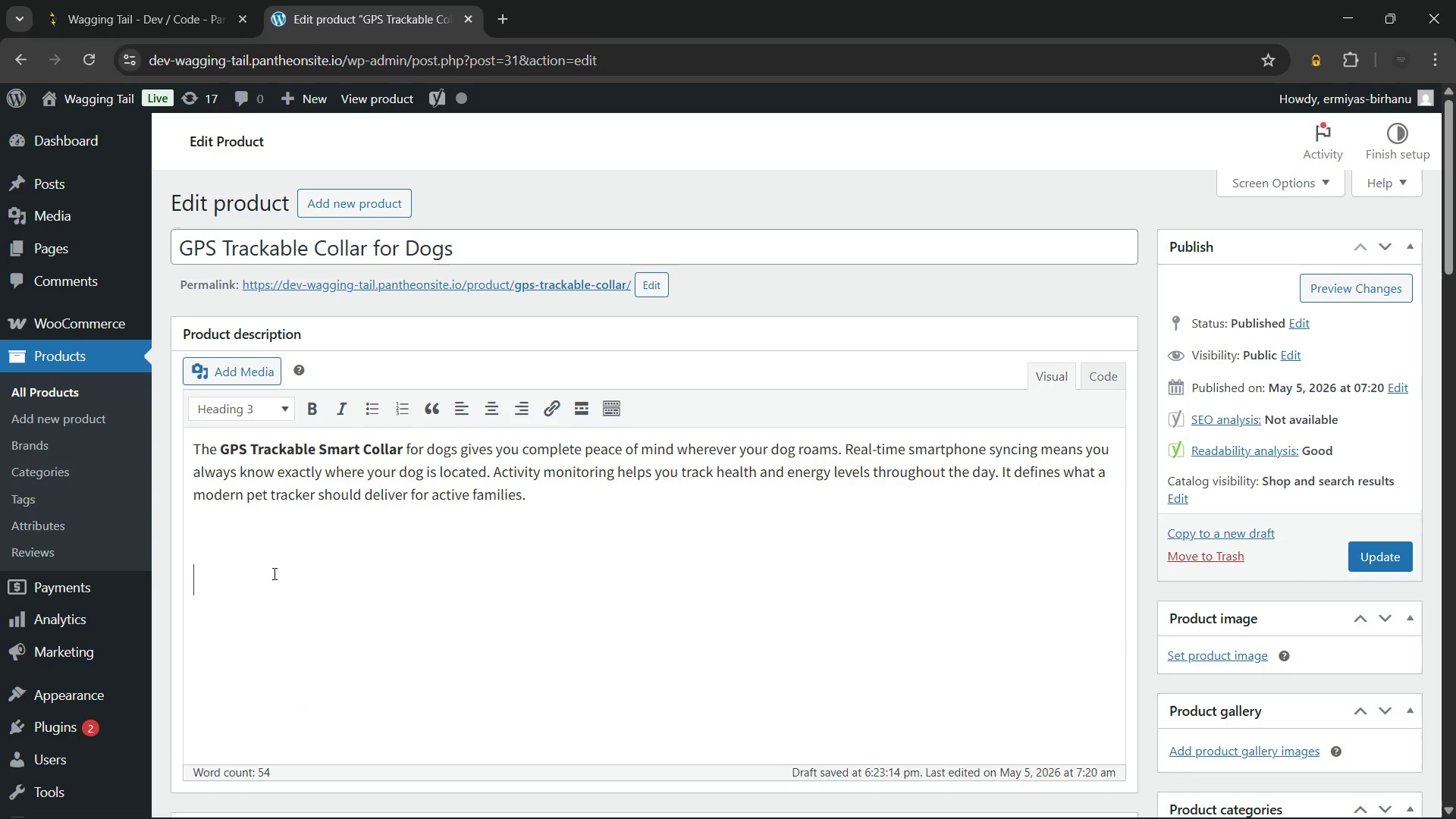 
type(Features of This GPS Collar for Dogs)
 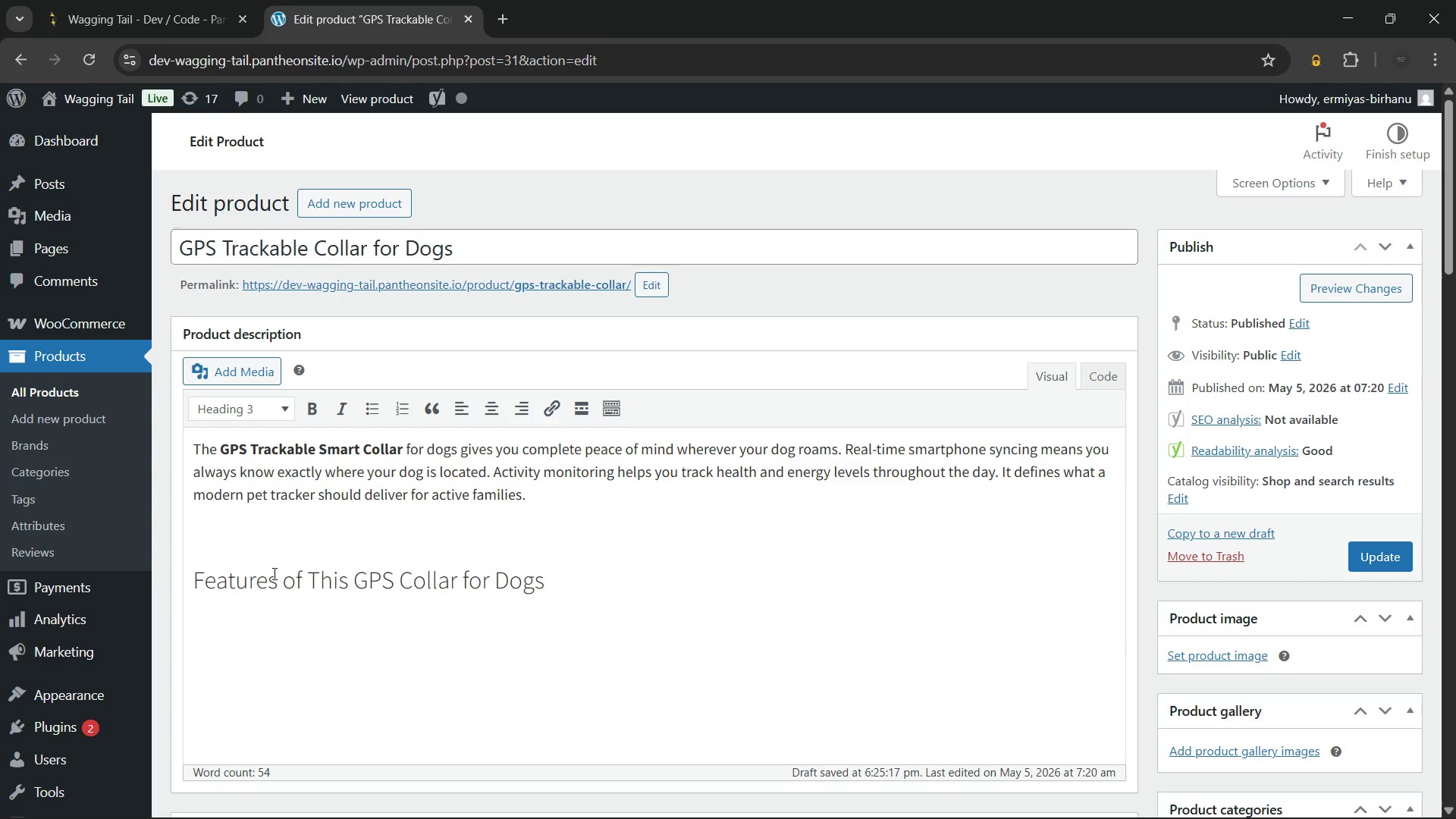 
key(Enter)
 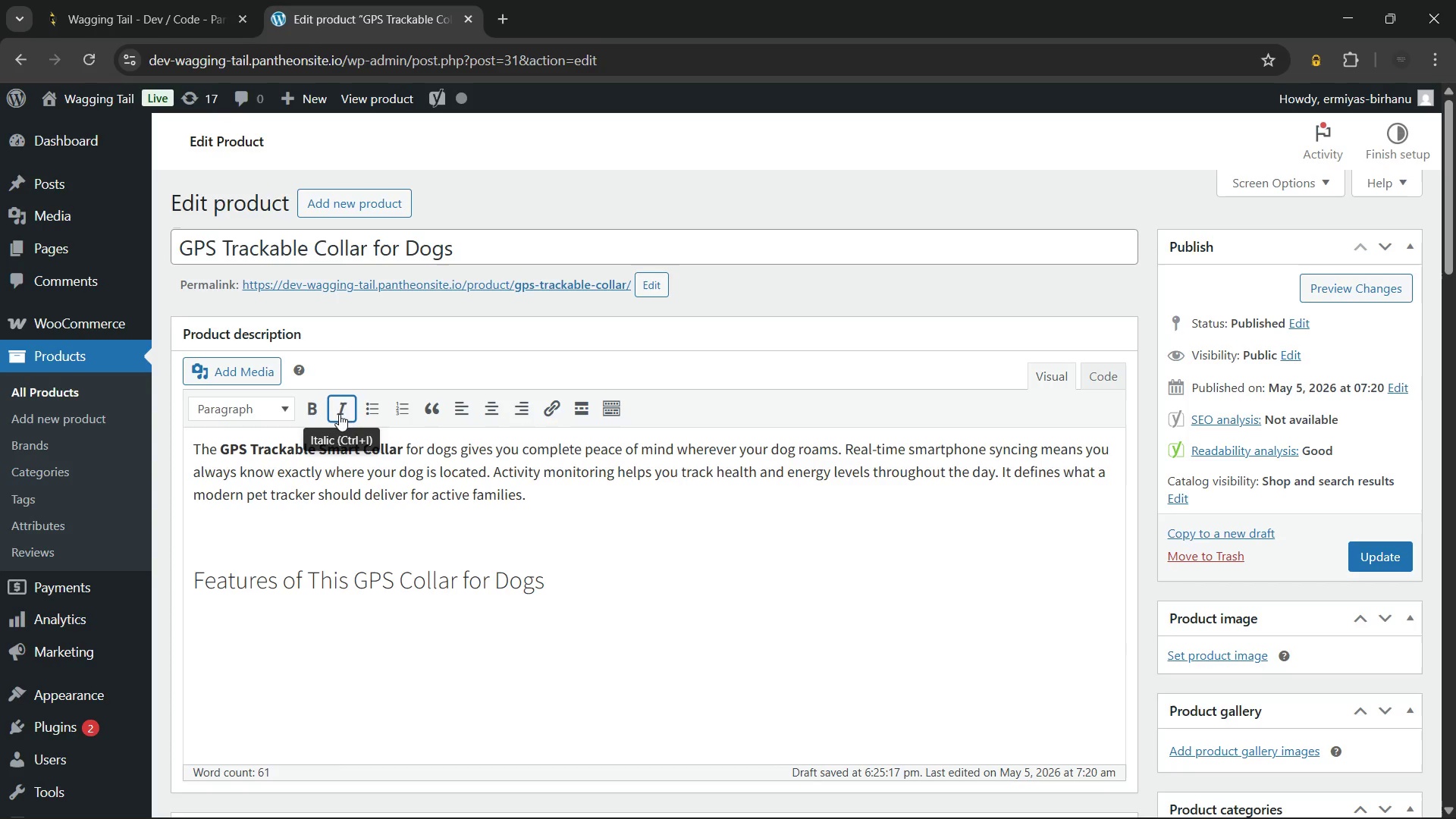 
left_click([375, 407])
 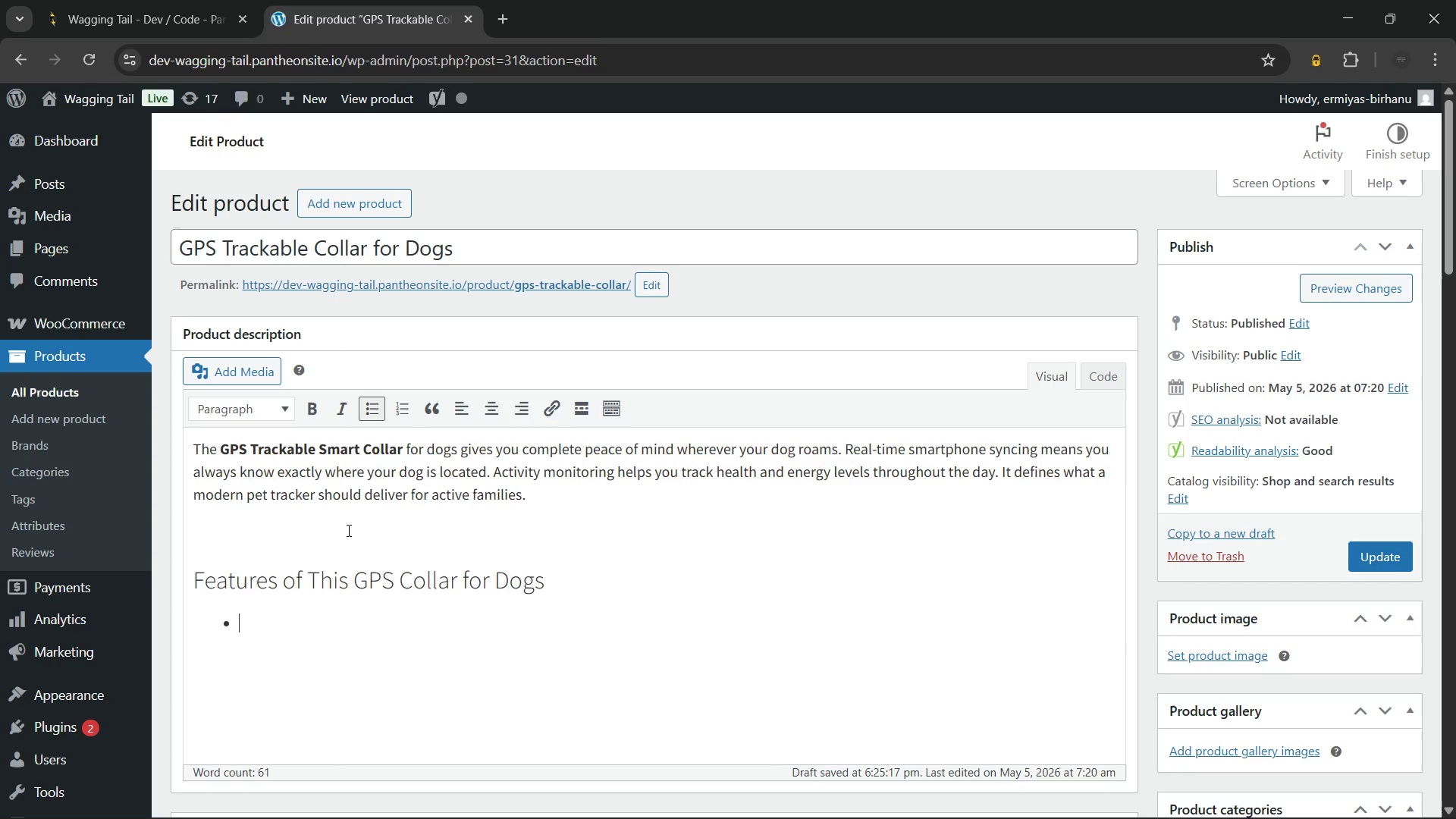 
wait(83.81)
 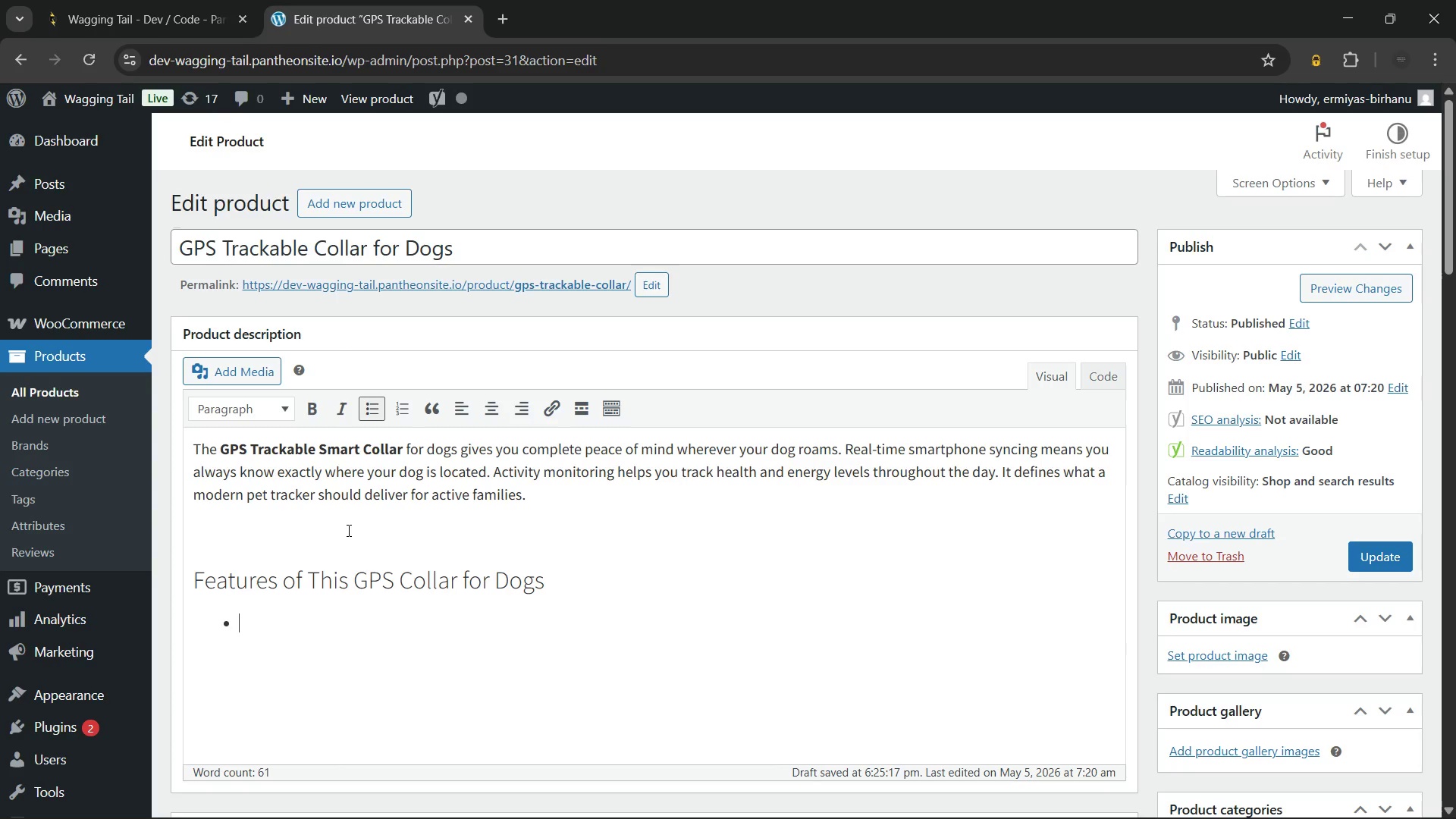 
type(F)
key(Backspace)
type(Real-time location tracking syncs directly to your smartphone.)
key(Backspace)
 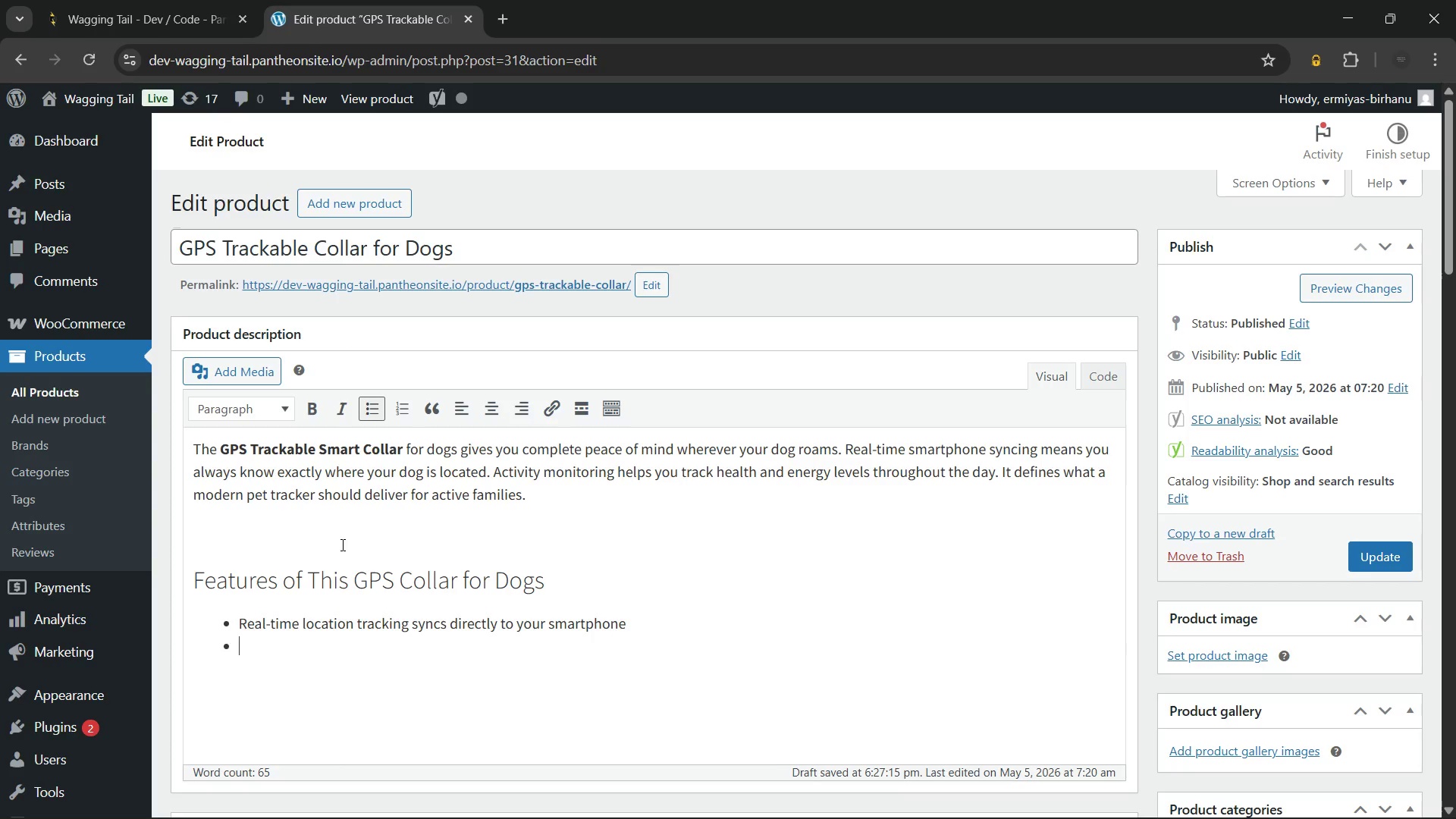 
 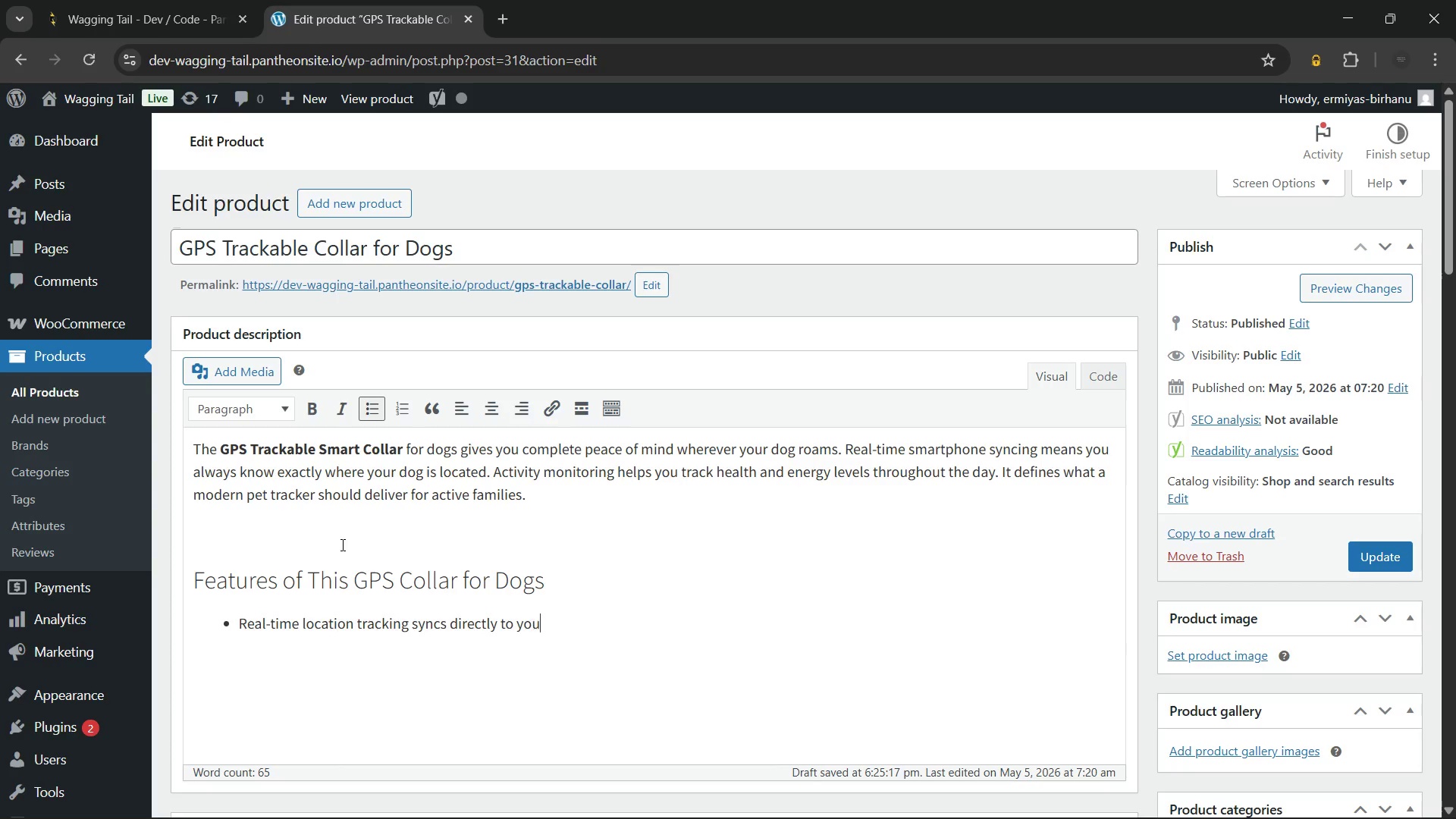 
key(Enter)
 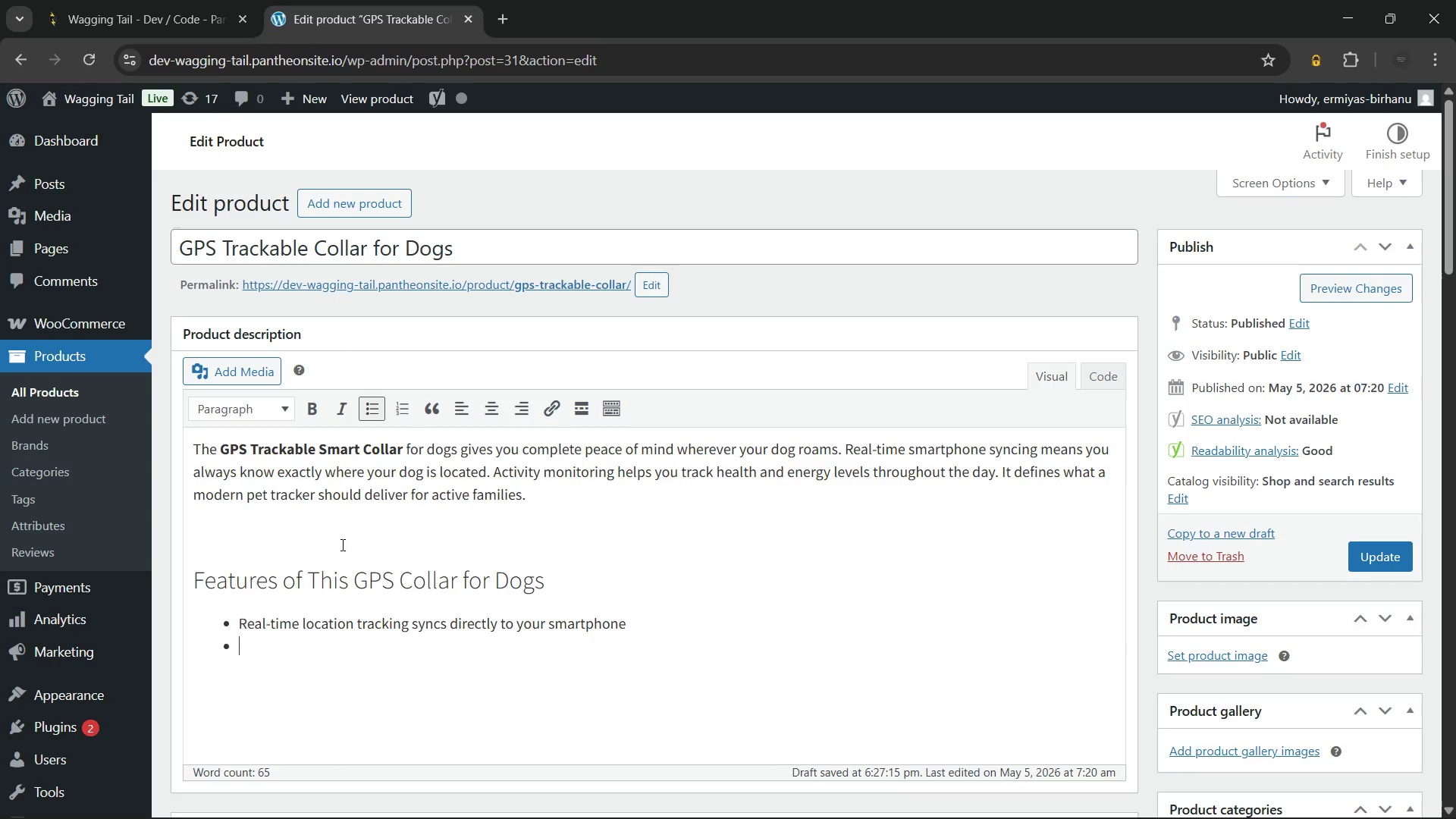 
type(Activity)
 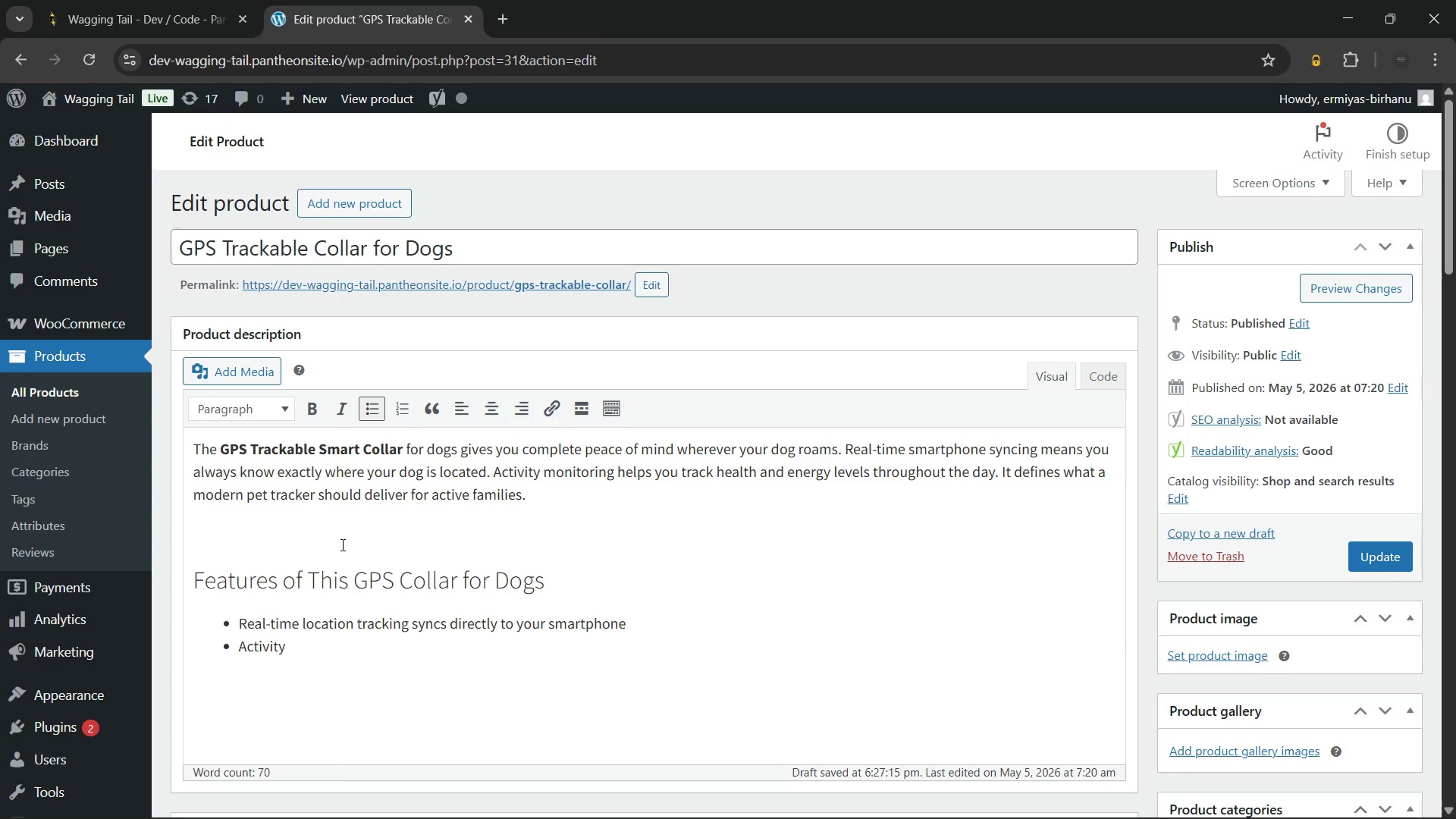 
wait(10.92)
 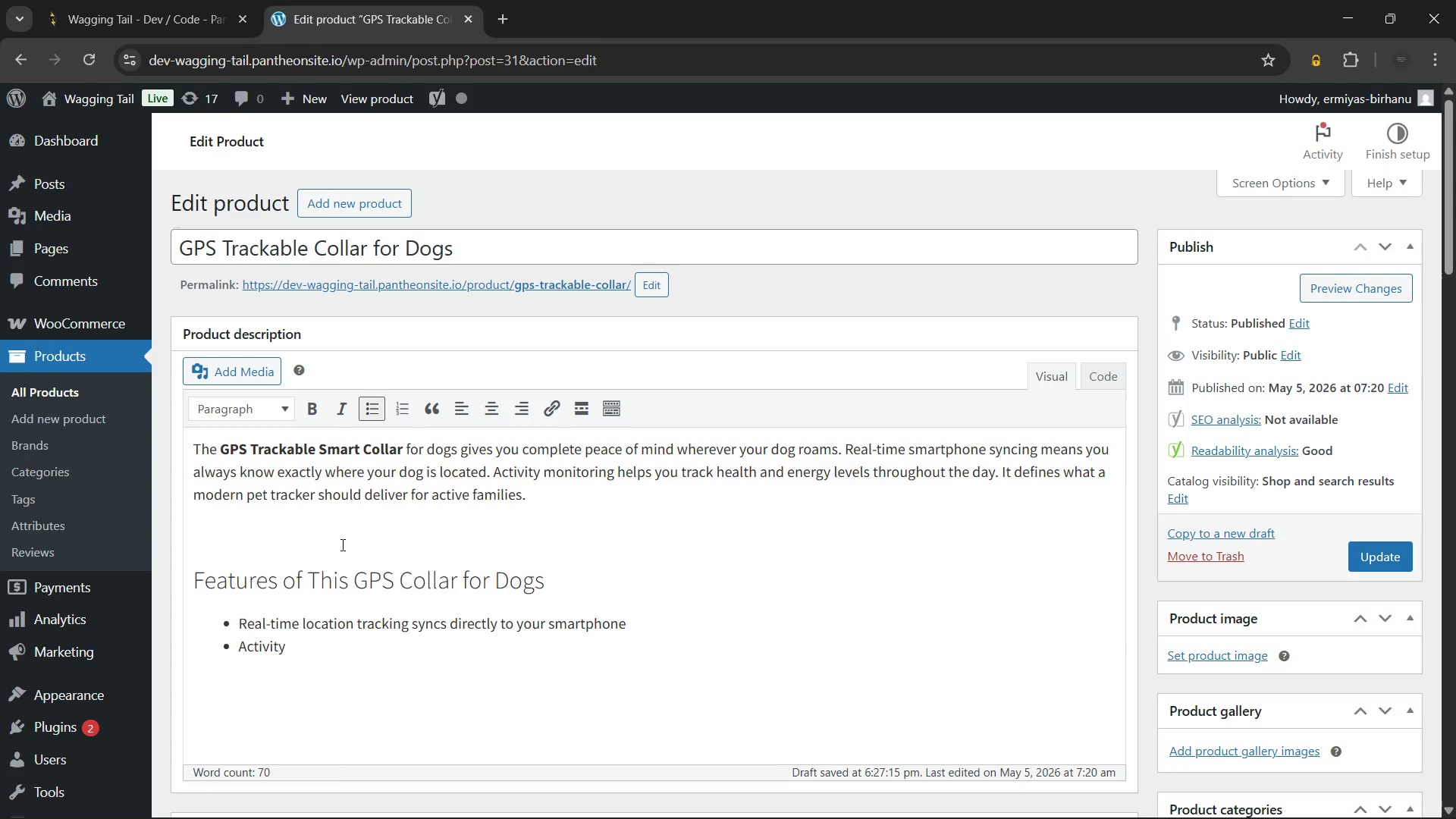 
type( monitoring logs daily movement and rest patterns)
 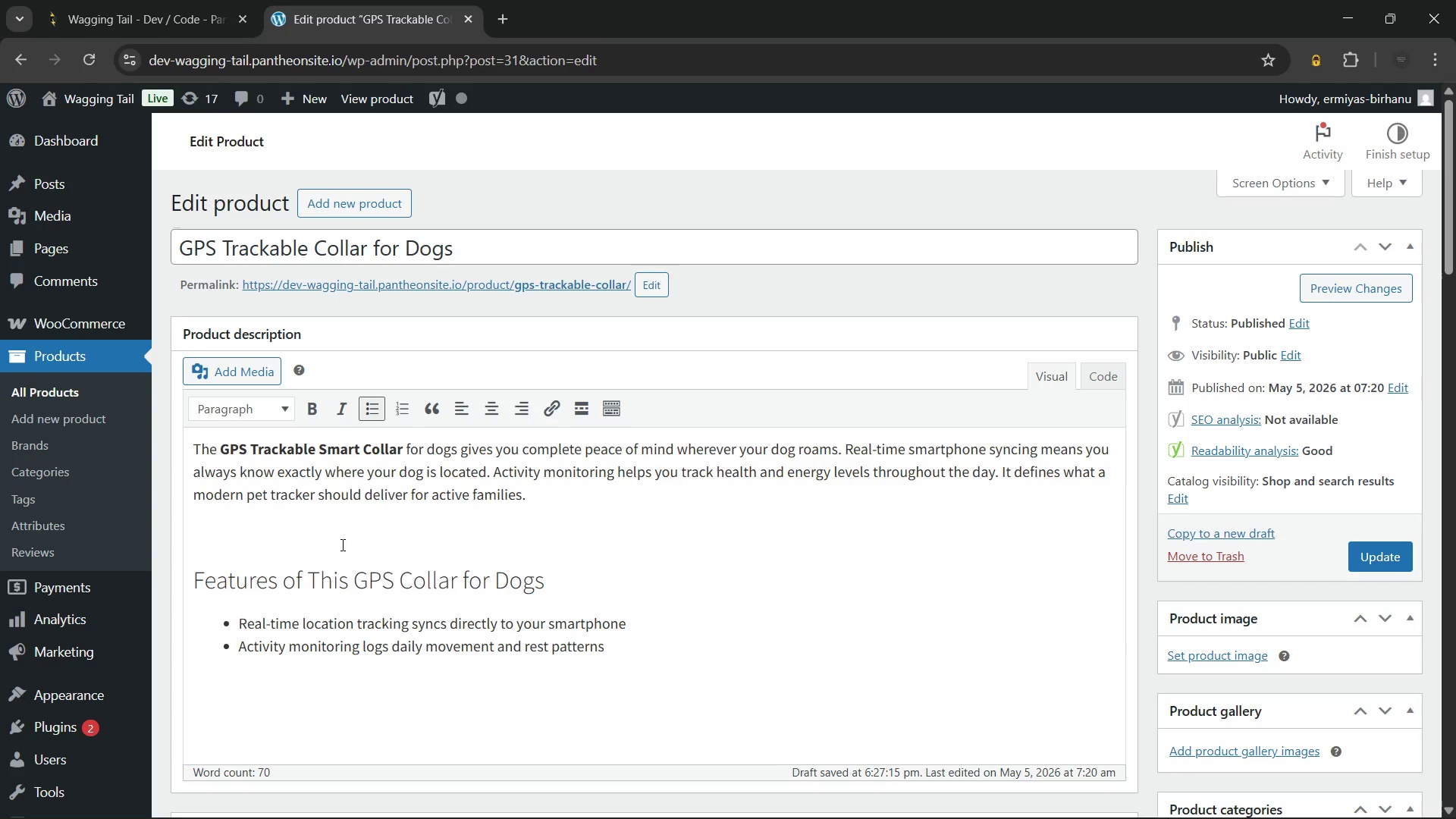 
key(Enter)
 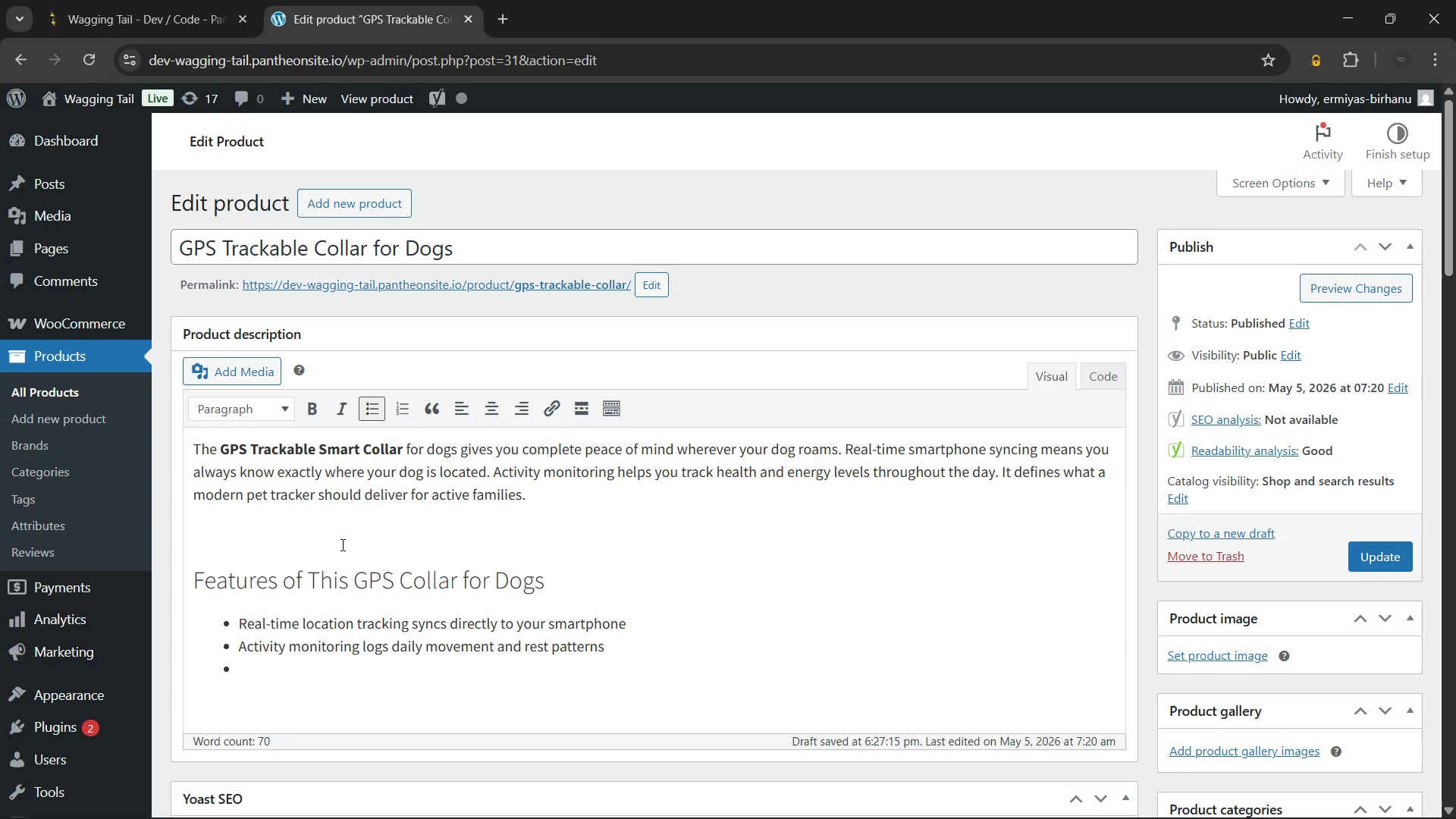 
type(Waterproof design handles rain, puddles, and outdoor adventures)
 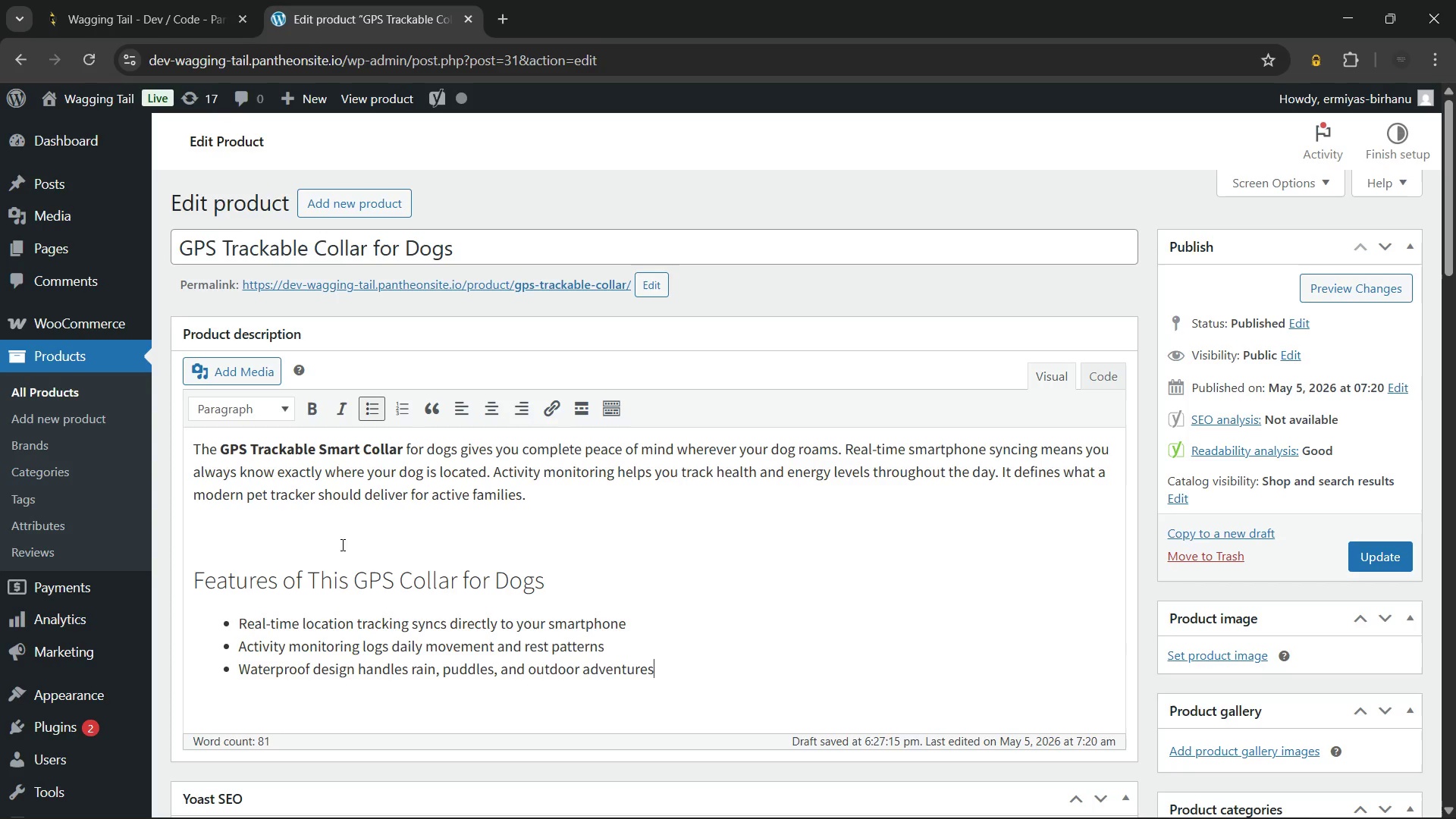 
key(Enter)
 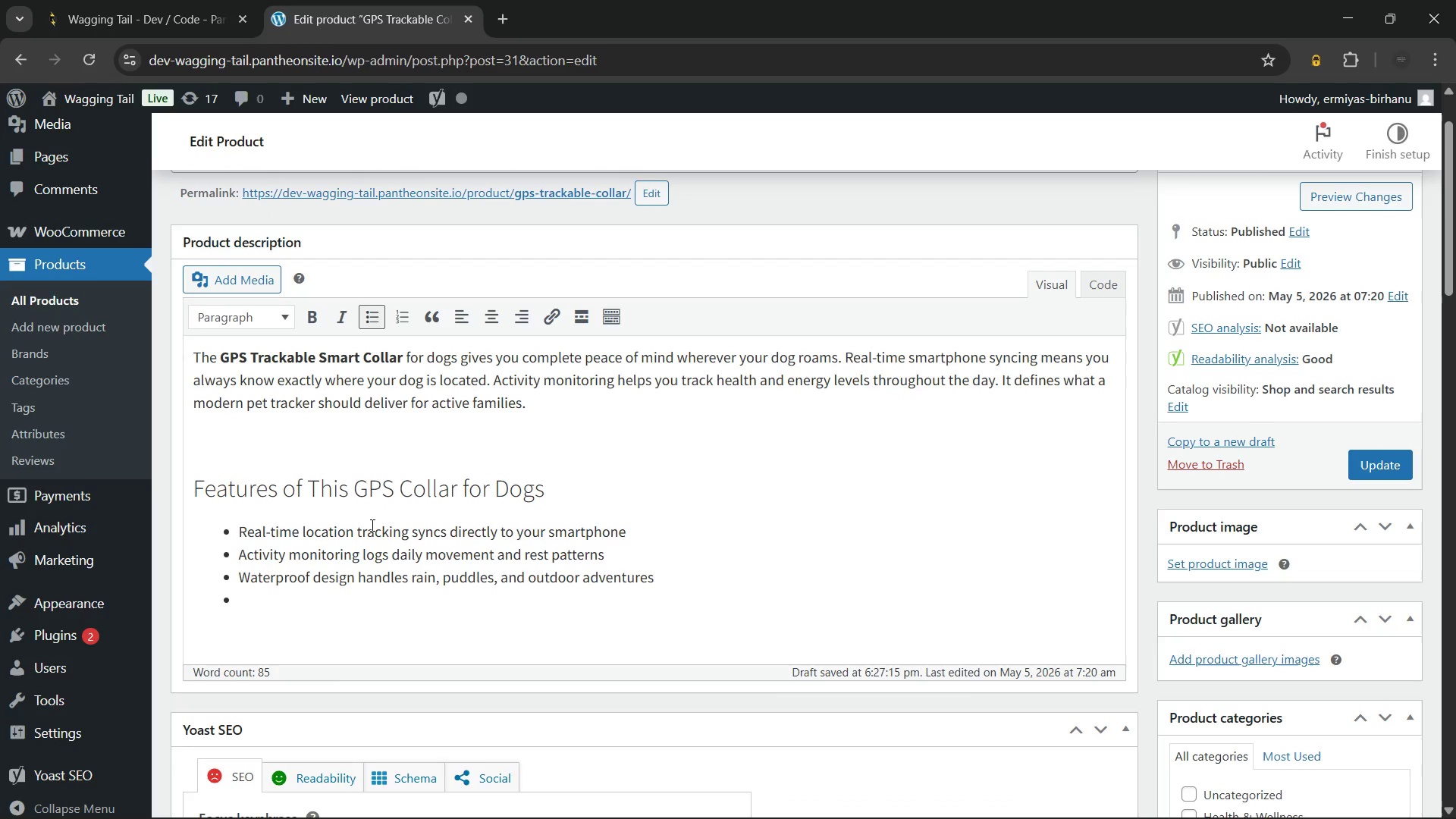 
type(Slim, comfortable profile your dog will barely notice)
 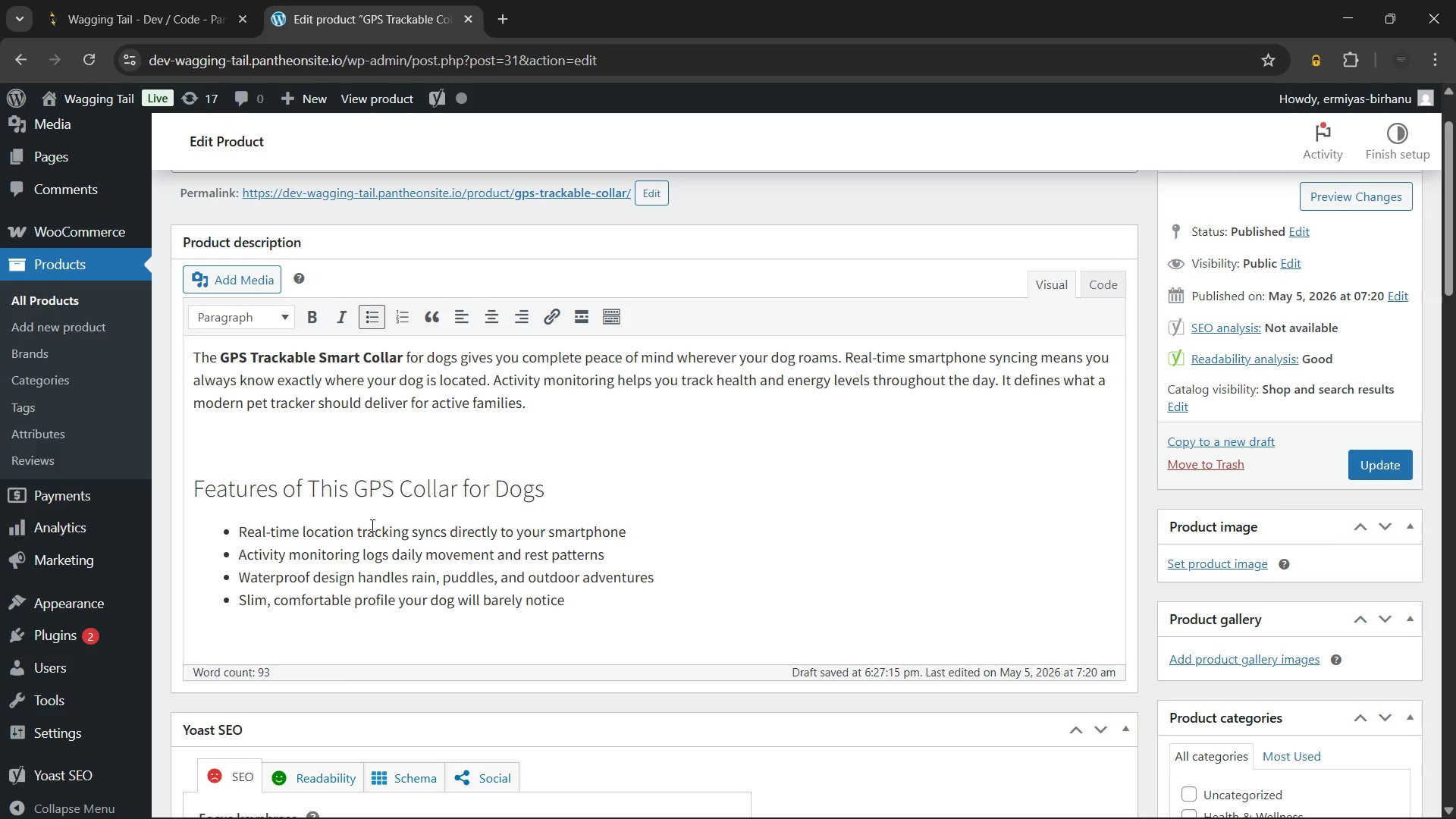 
key(Enter)
 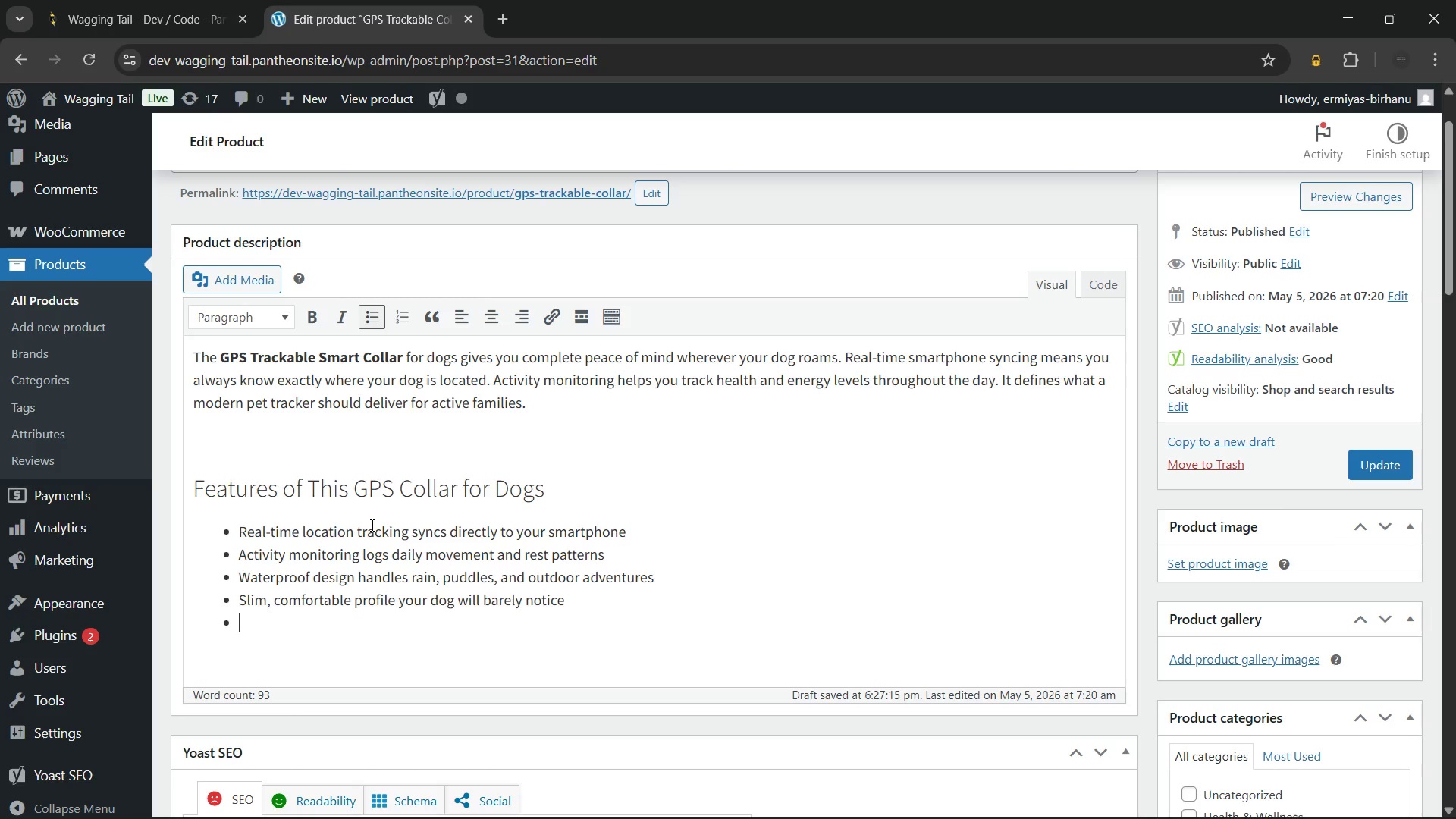 
type(Compatible with iOS and Android for broad accessibility)
 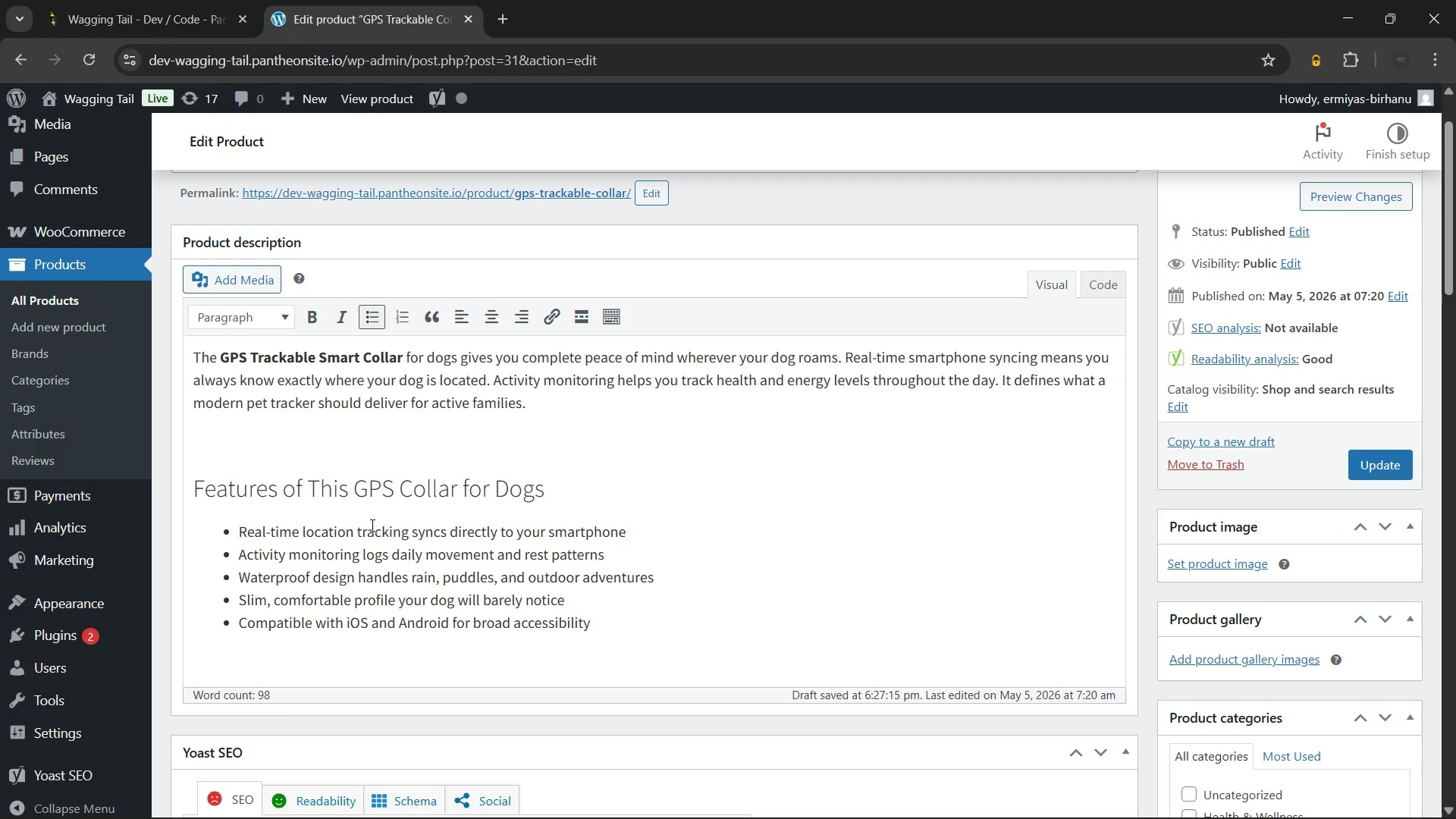 
wait(5.67)
 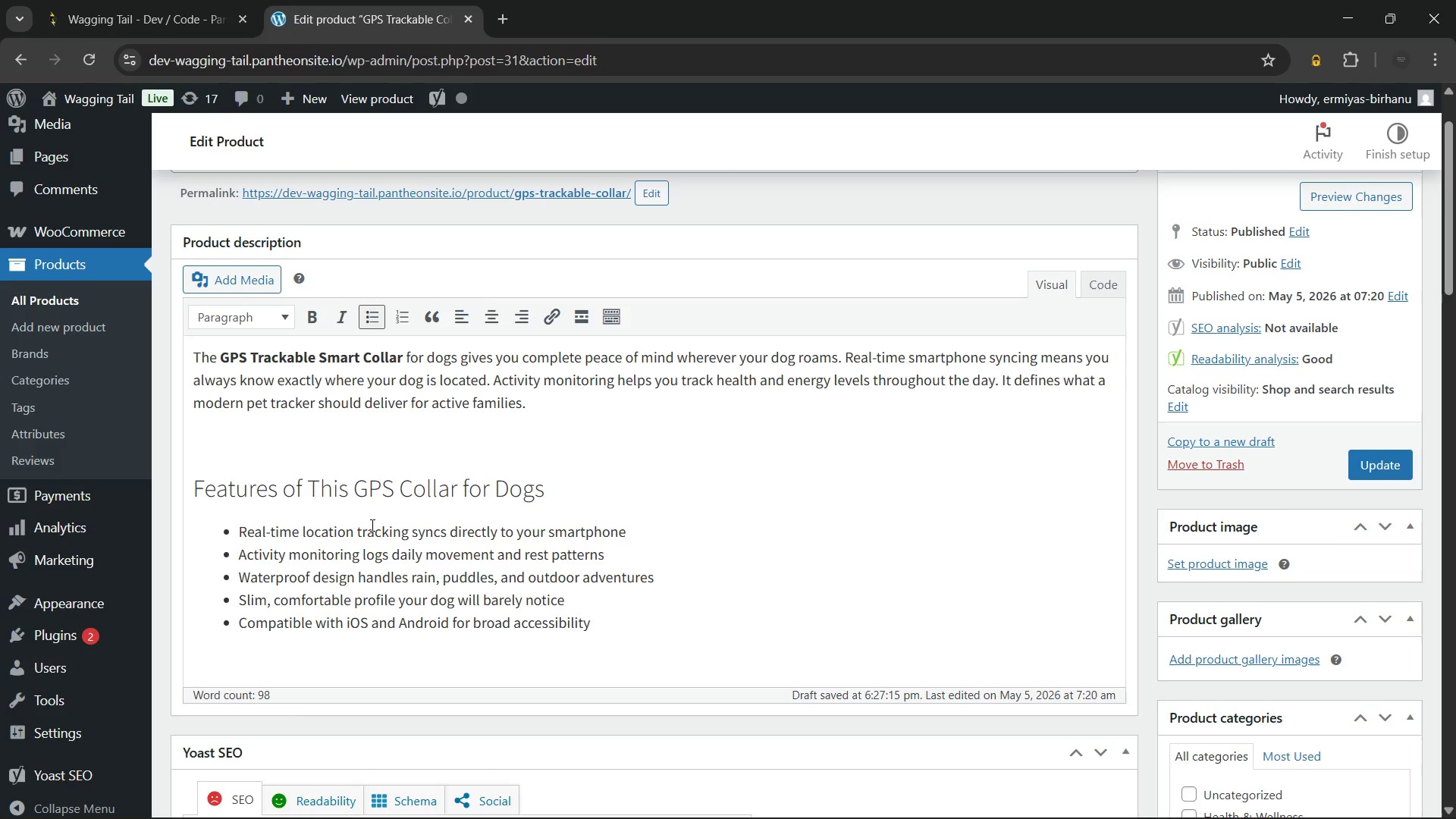 
key(Enter)
 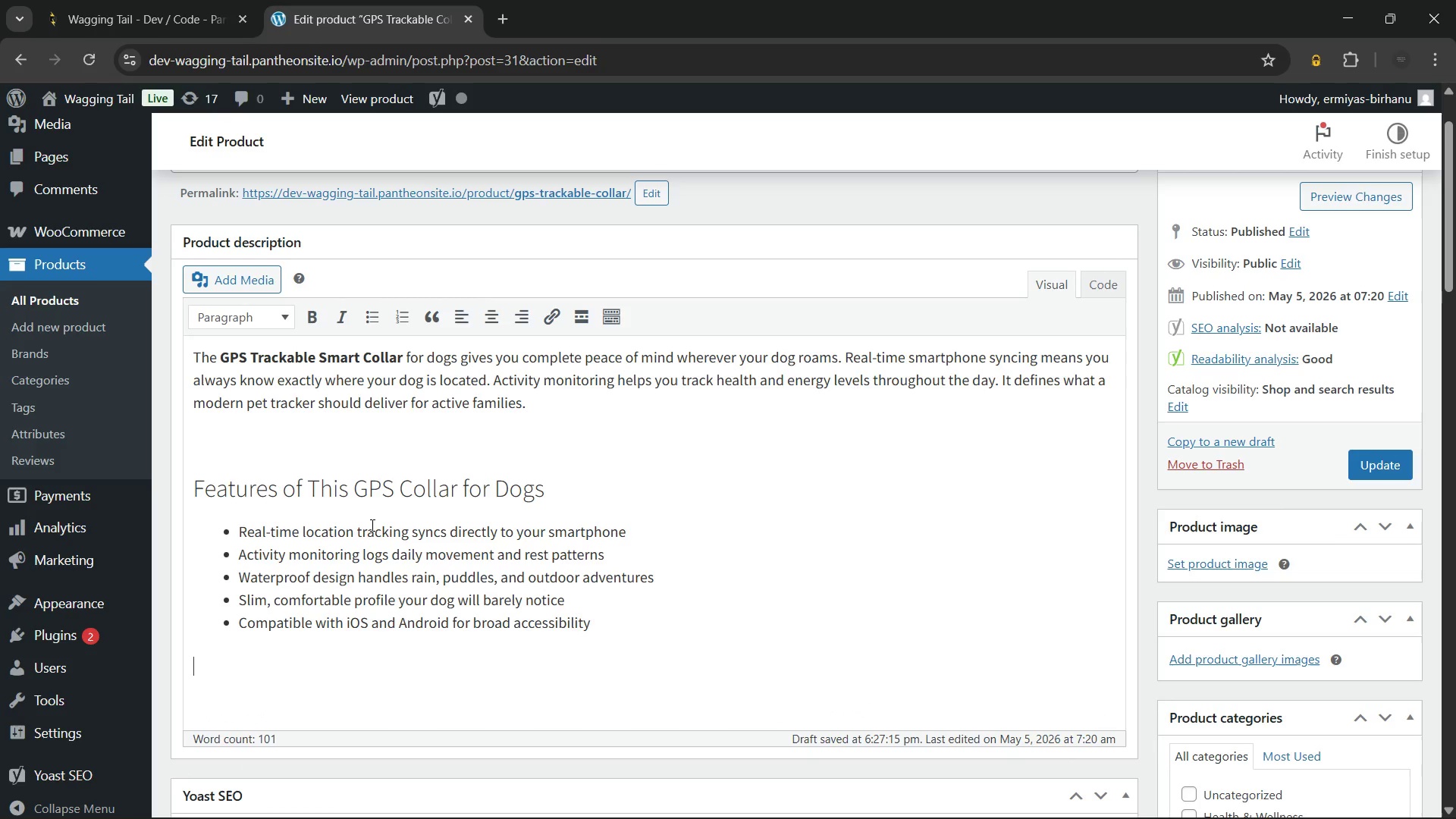 
key(Enter)
 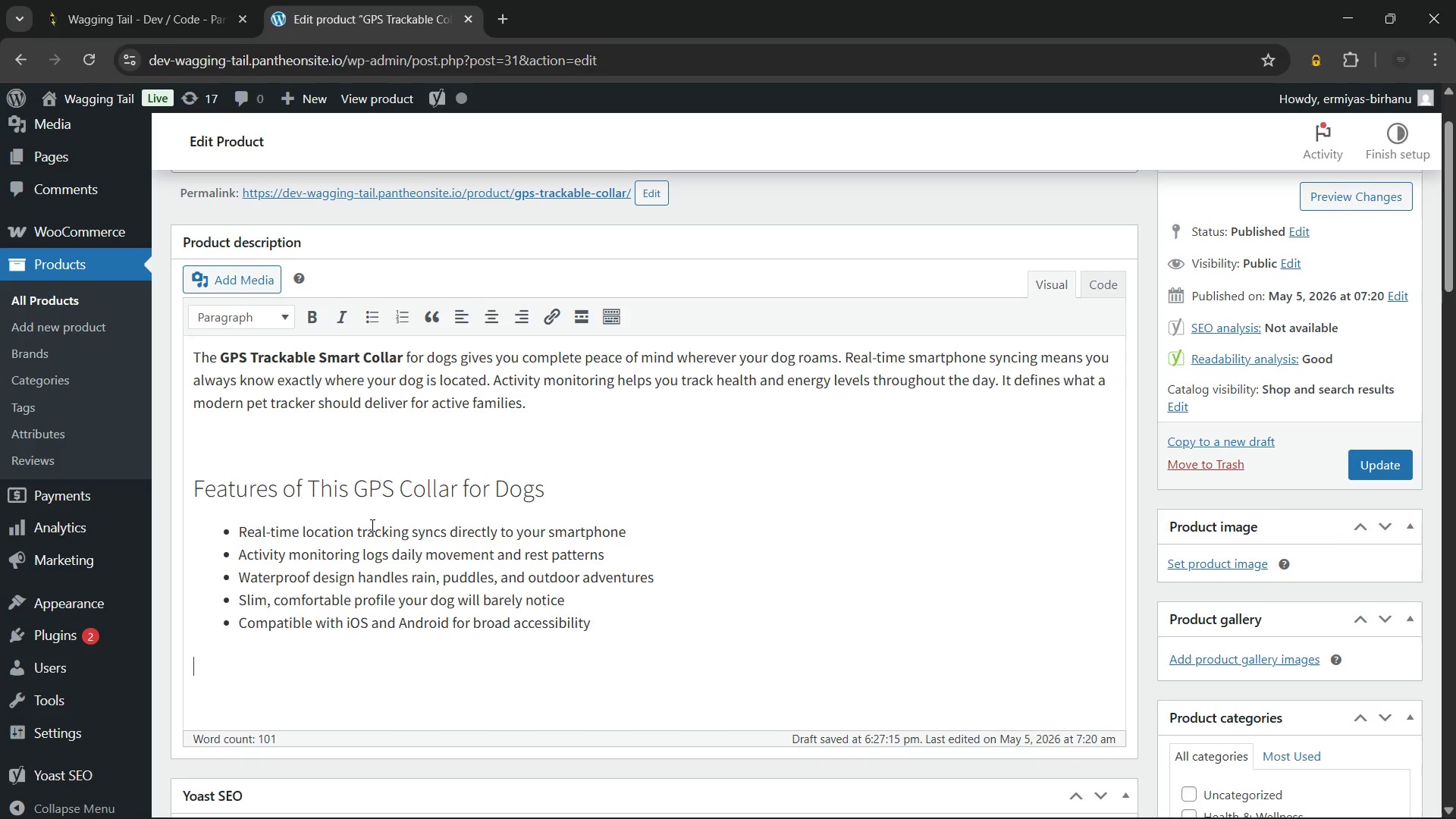 
type(This smart dog collar integrates seamlesssl)
key(Backspace)
key(Backspace)
type(ly)
 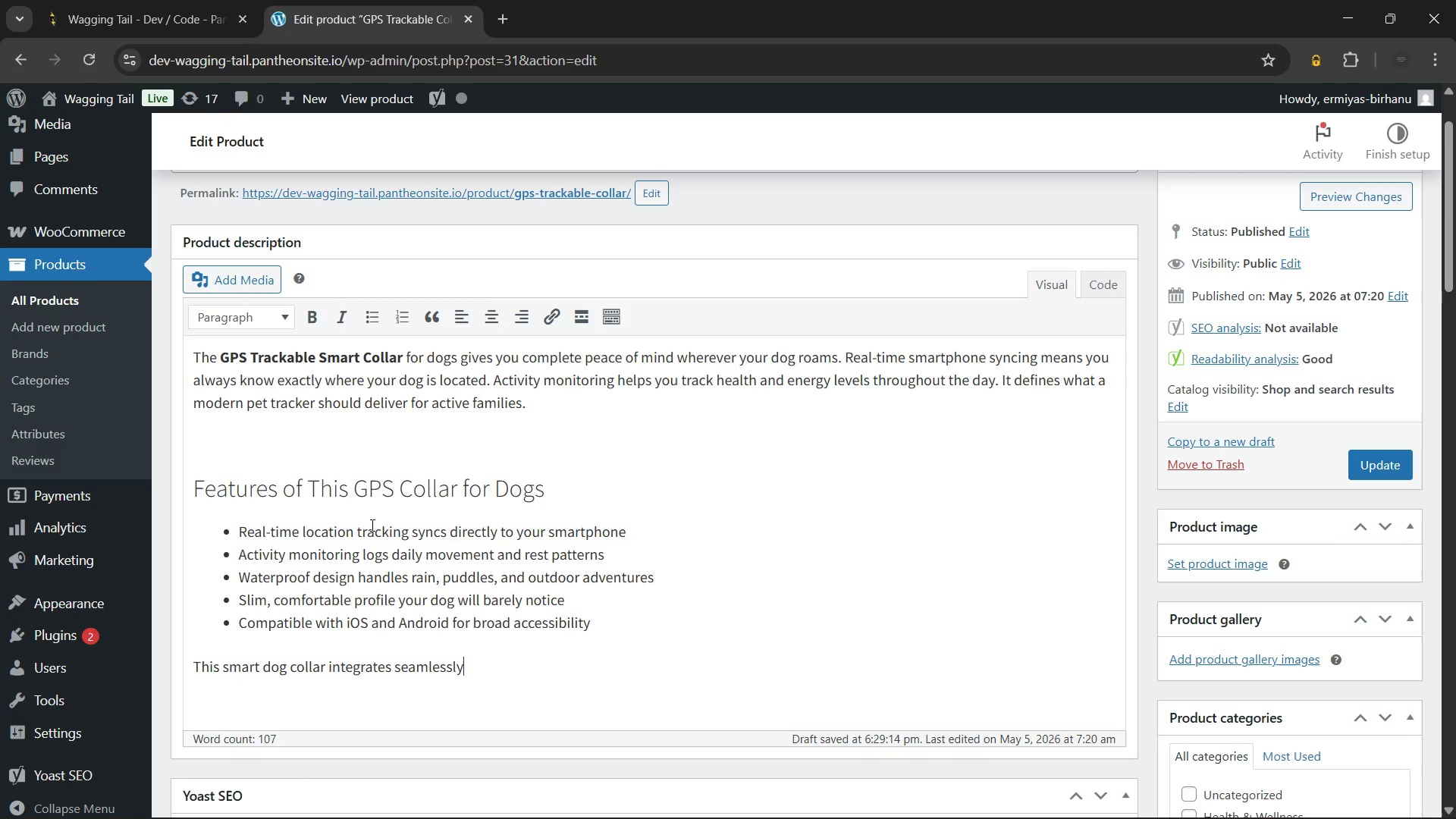 
wait(6.05)
 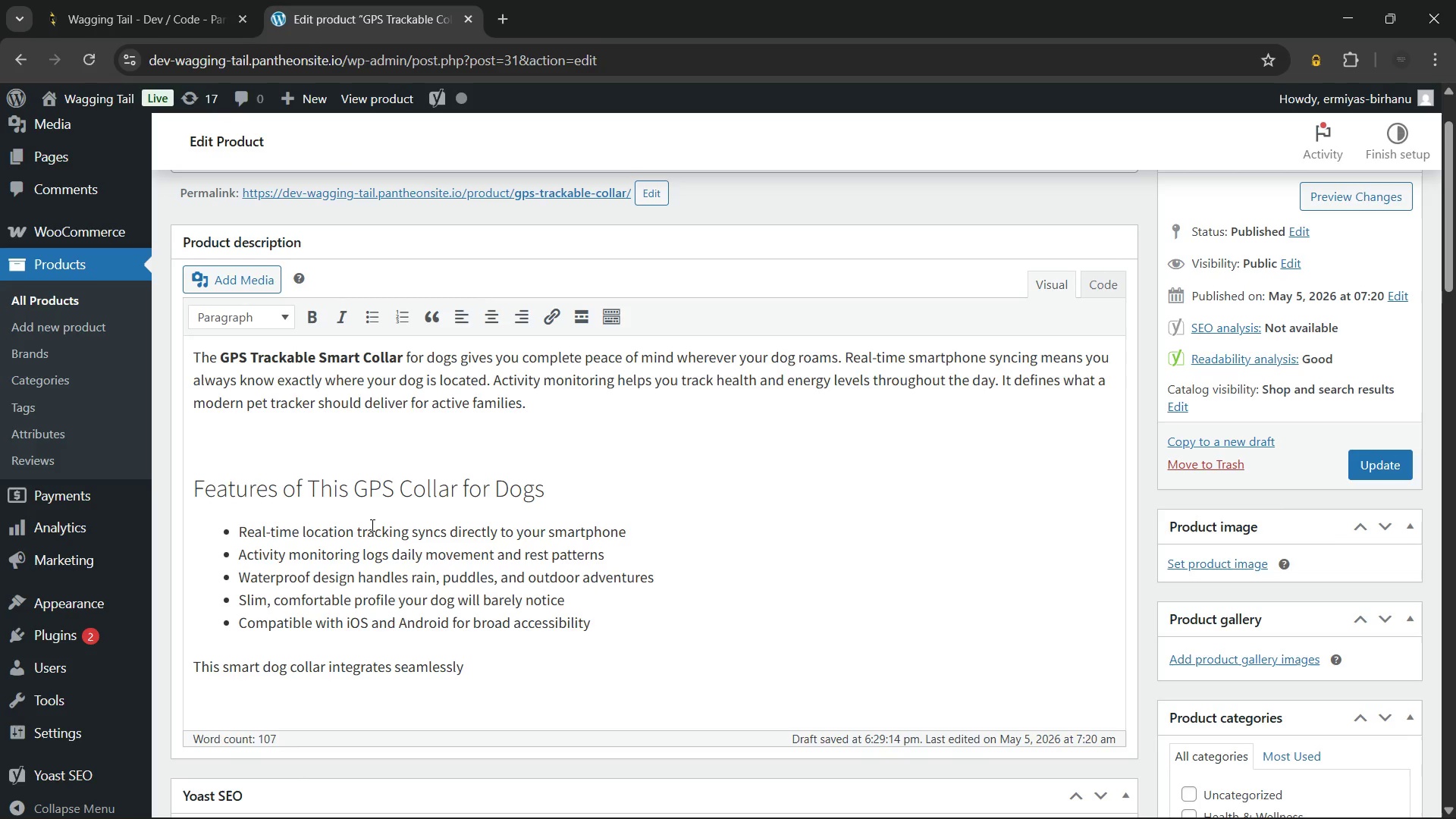 
type( with your existing travel gear collection. Setup takes just a few minutes, and safe-zone)
 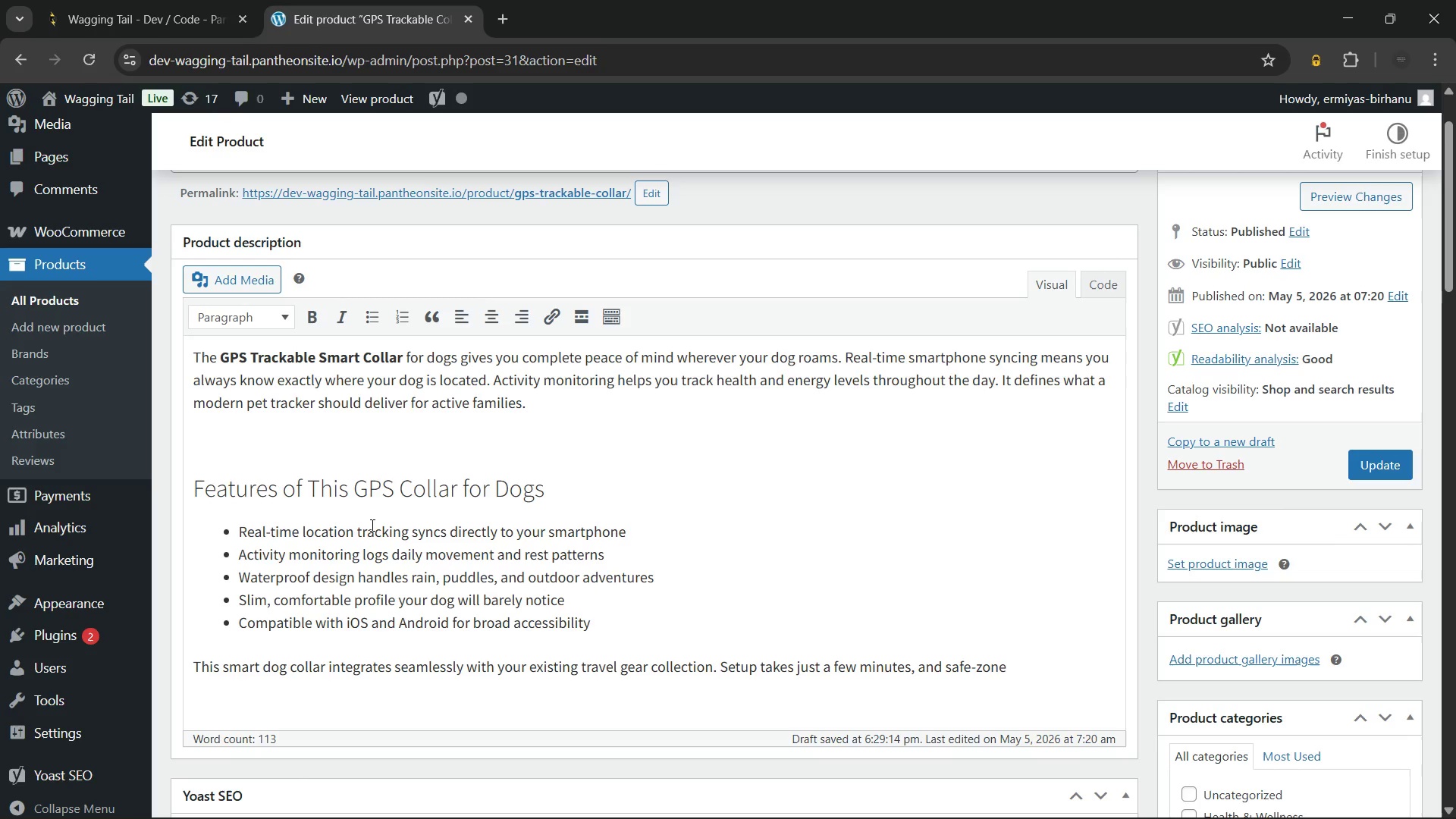 
type( alerts notify you instantly if your)
 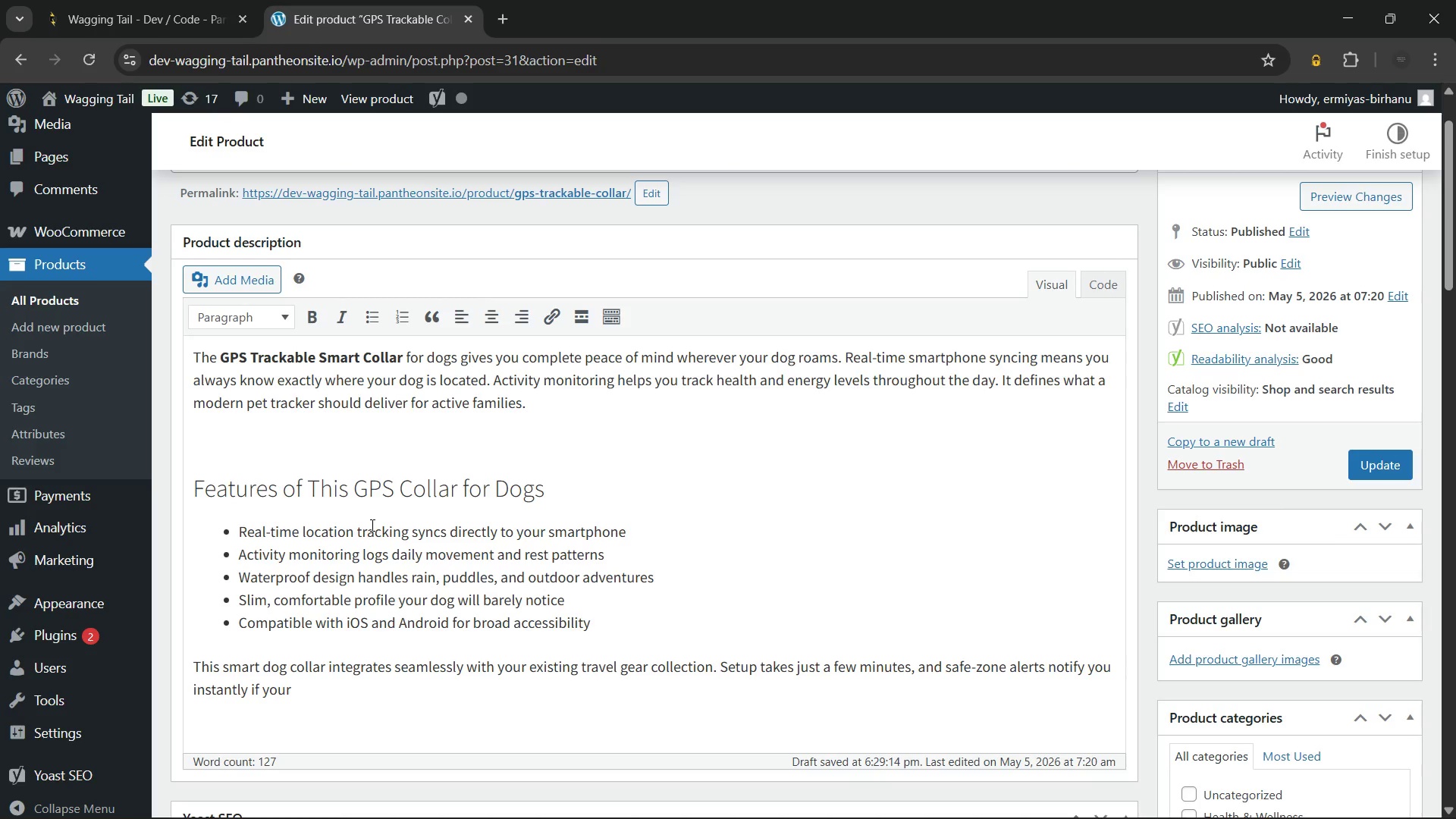 
wait(9.08)
 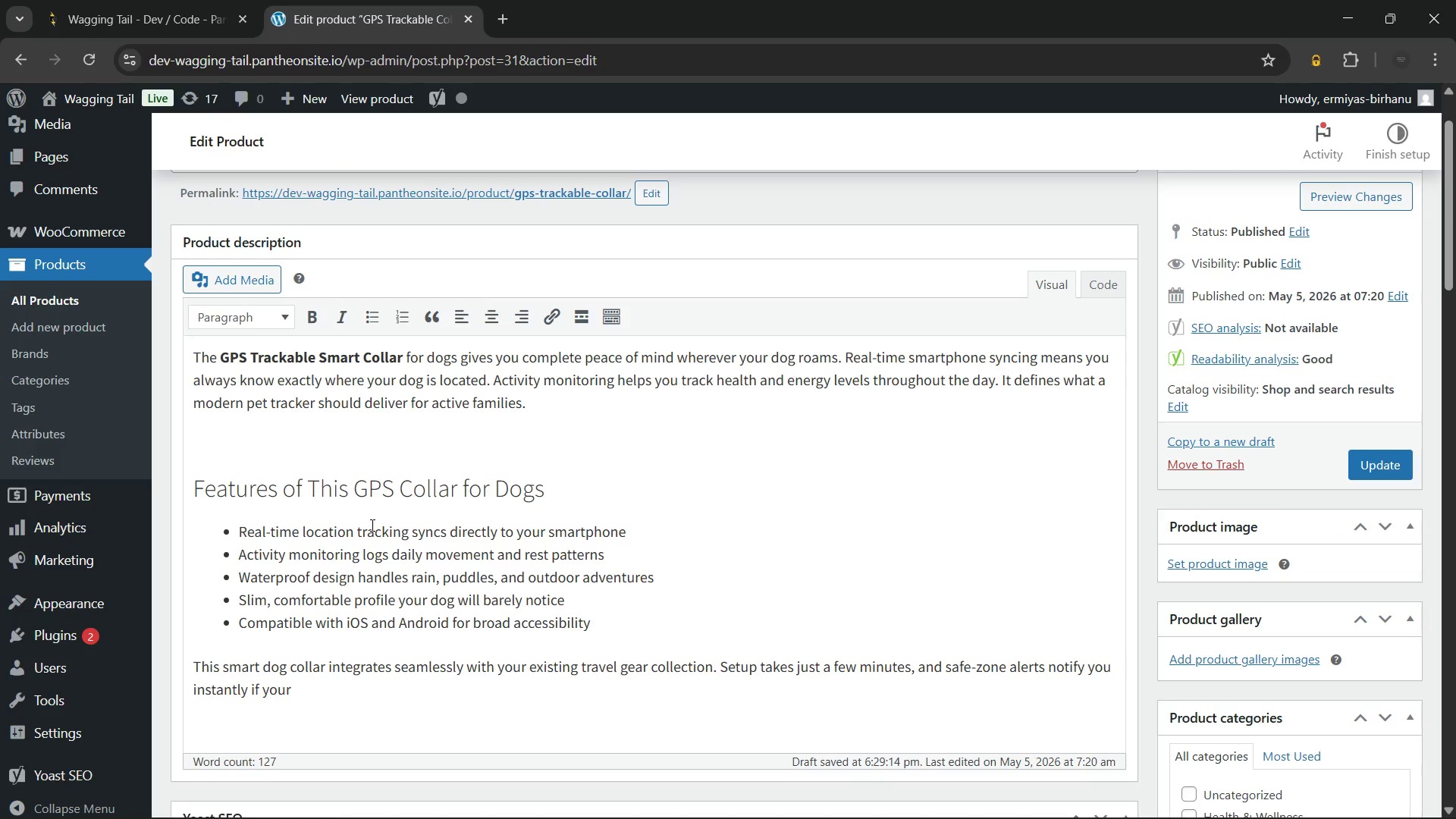 
type( dog wanders beyond boundaries.)
 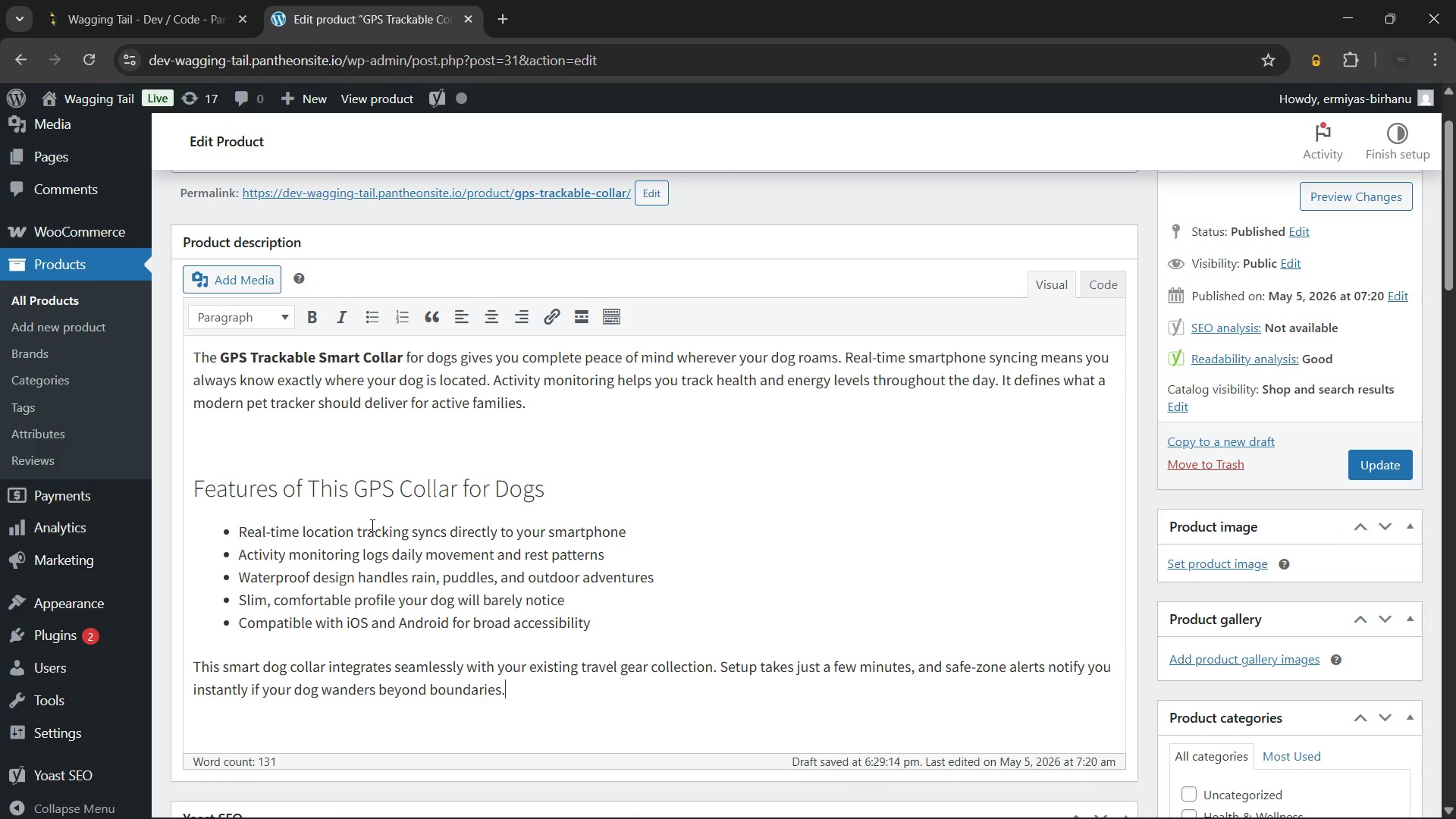 
wait(9.22)
 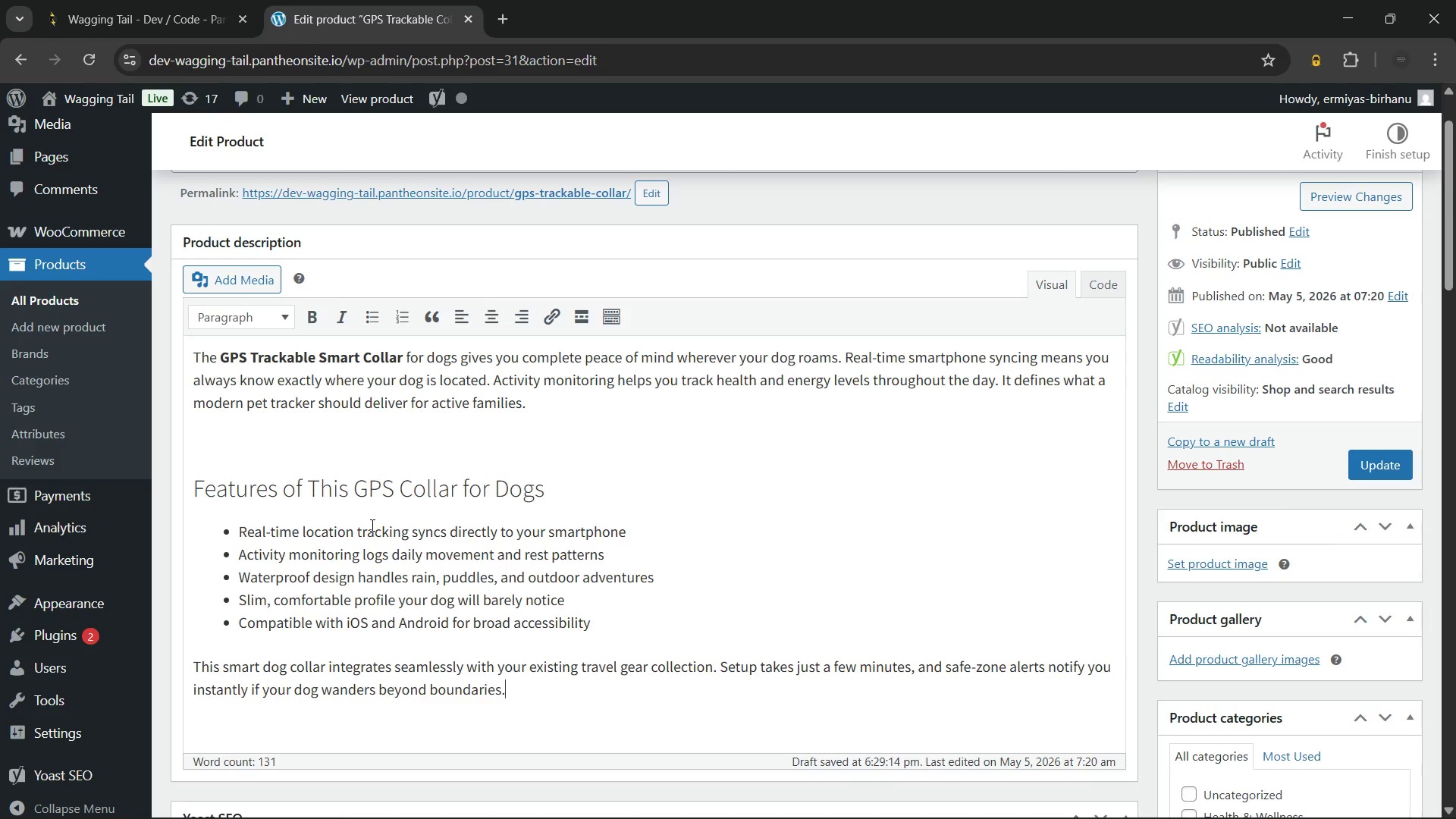 
type( Additionally, the long battery life keeps you connected on extended trips without worry. Stay linked to your dog's location and overall well-being like never before.)
 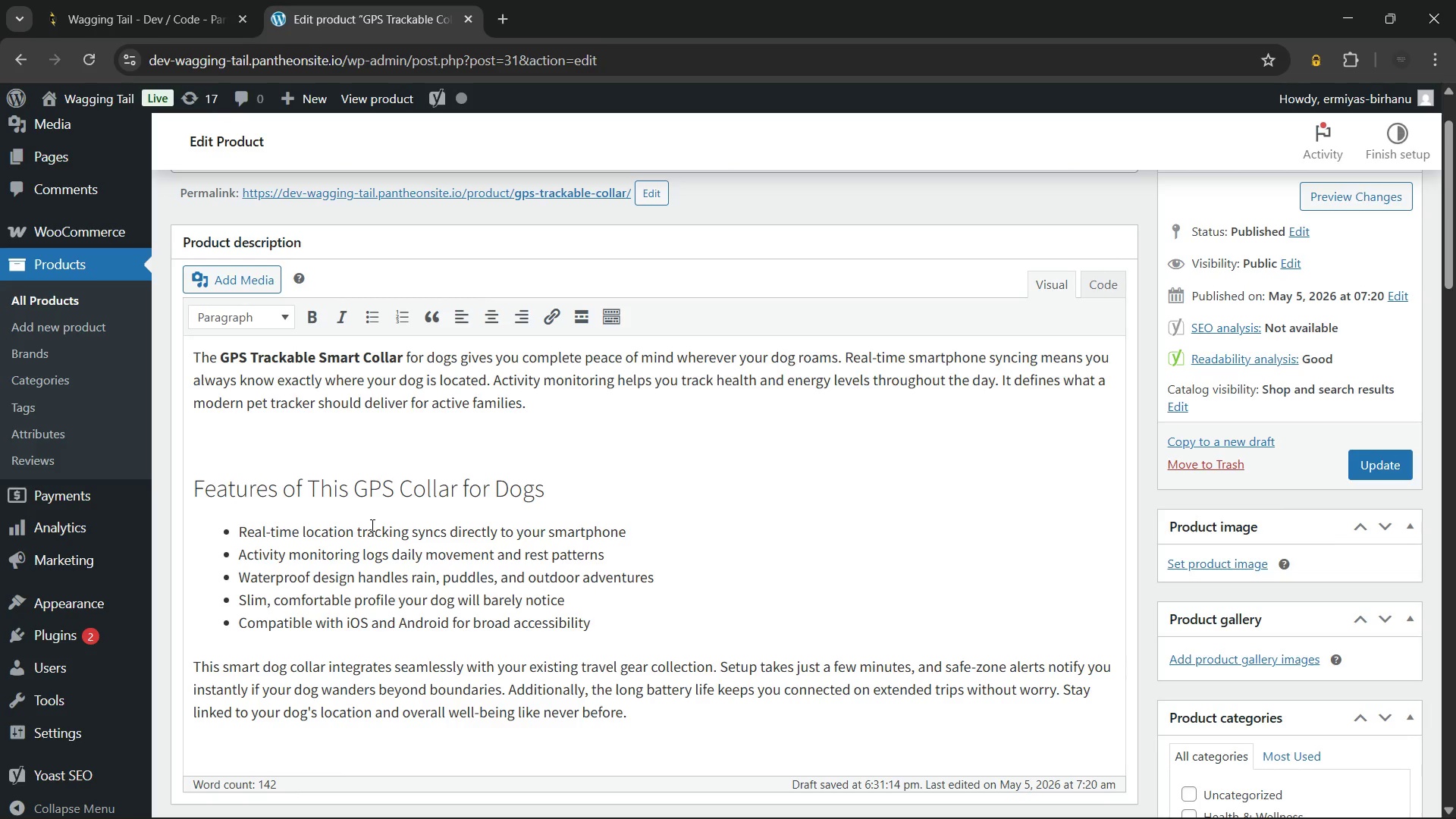 
wait(20.06)
 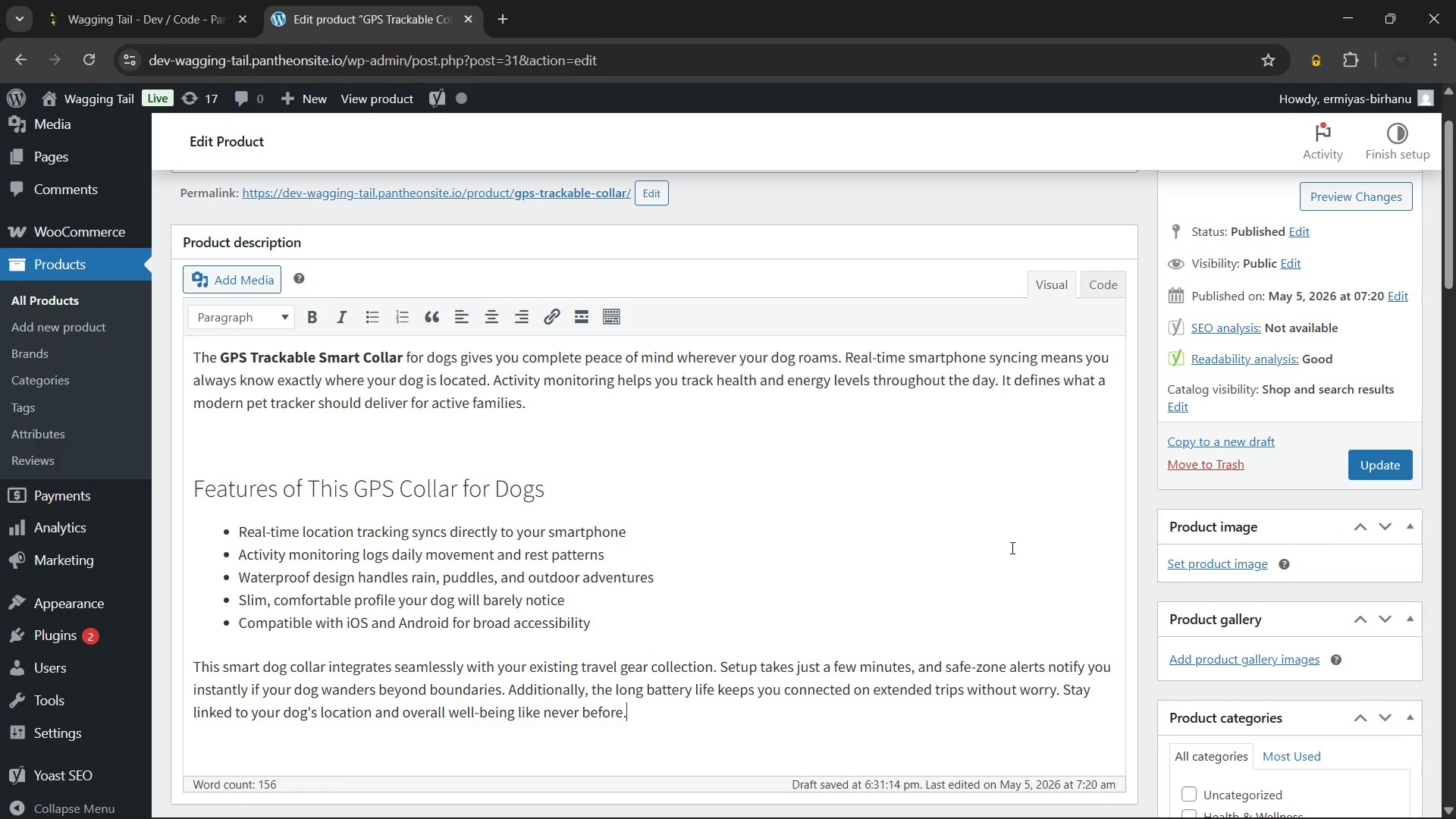 
left_click([1199, 561])
 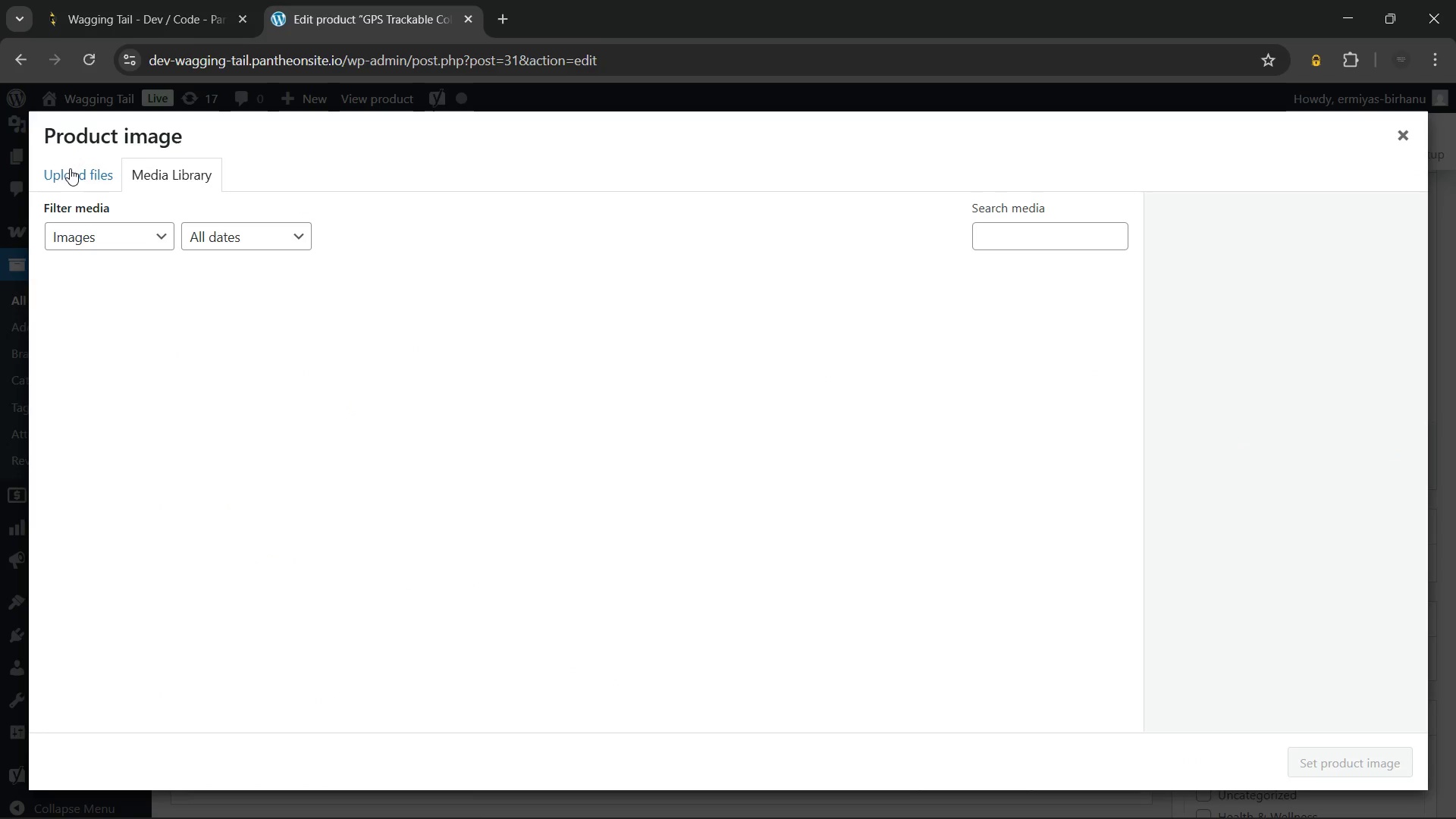 
left_click([61, 168])
 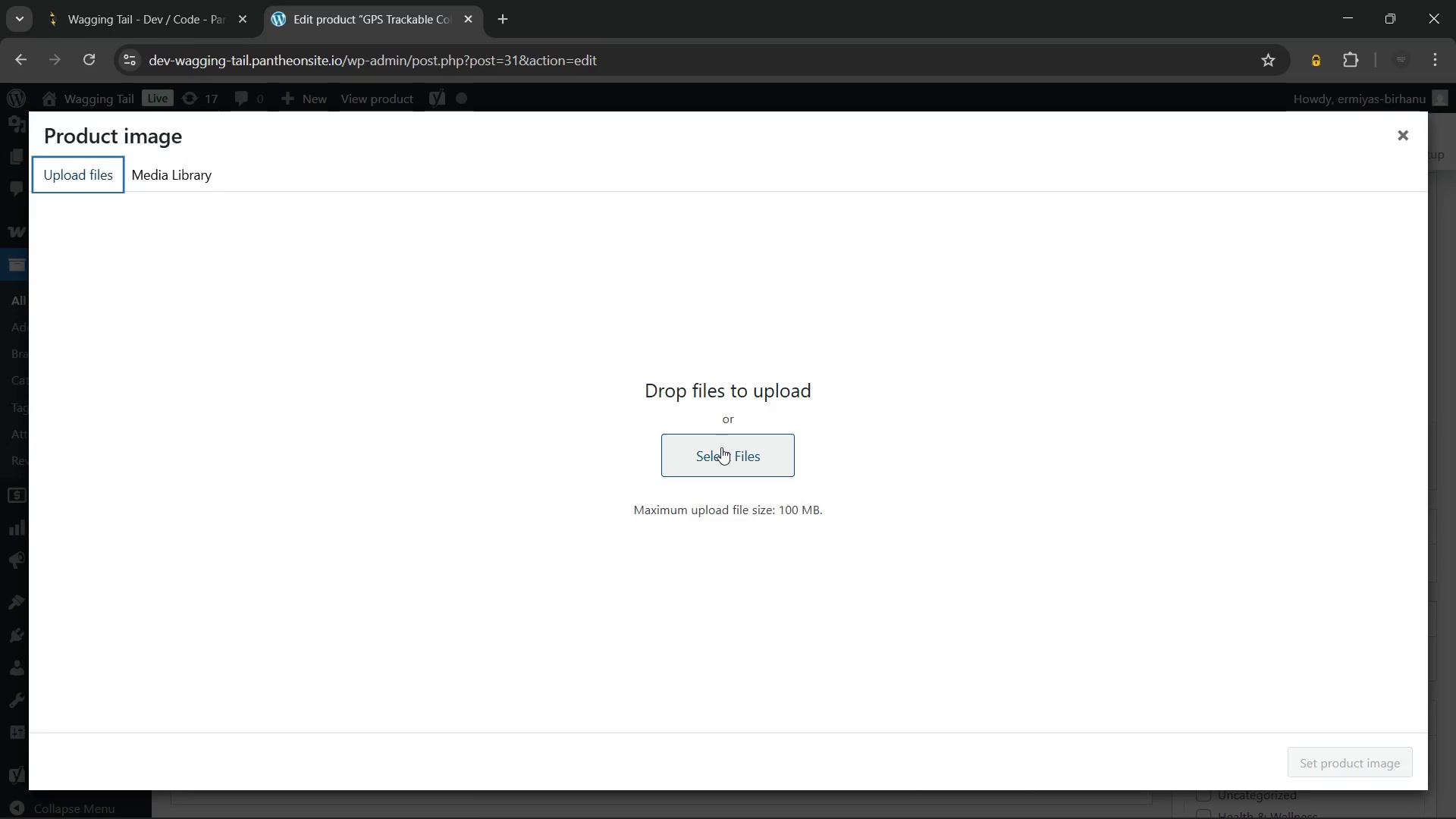 
wait(5.31)
 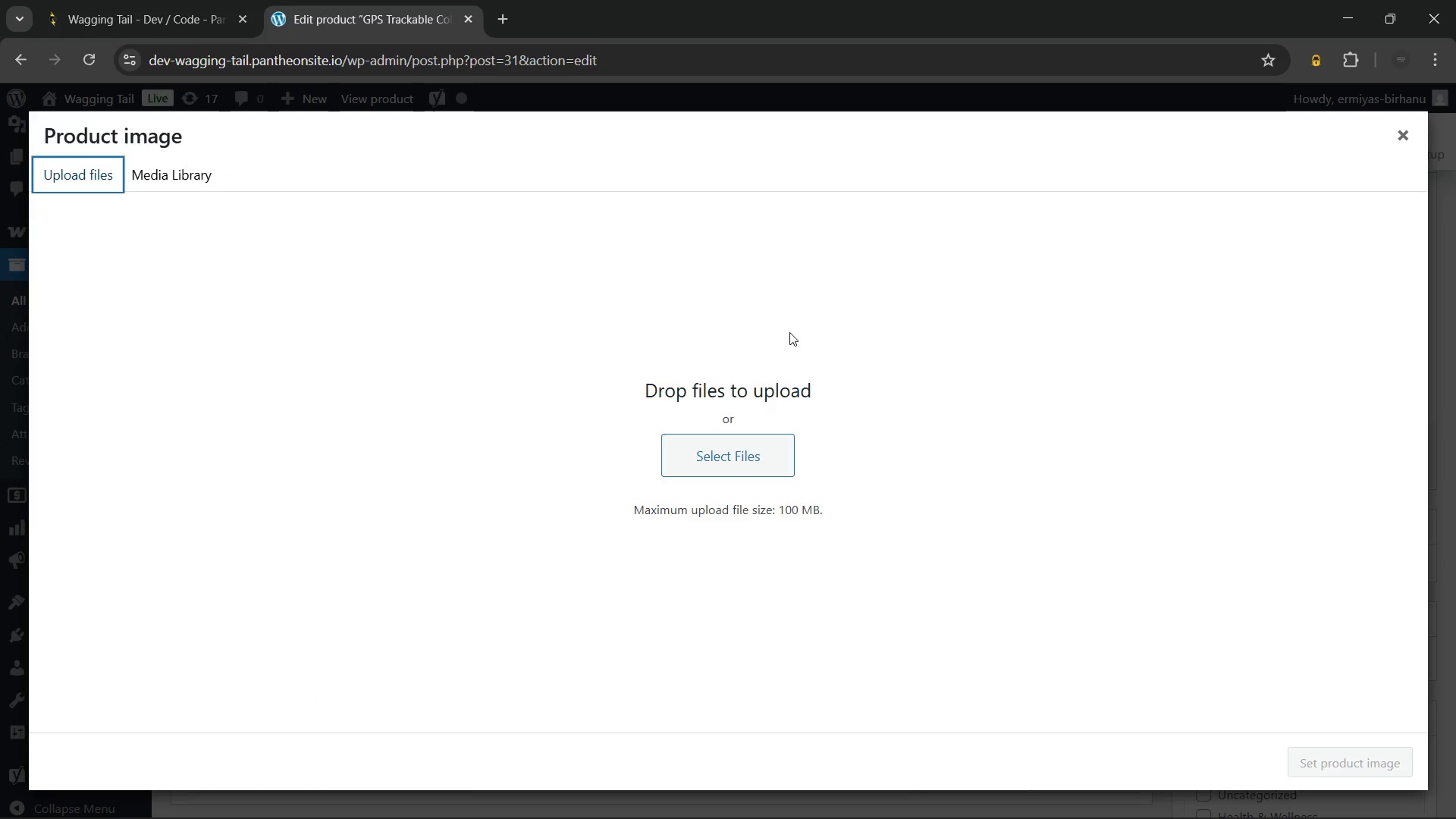 
left_click([721, 447])
 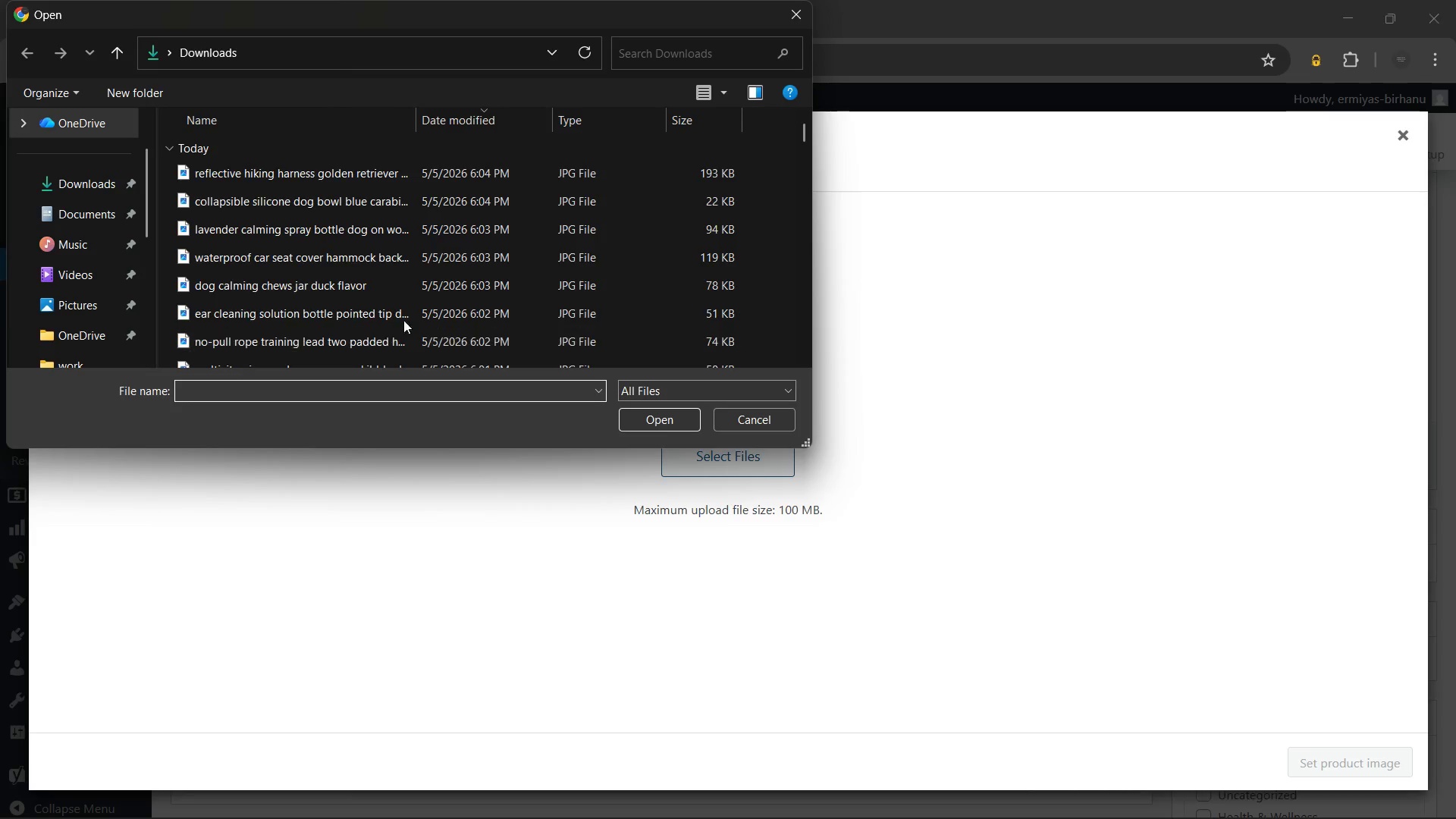 
scroll: coordinate [411, 299], scroll_direction: down, amount: 1.0
 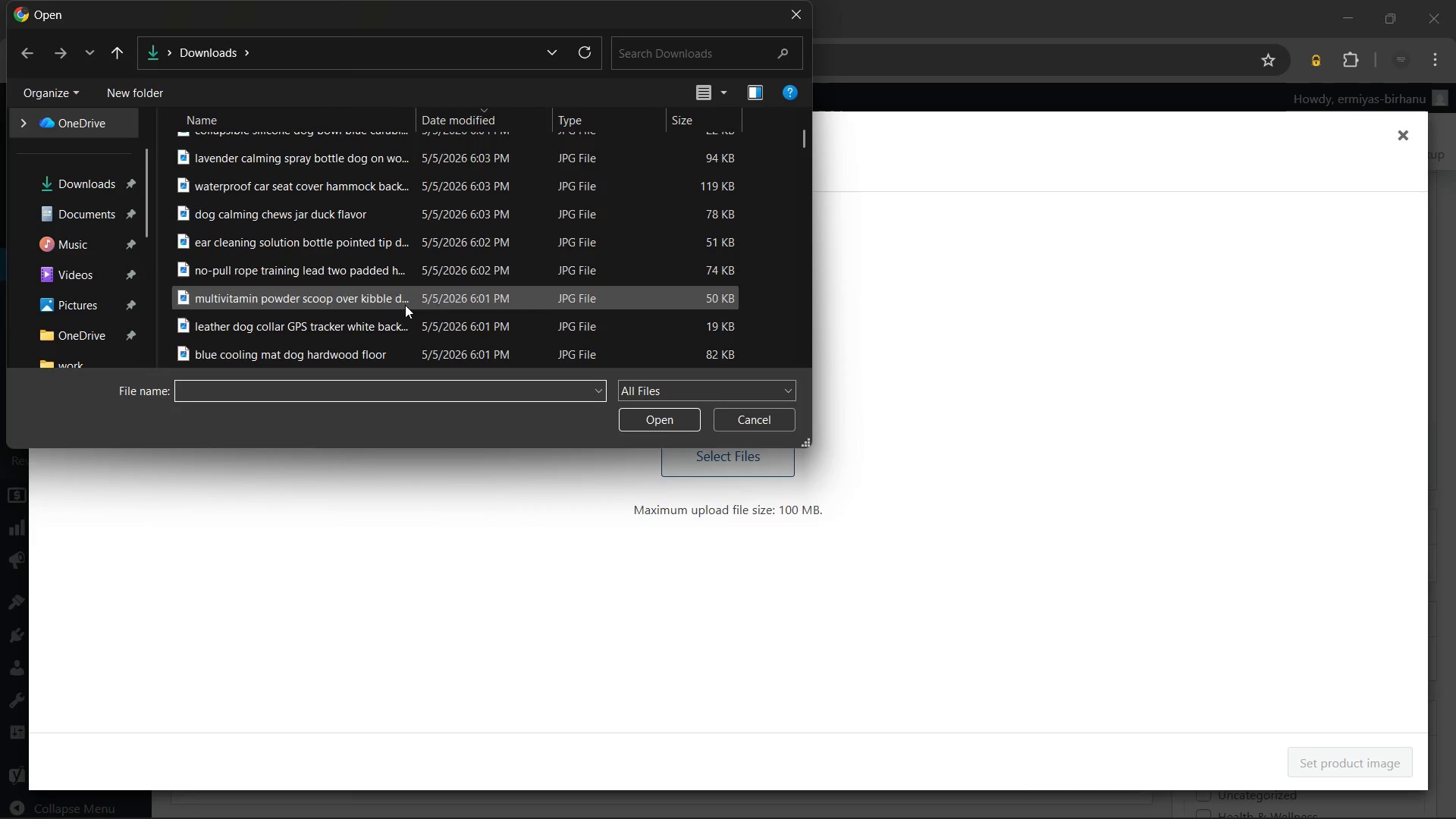 
left_click([337, 334])
 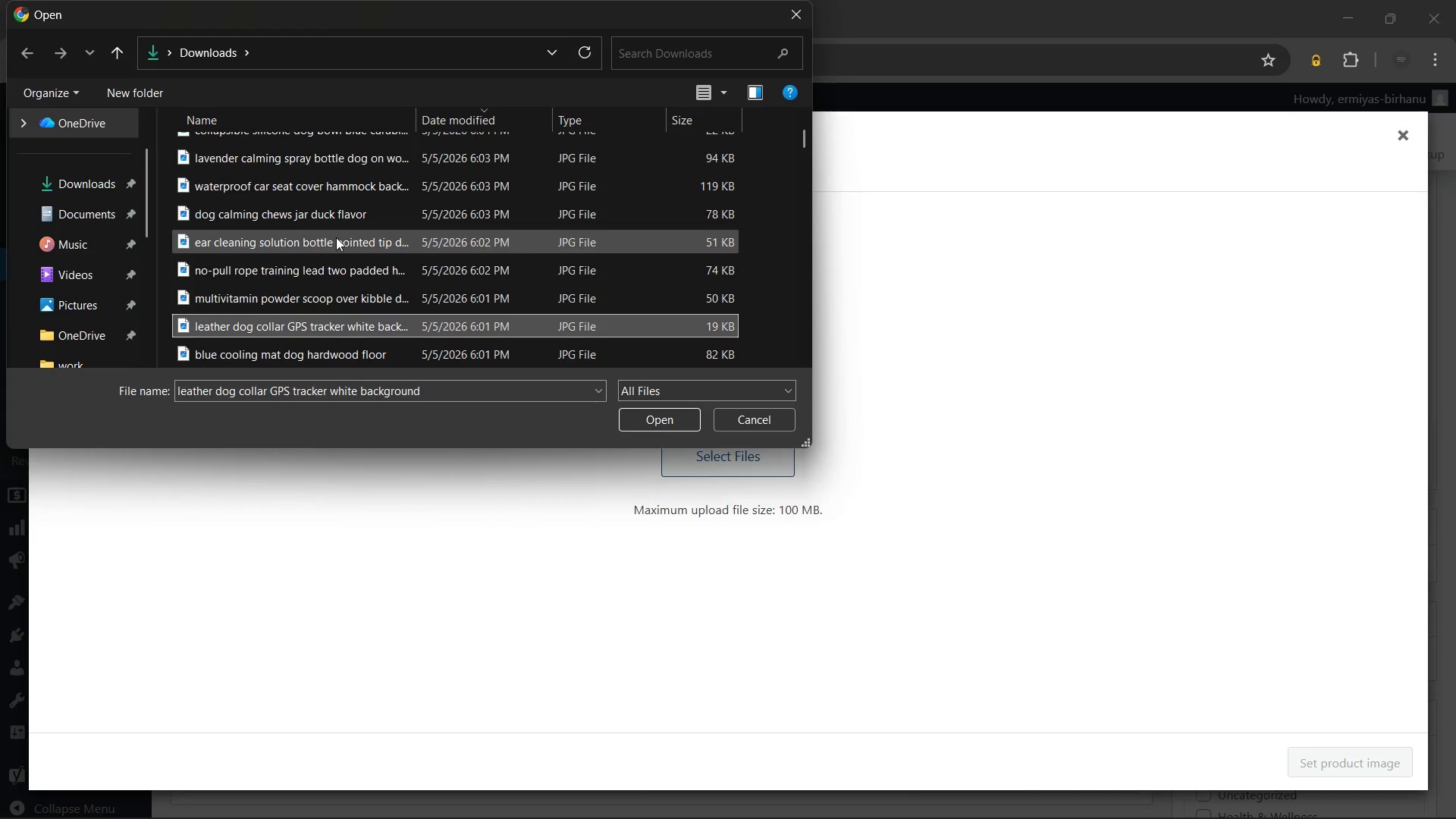 
wait(6.52)
 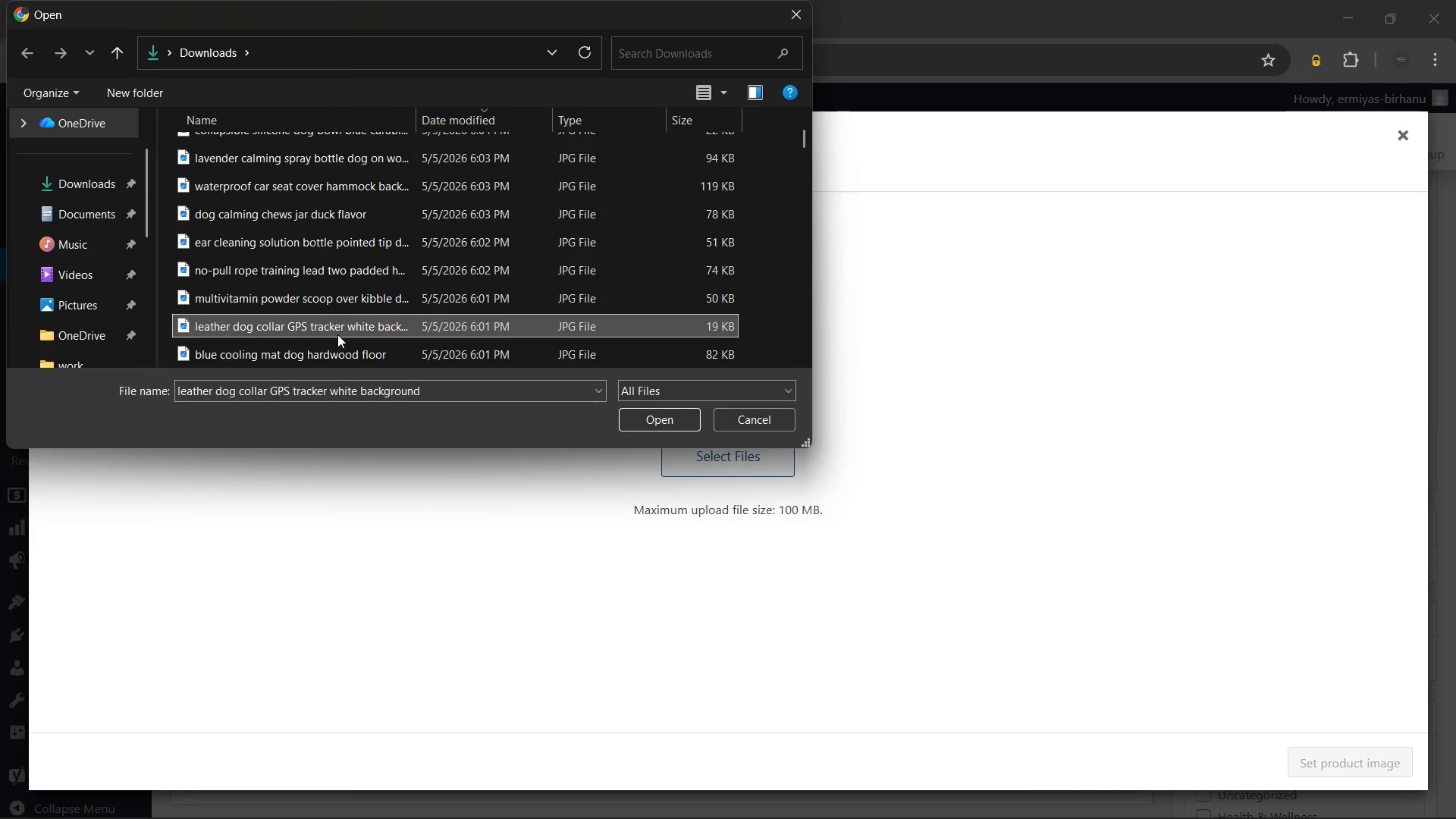 
left_click([655, 416])
 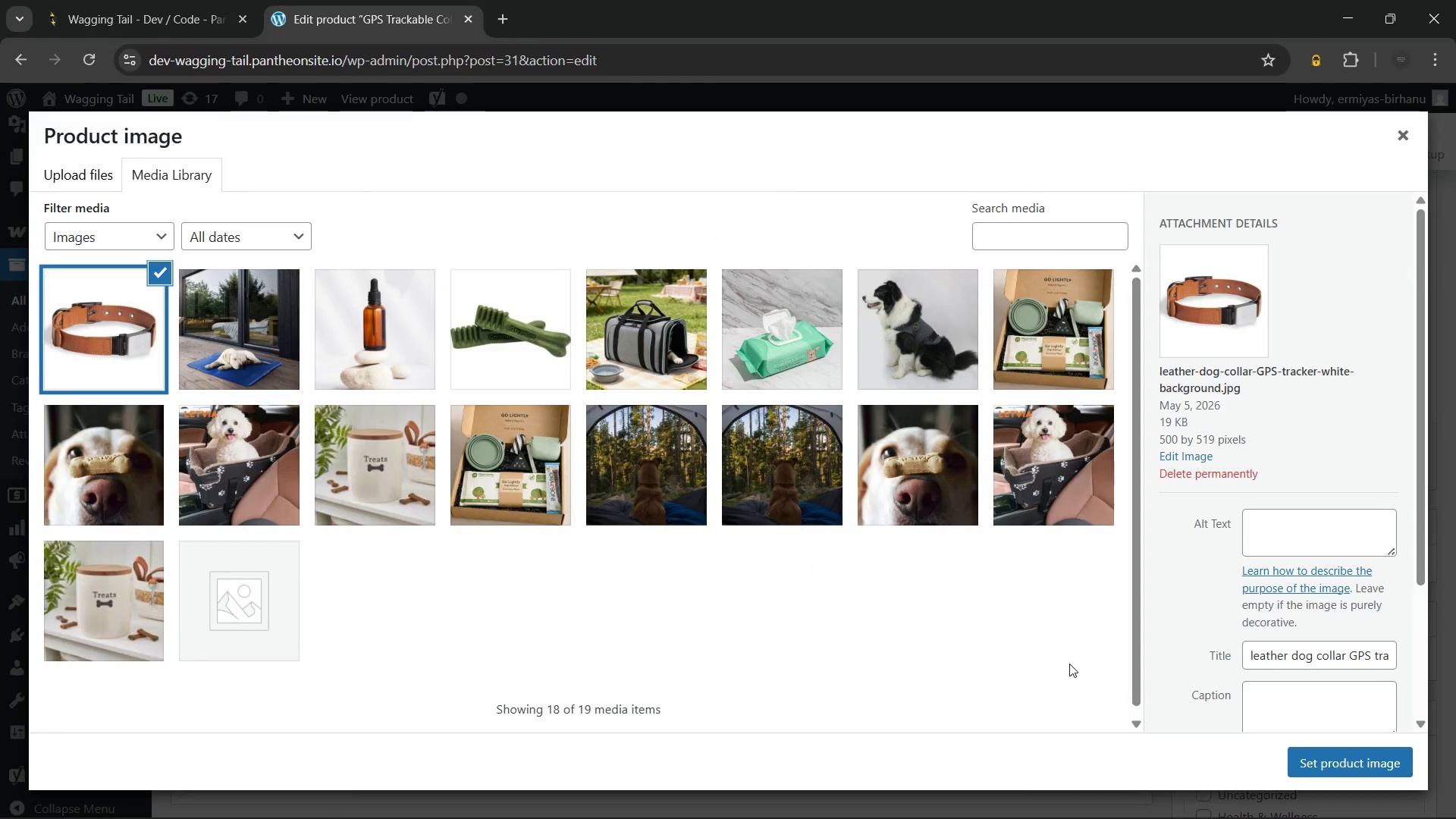 
wait(5.02)
 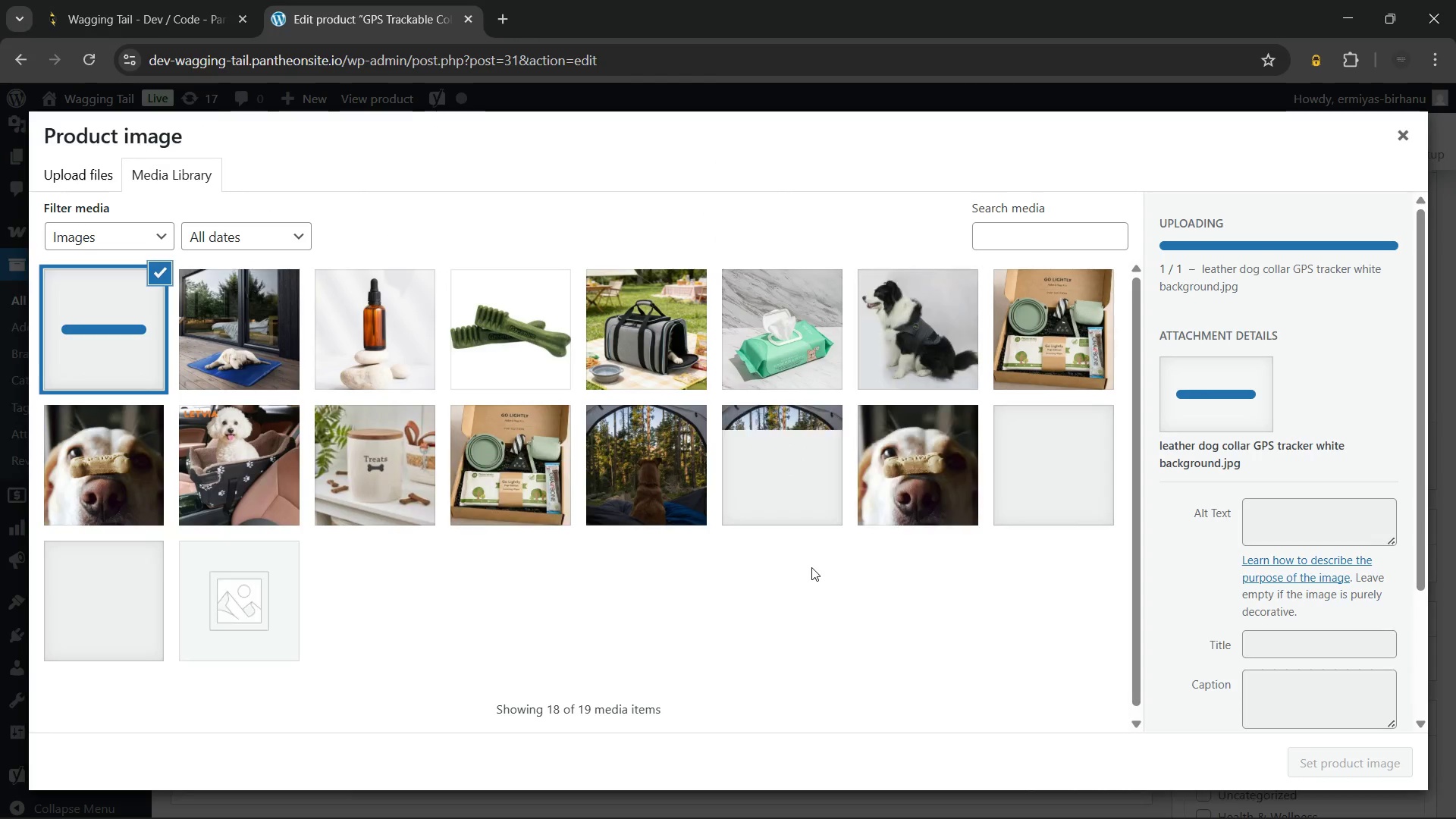 
left_click([1294, 524])
 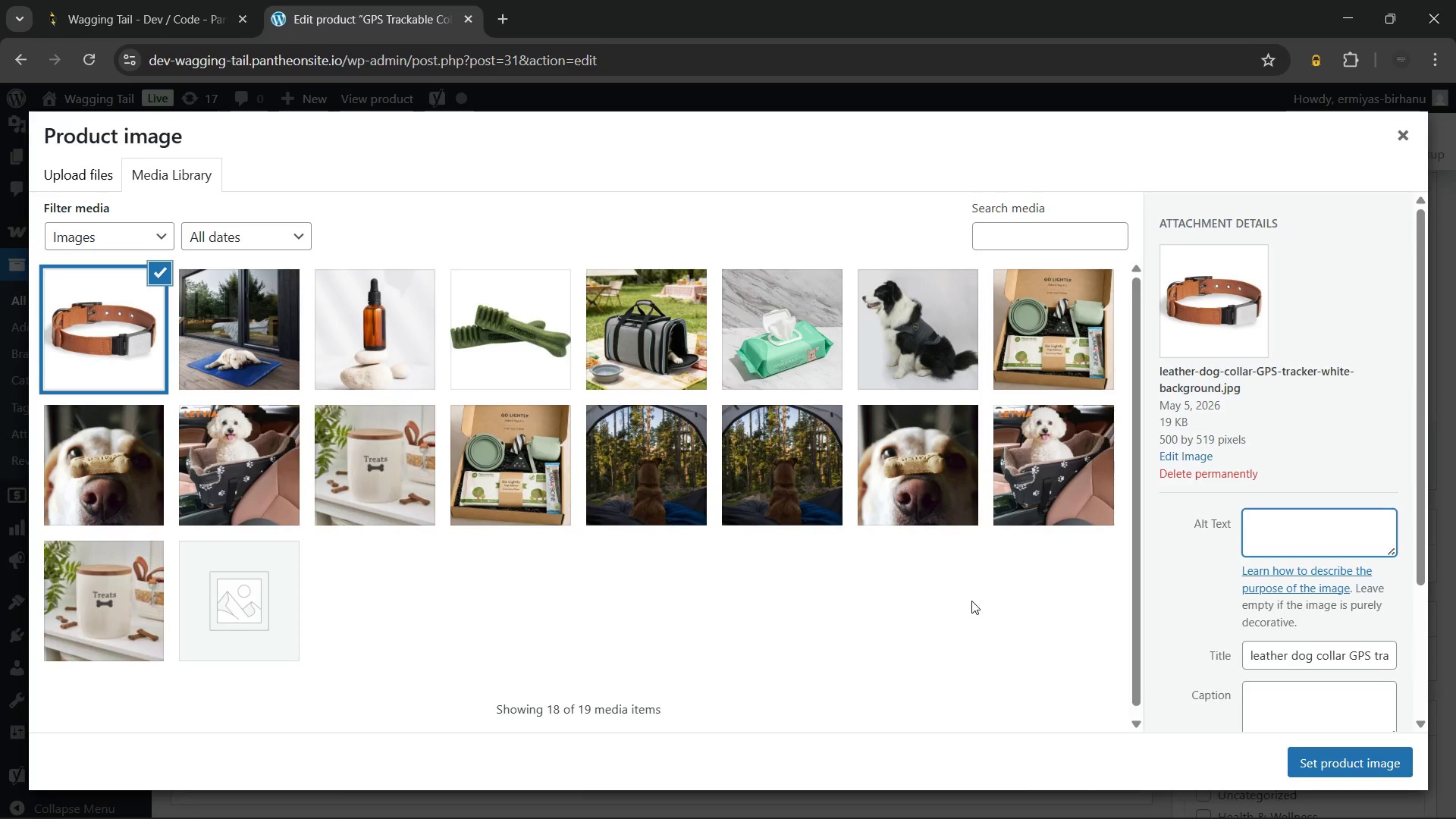 
wait(15.41)
 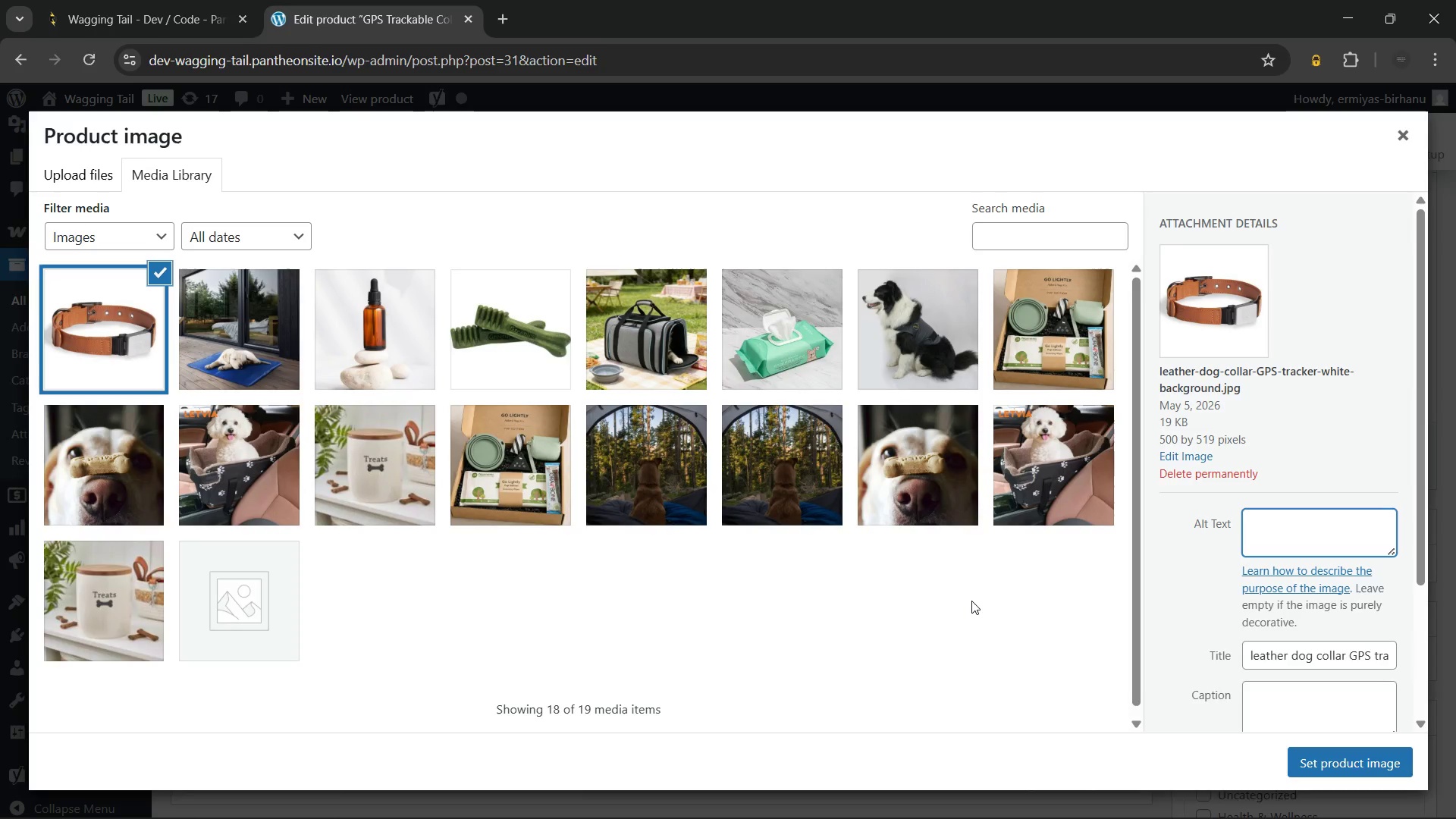 
type(GPS trackable collar for dogs with integrated device on leather band)
 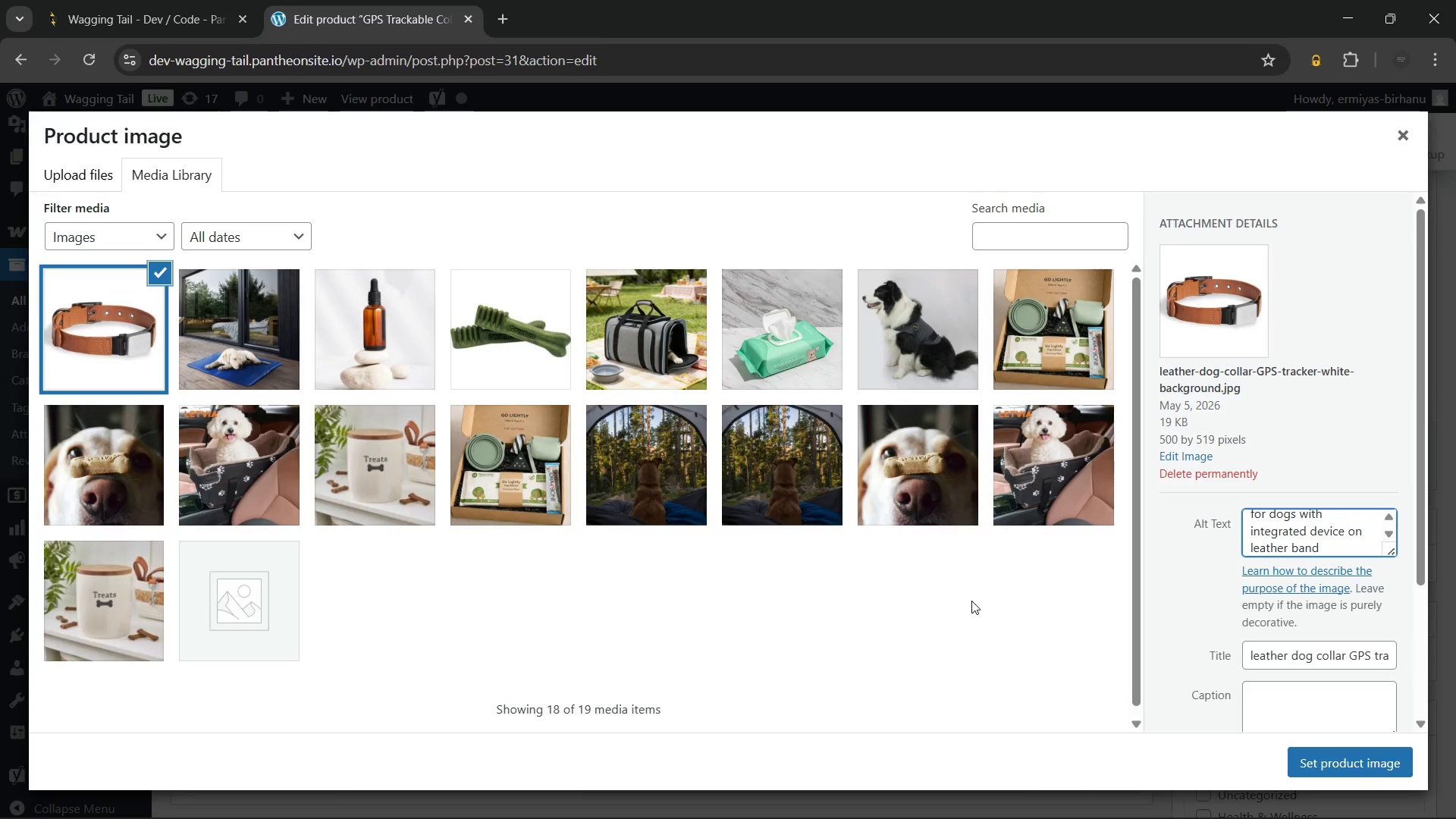 
wait(61.44)
 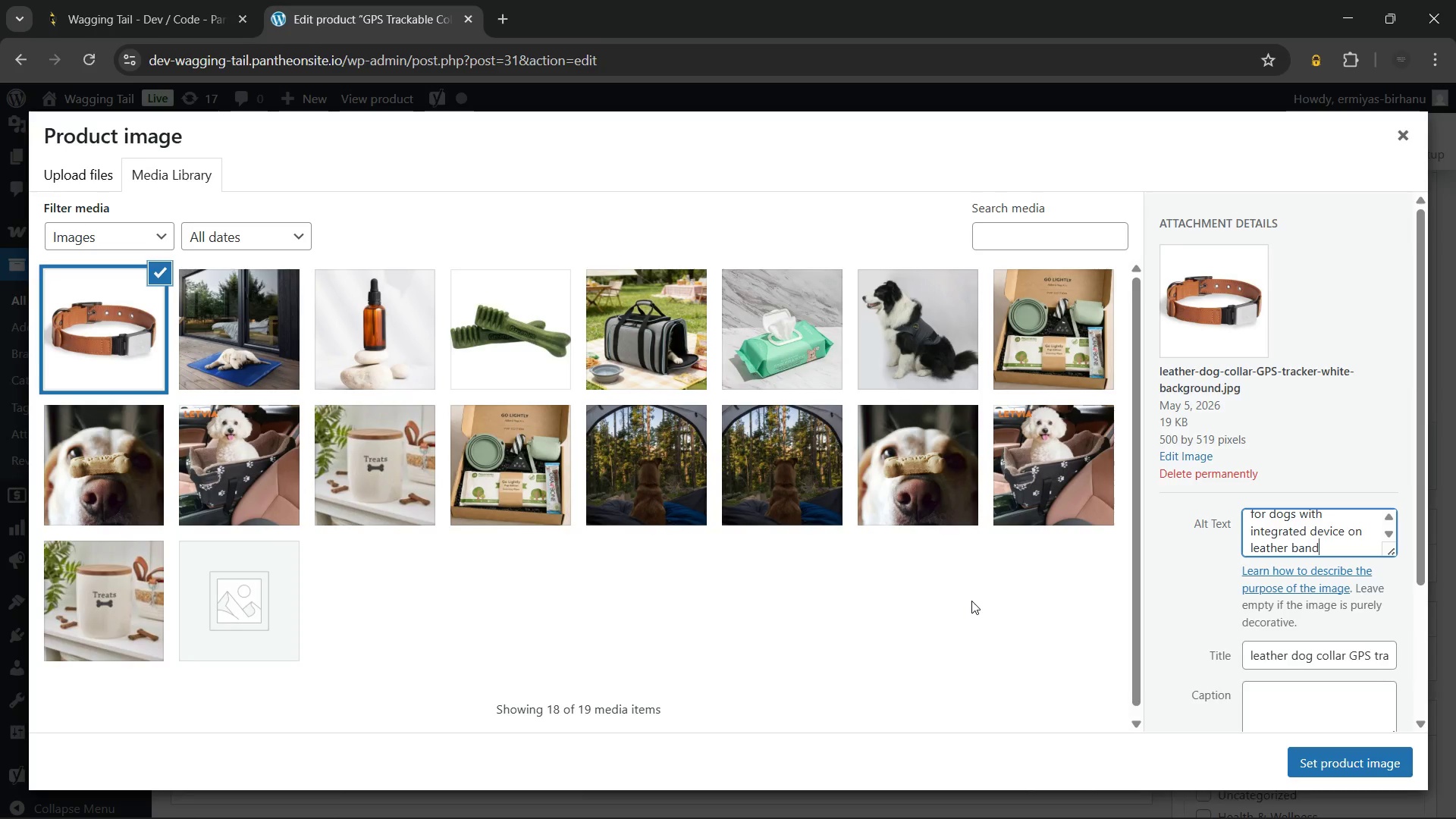 
left_click([1333, 757])
 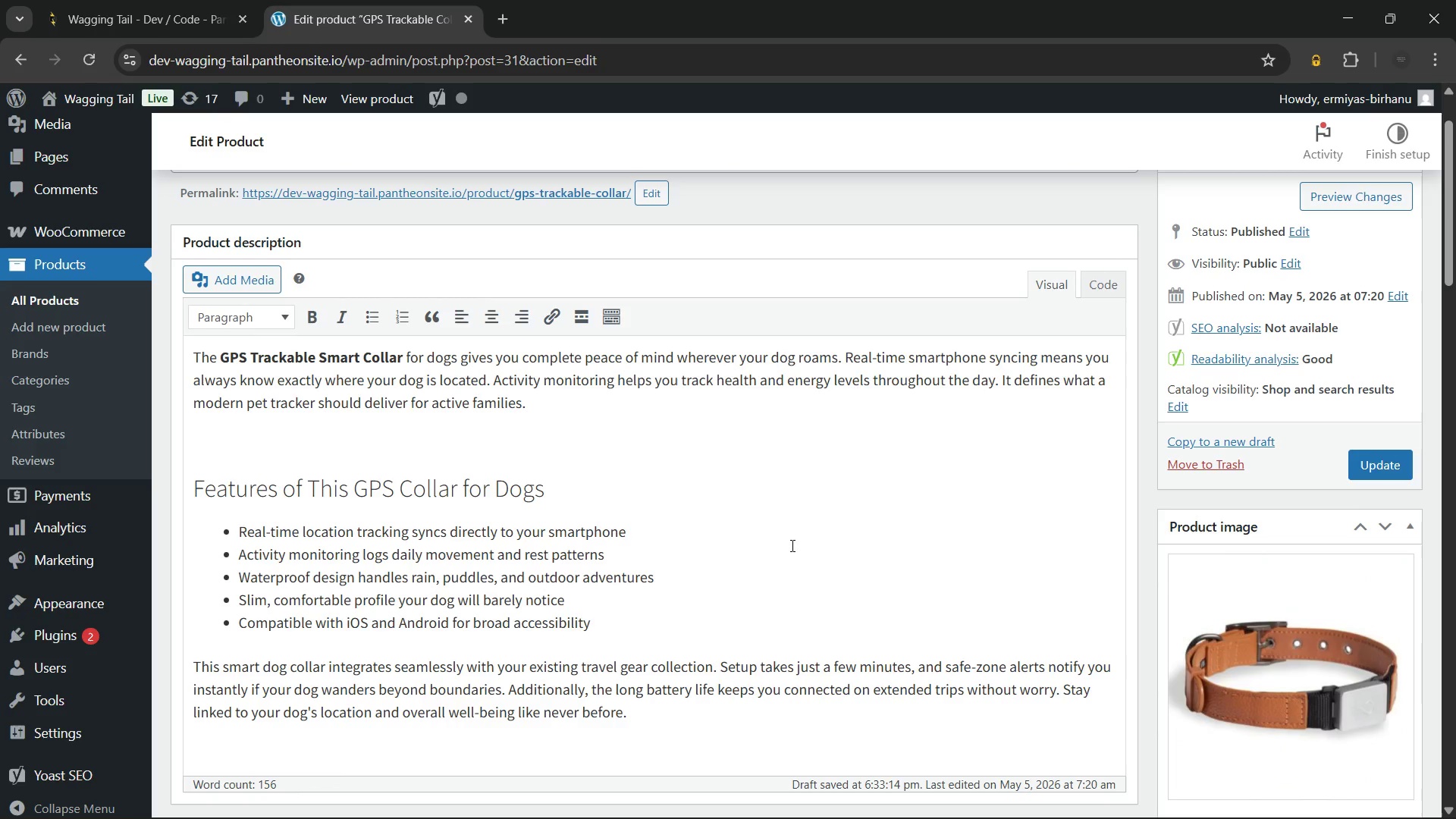 
left_click([724, 541])
 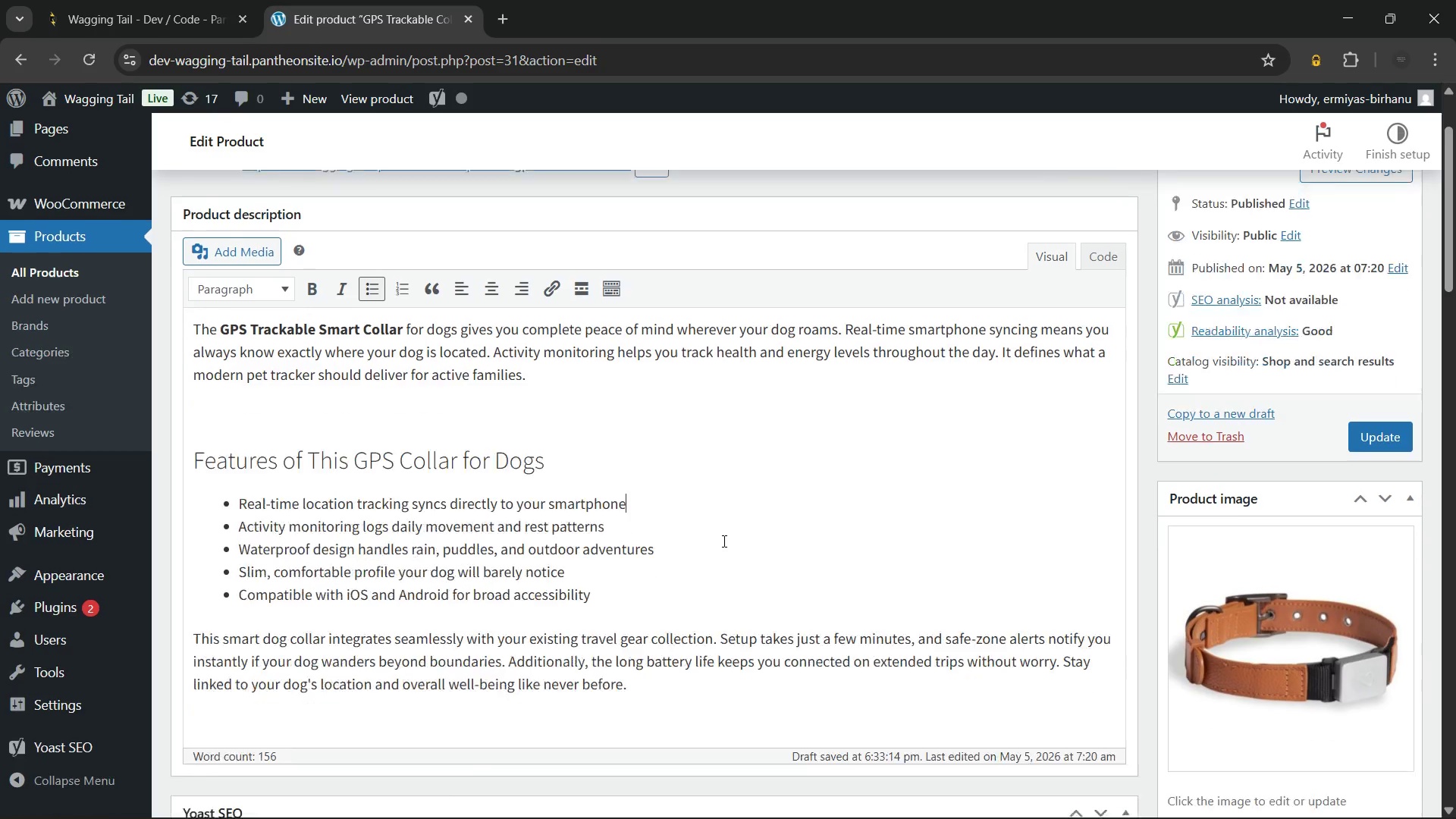 
scroll: coordinate [722, 538], scroll_direction: down, amount: 5.0
 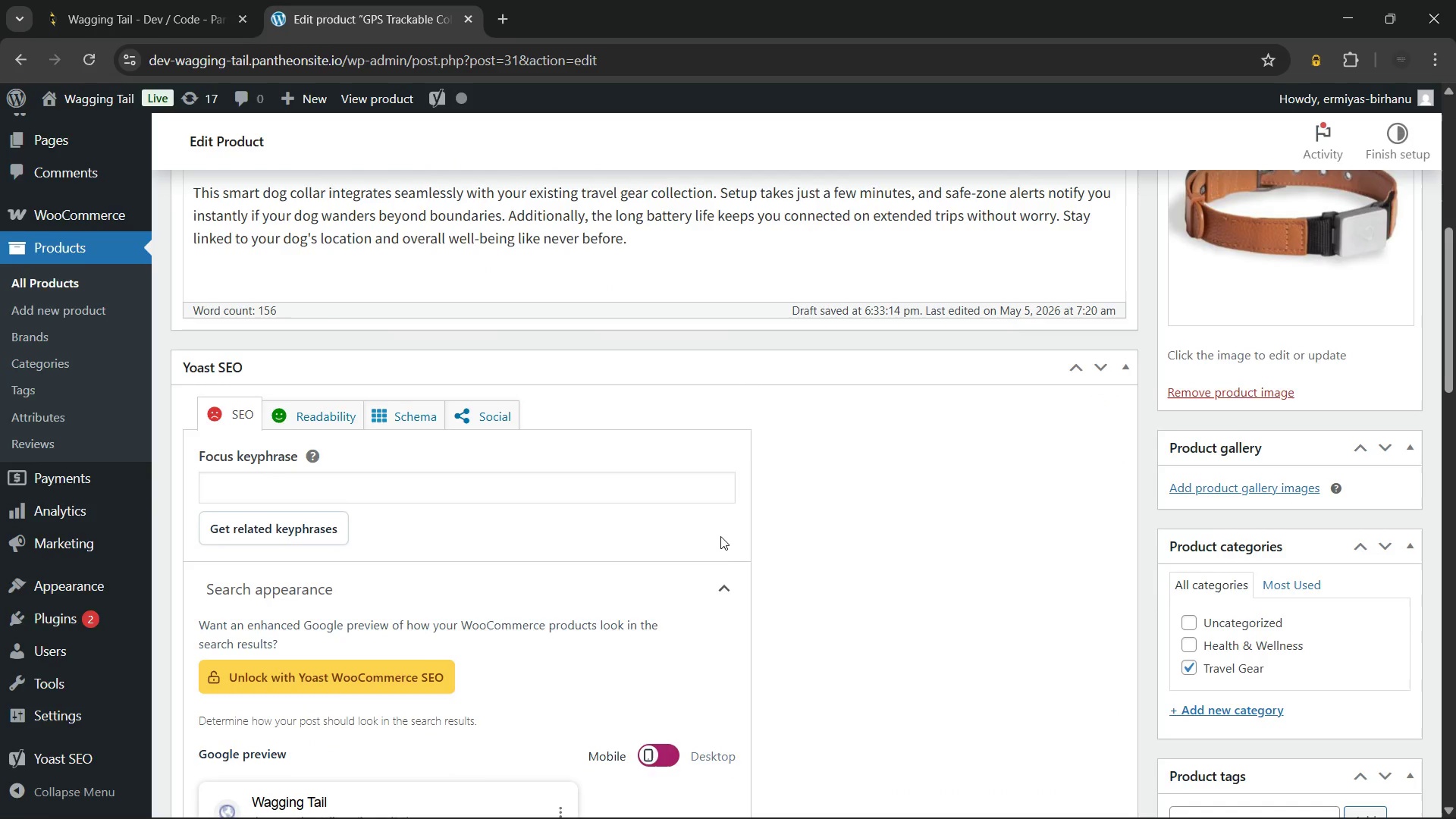 
scroll: coordinate [720, 536], scroll_direction: up, amount: 1.0
 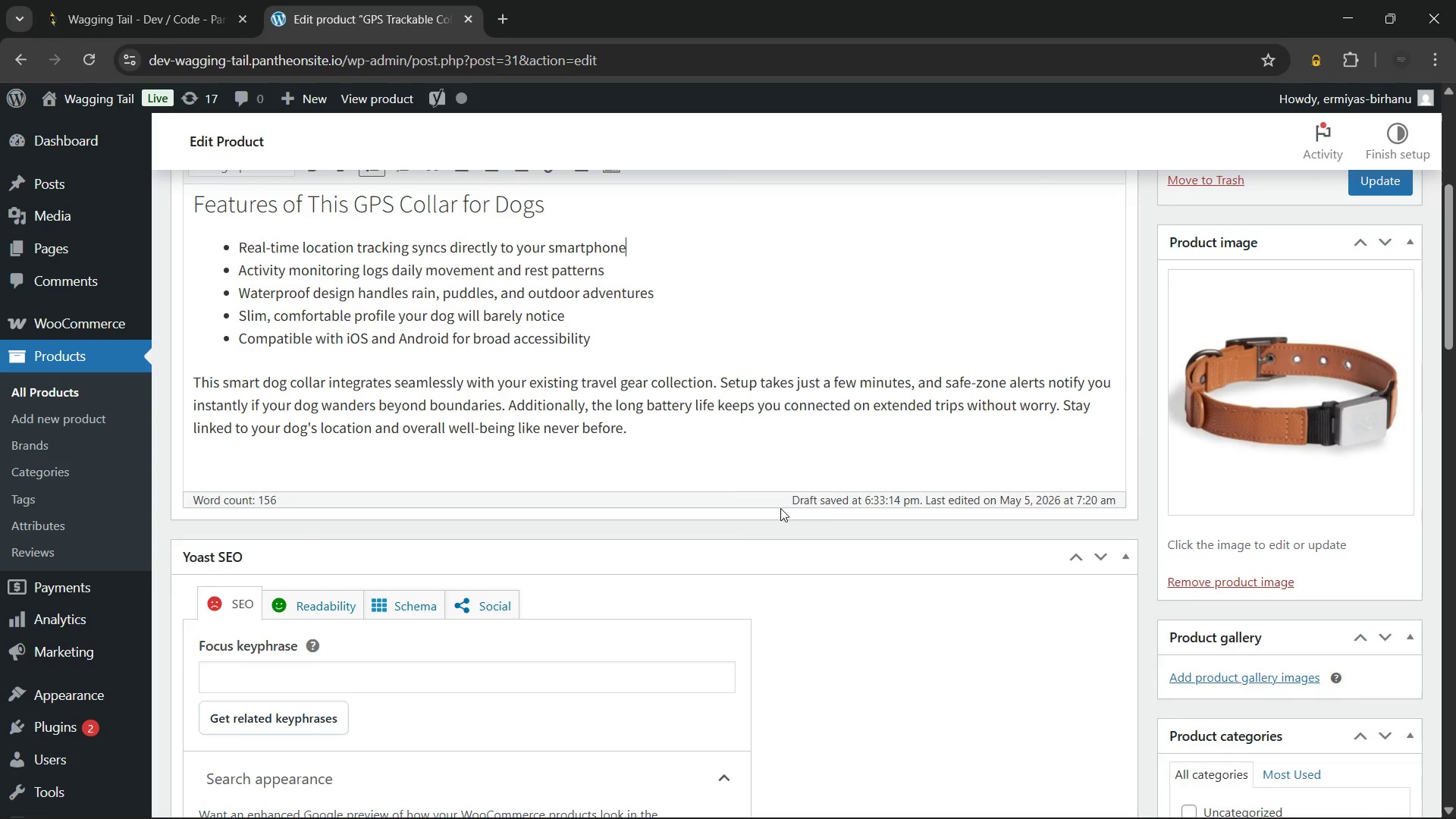 
wait(5.48)
 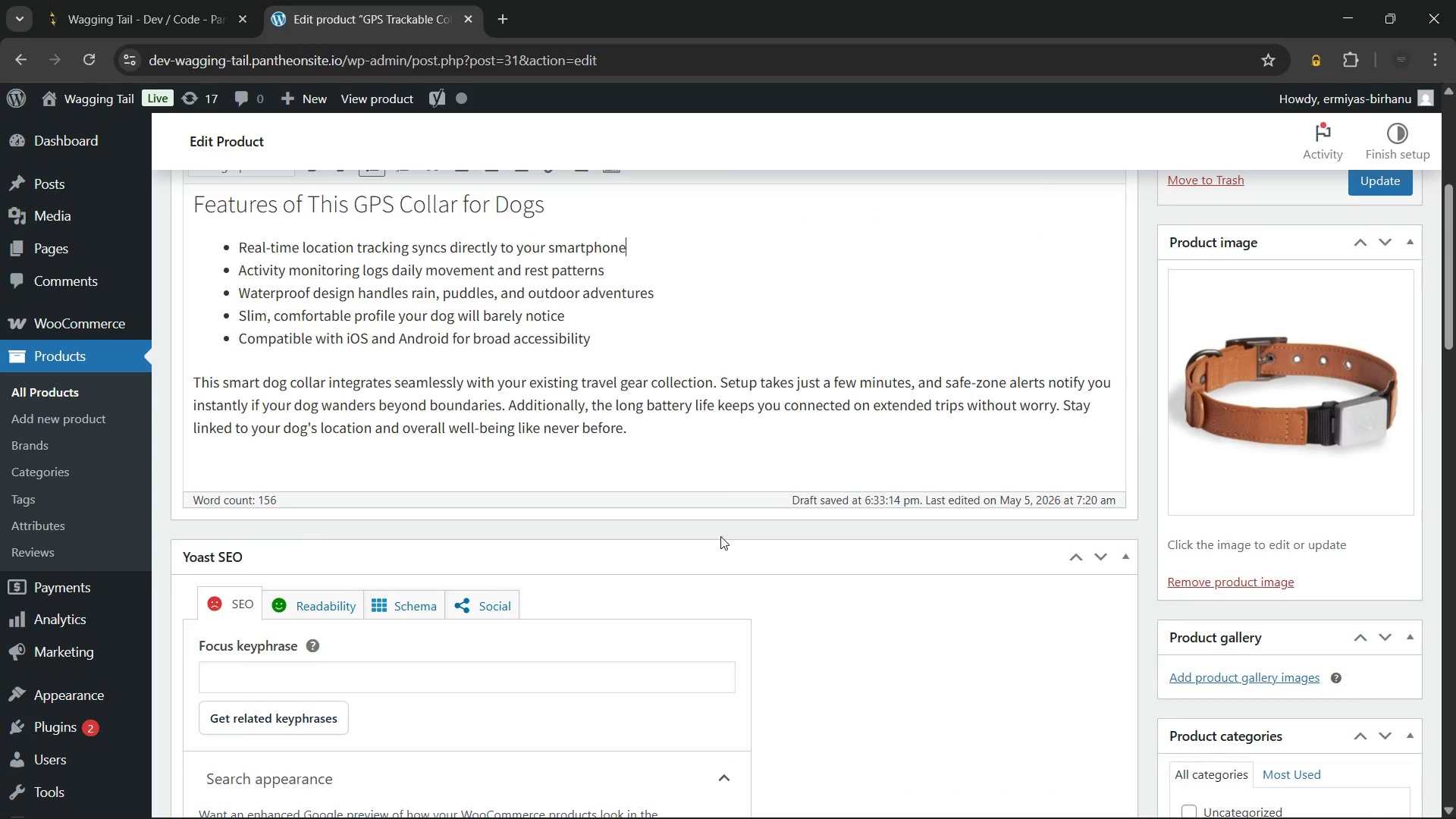 
scroll: coordinate [676, 488], scroll_direction: up, amount: 1.0
 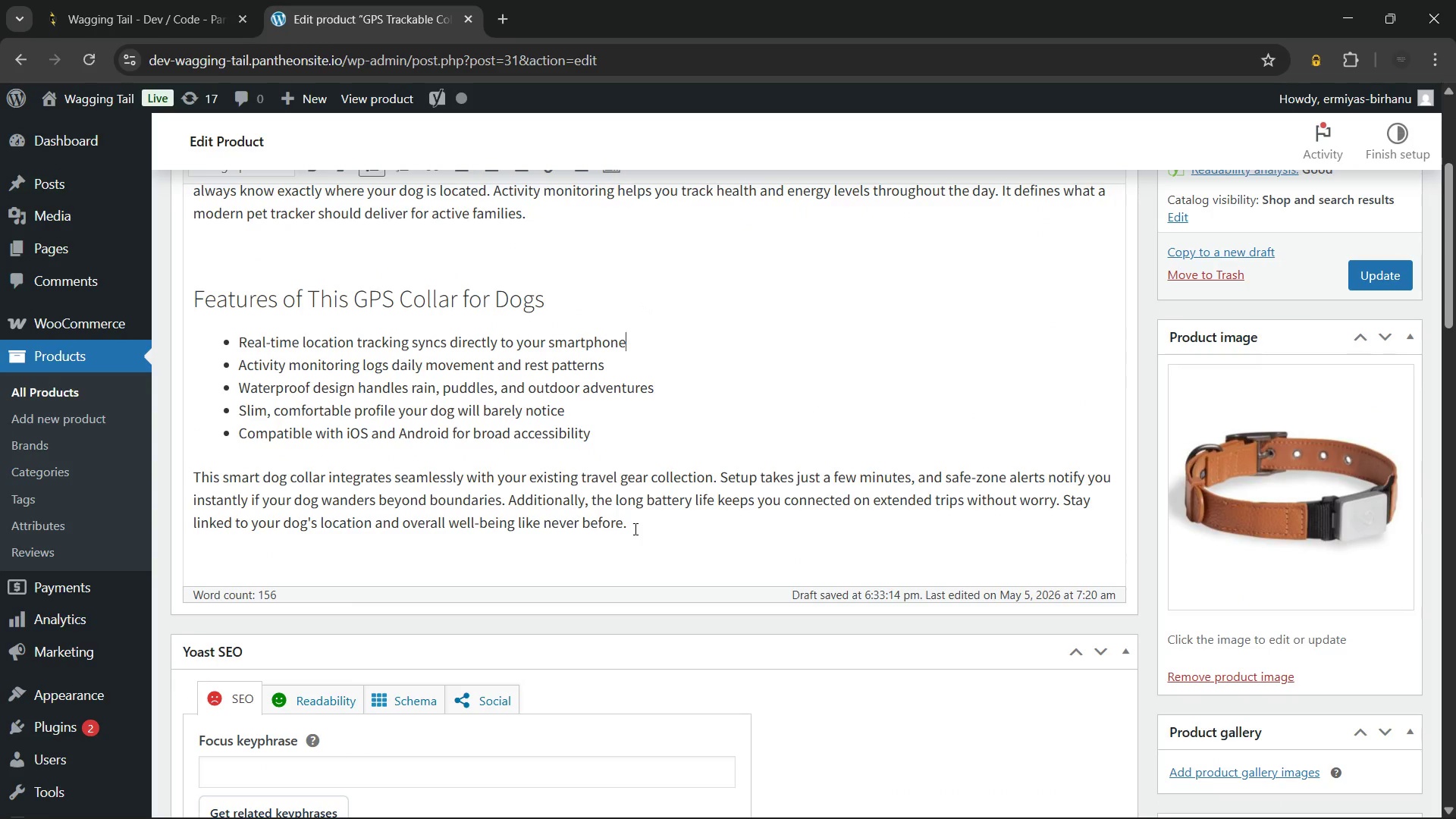 
left_click([634, 529])
 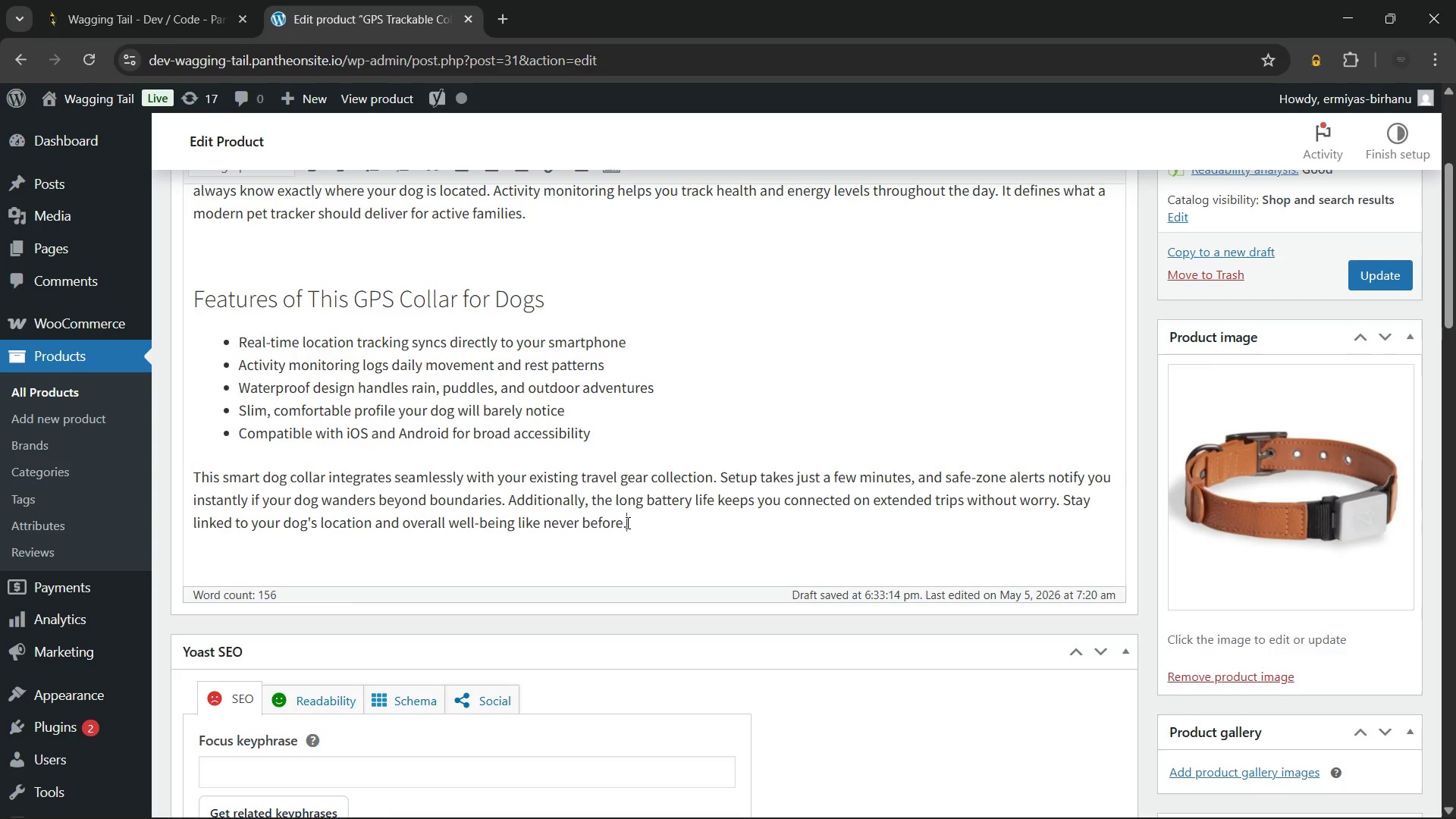 
scroll: coordinate [507, 490], scroll_direction: down, amount: 1.0
 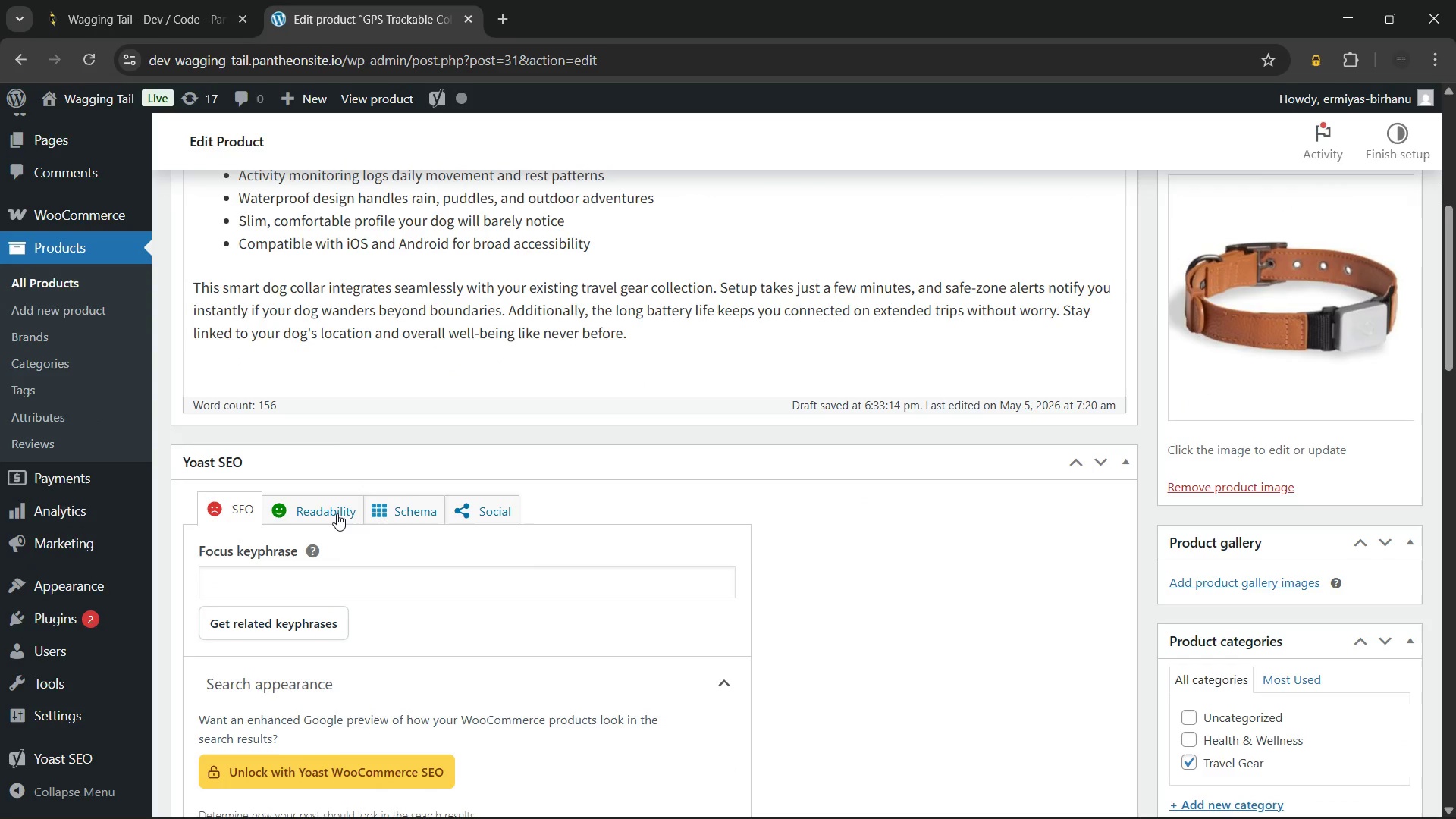 
left_click([337, 513])
 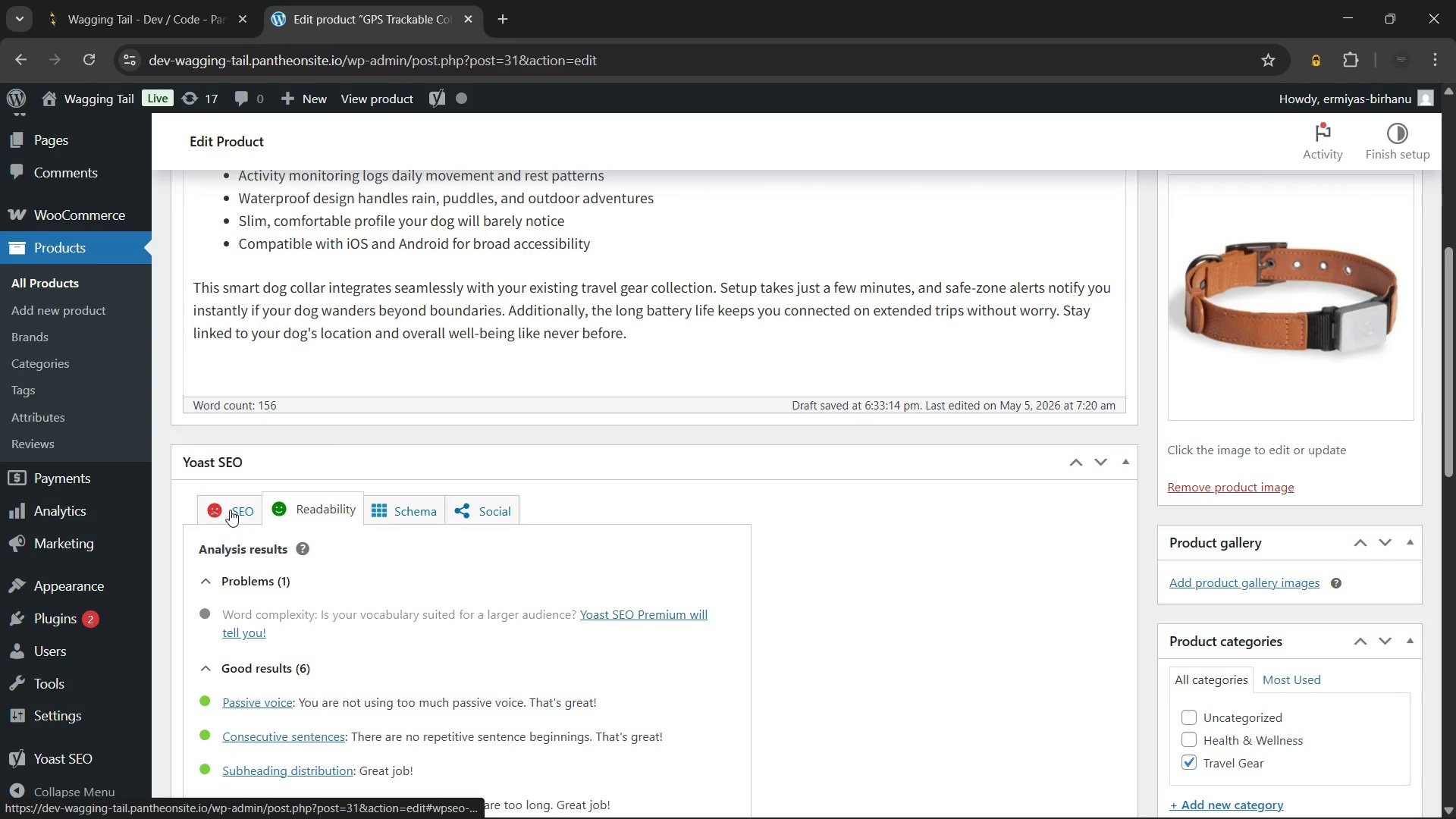 
left_click([230, 510])
 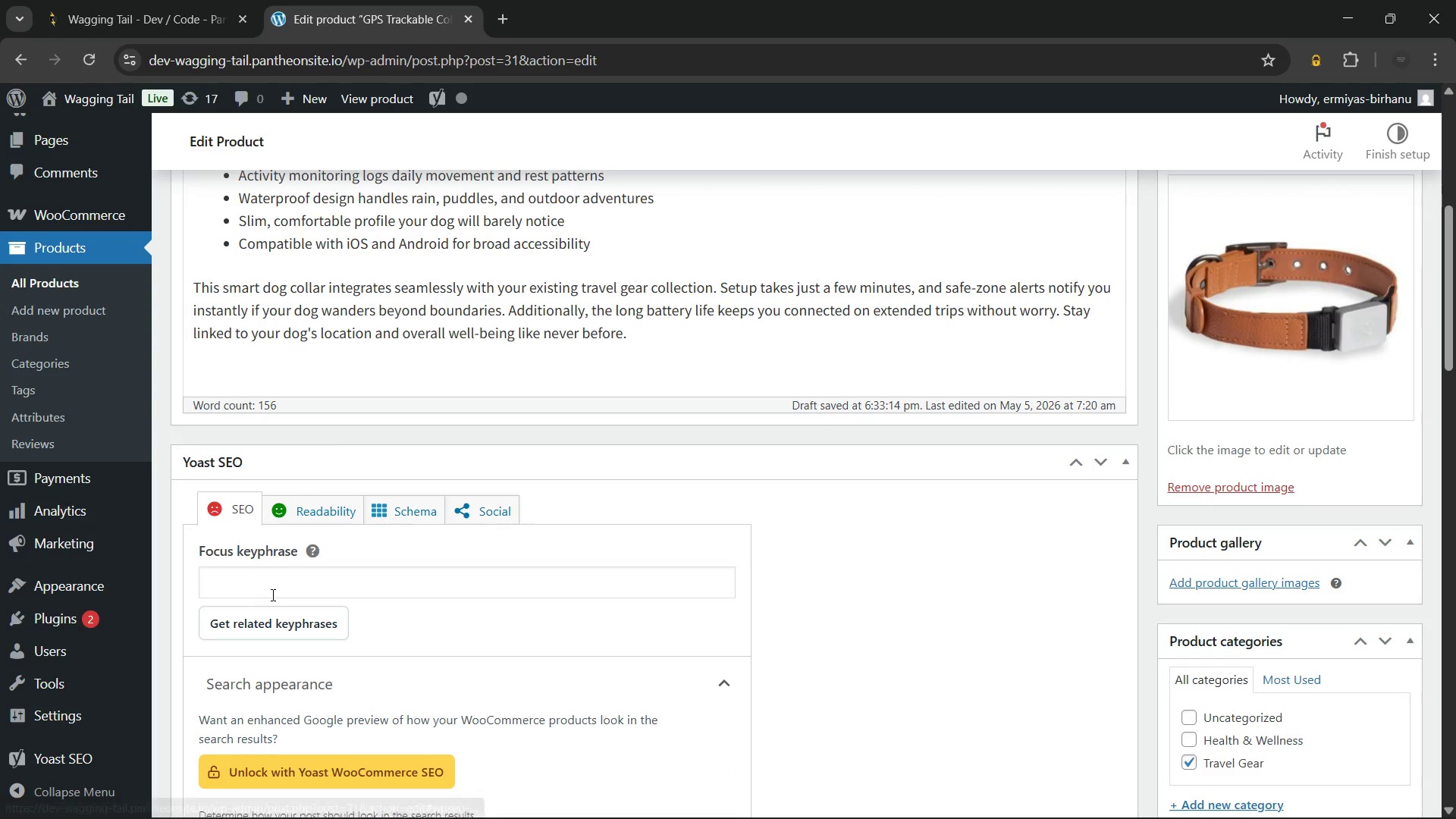 
left_click([271, 595])
 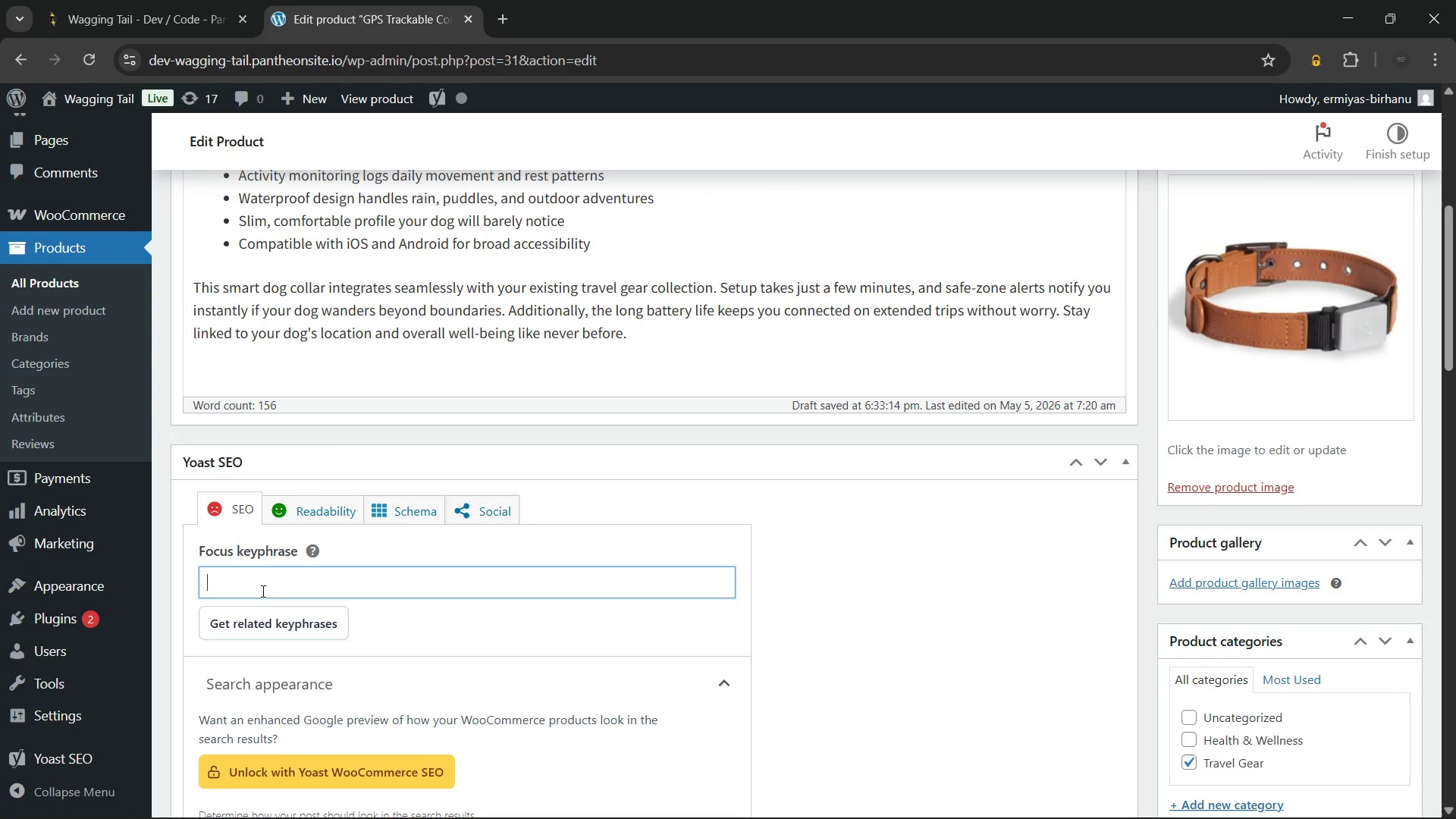 
key(Shift+G)
 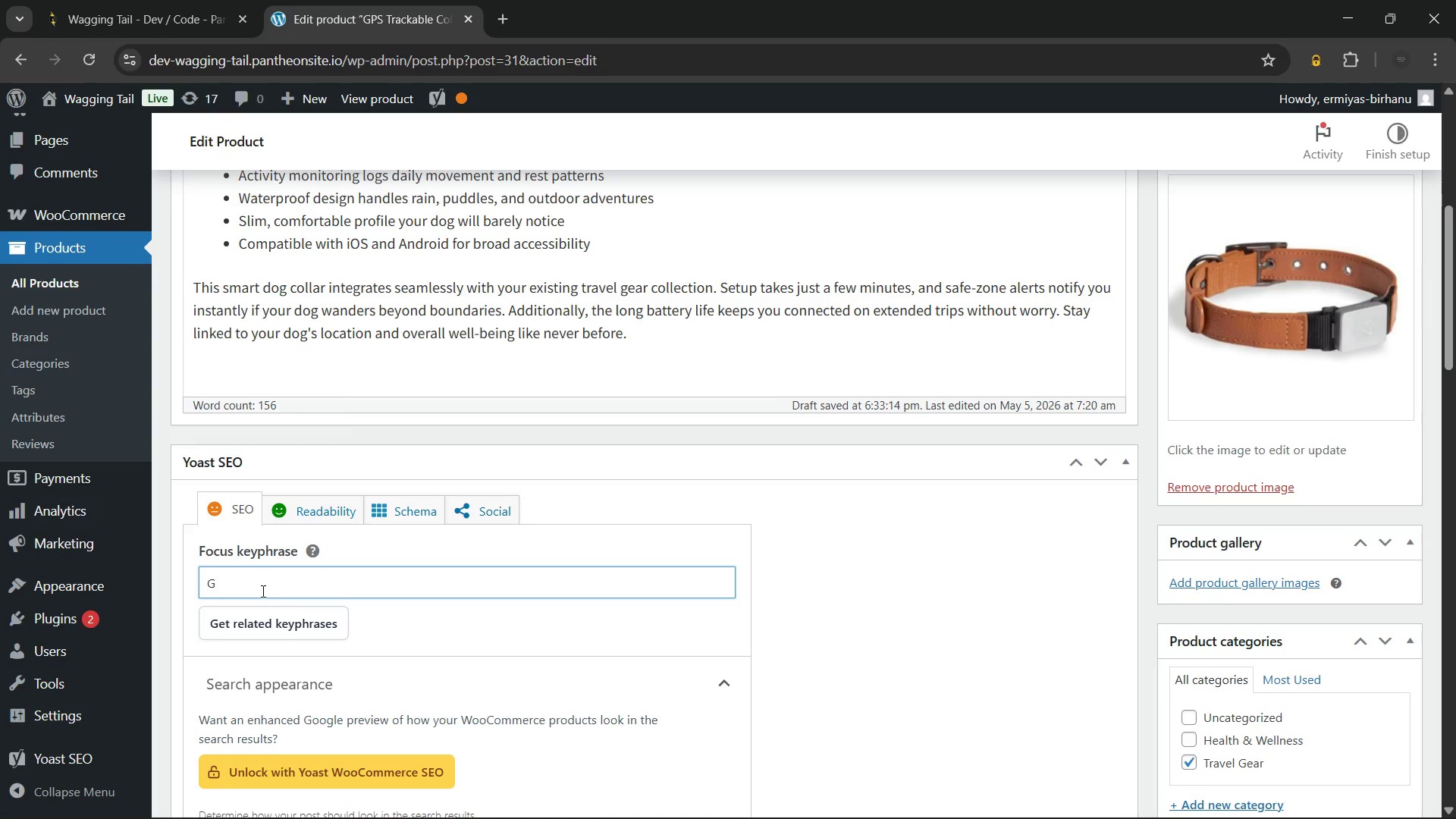 
key(Enter)
 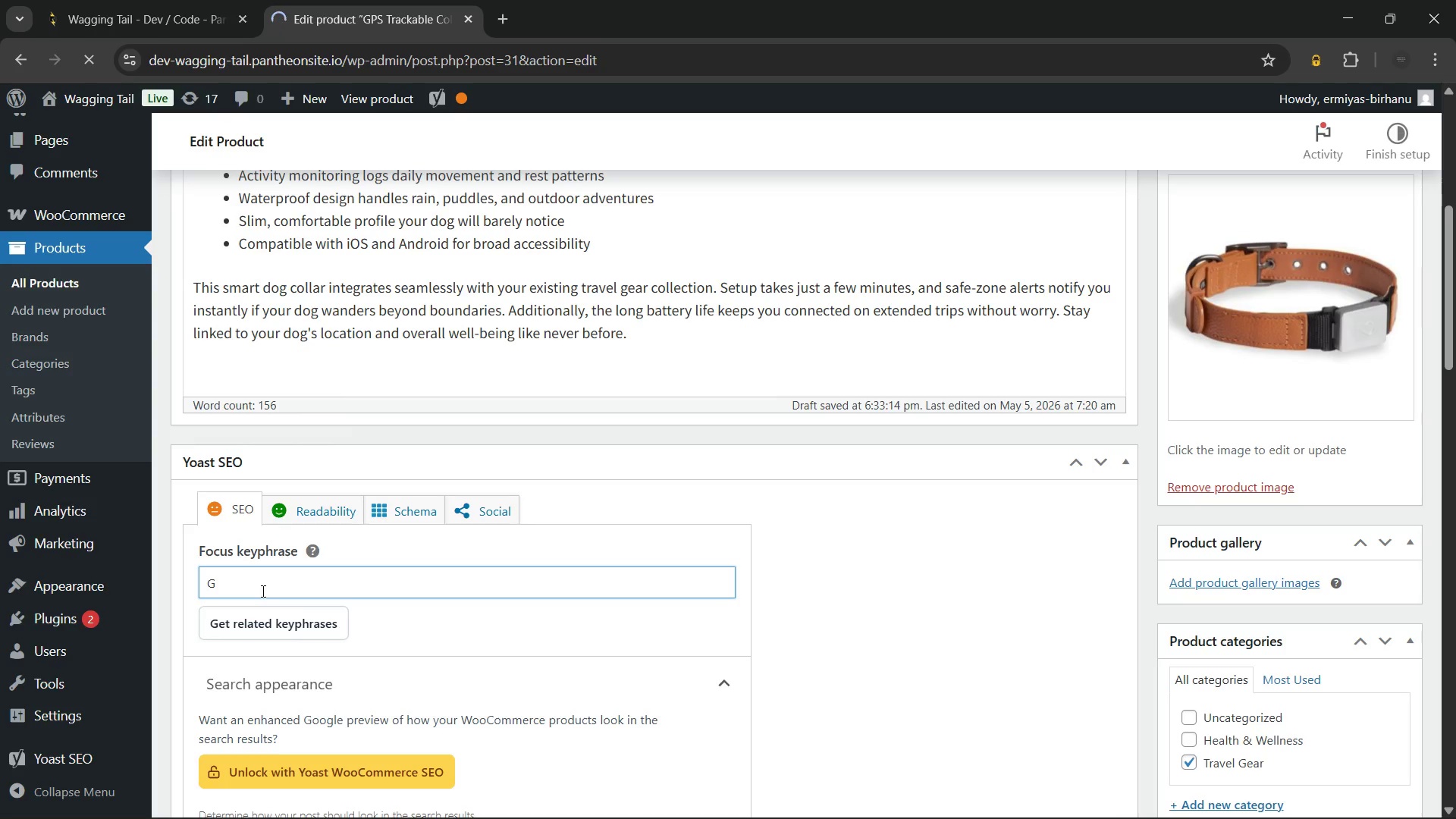 
type(PS)
 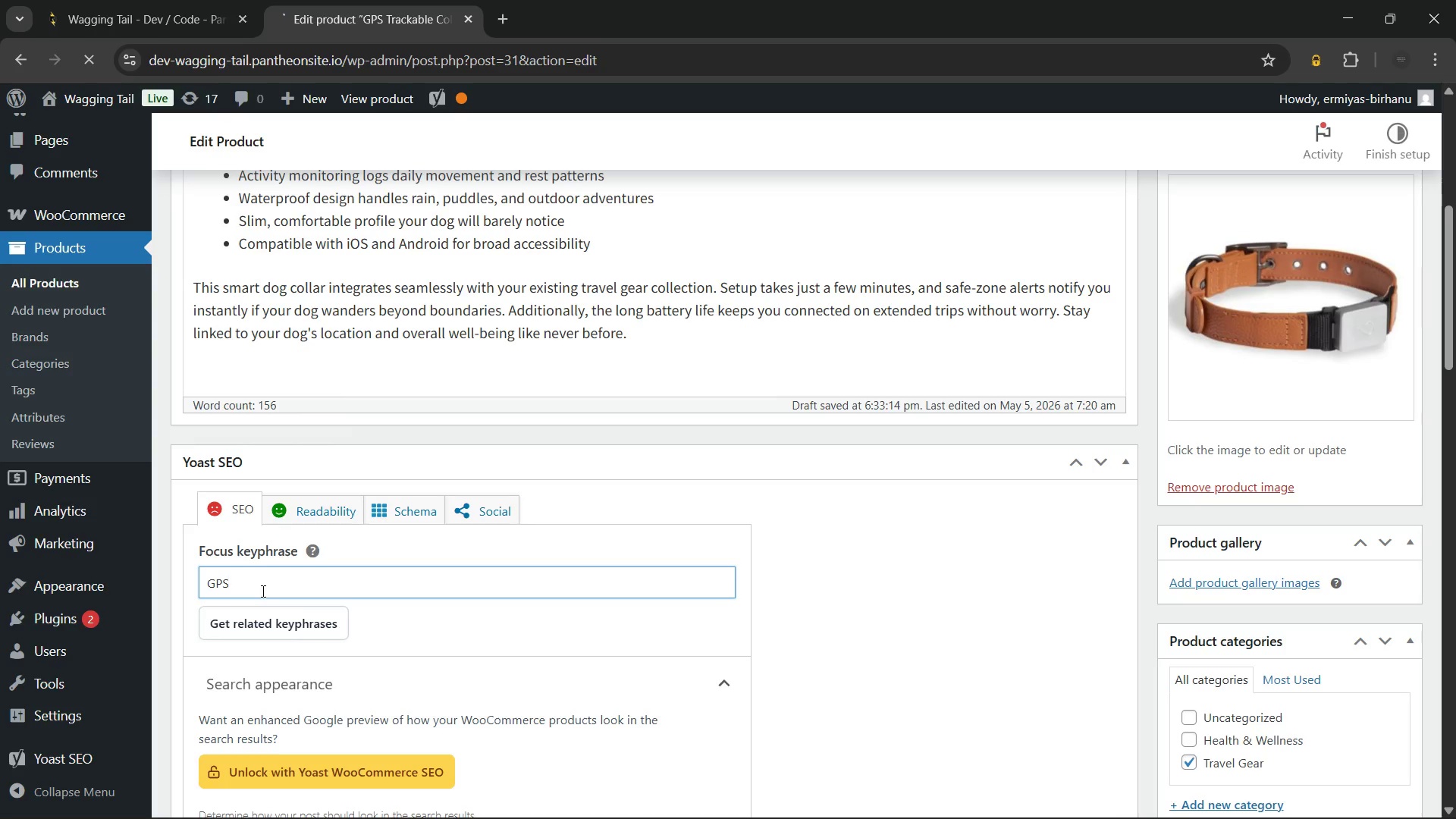 
type( collar)
 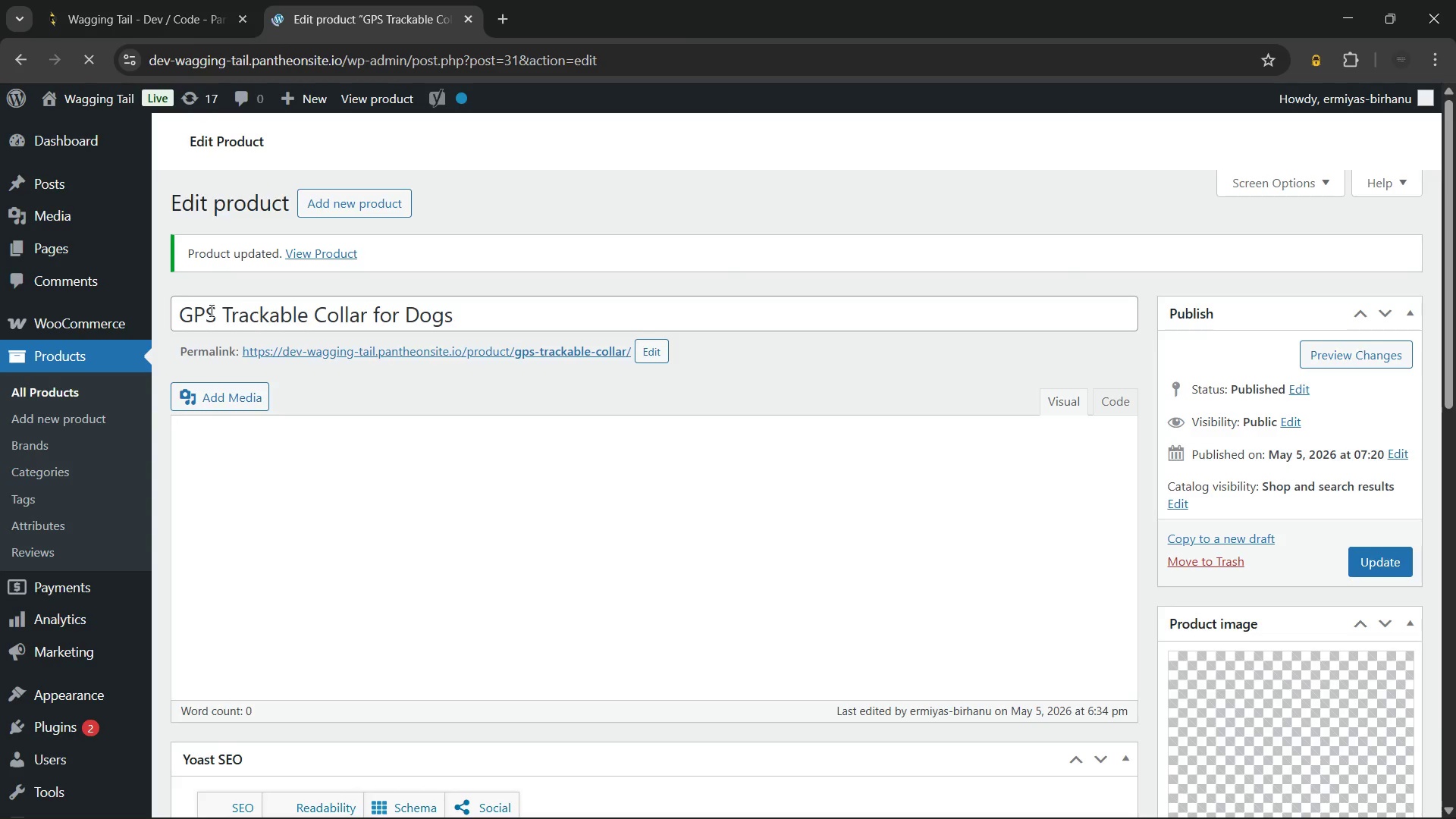 
wait(9.93)
 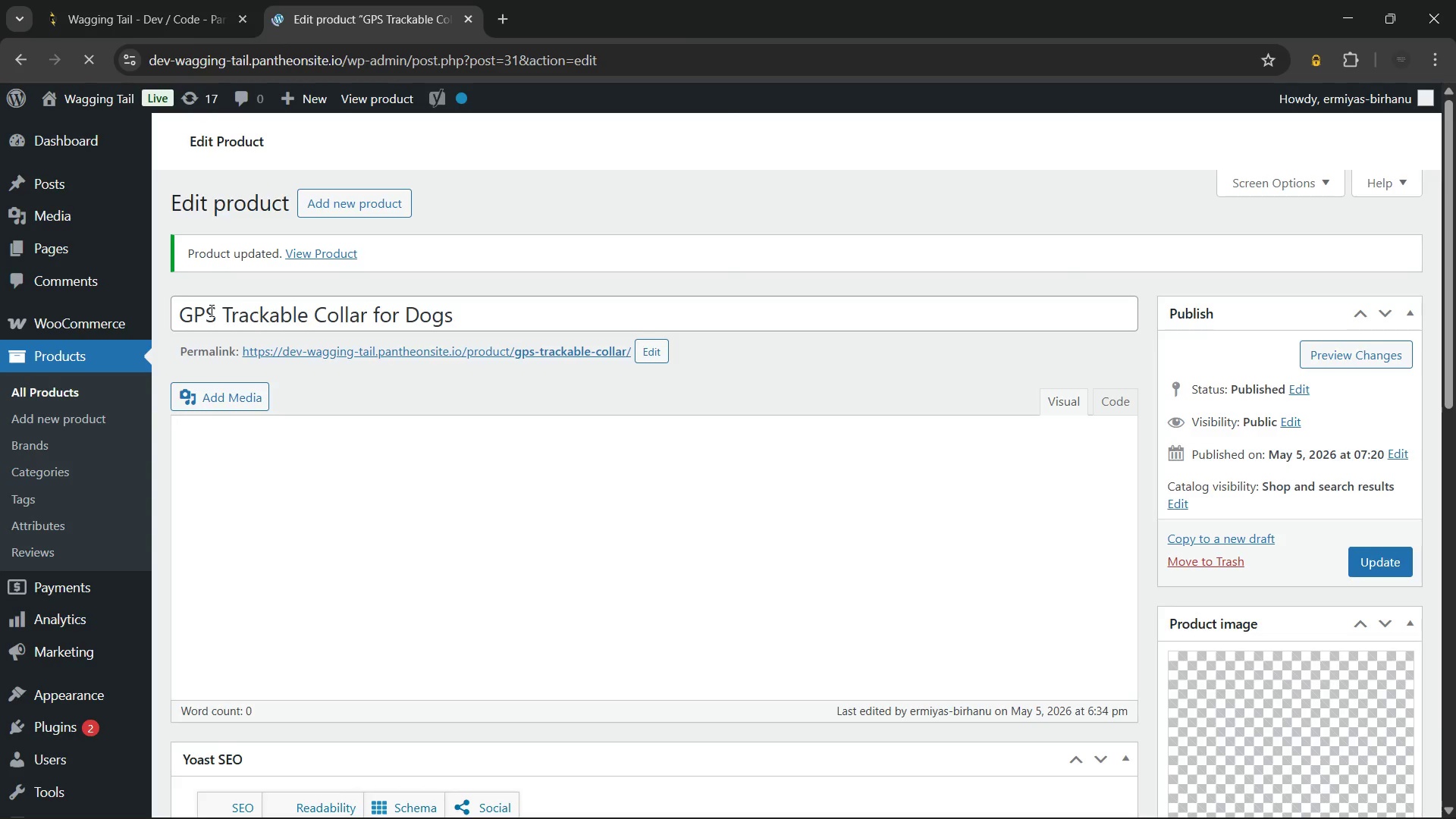 
mouse_move([381, 593])
 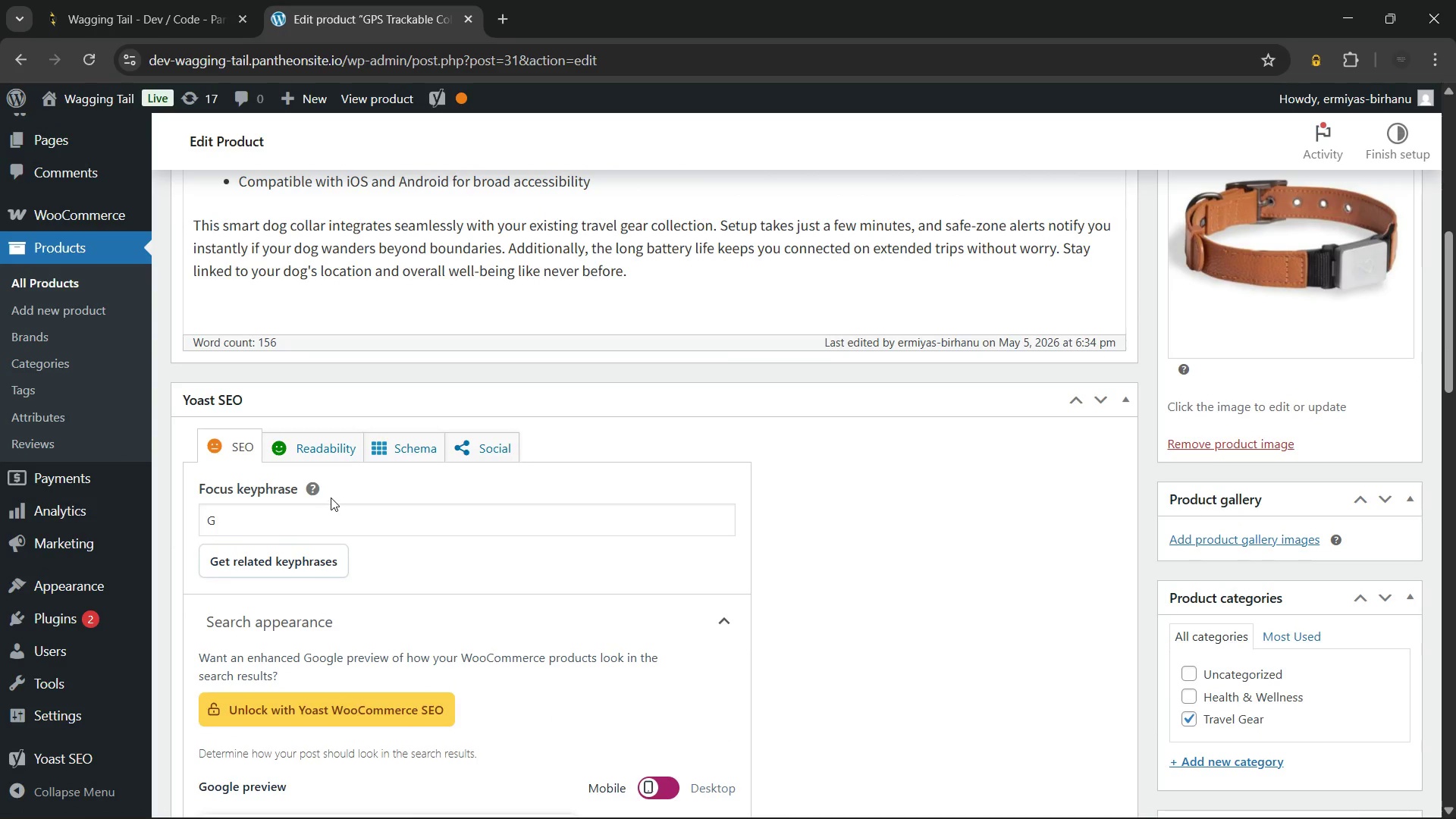 
left_click([331, 497])
 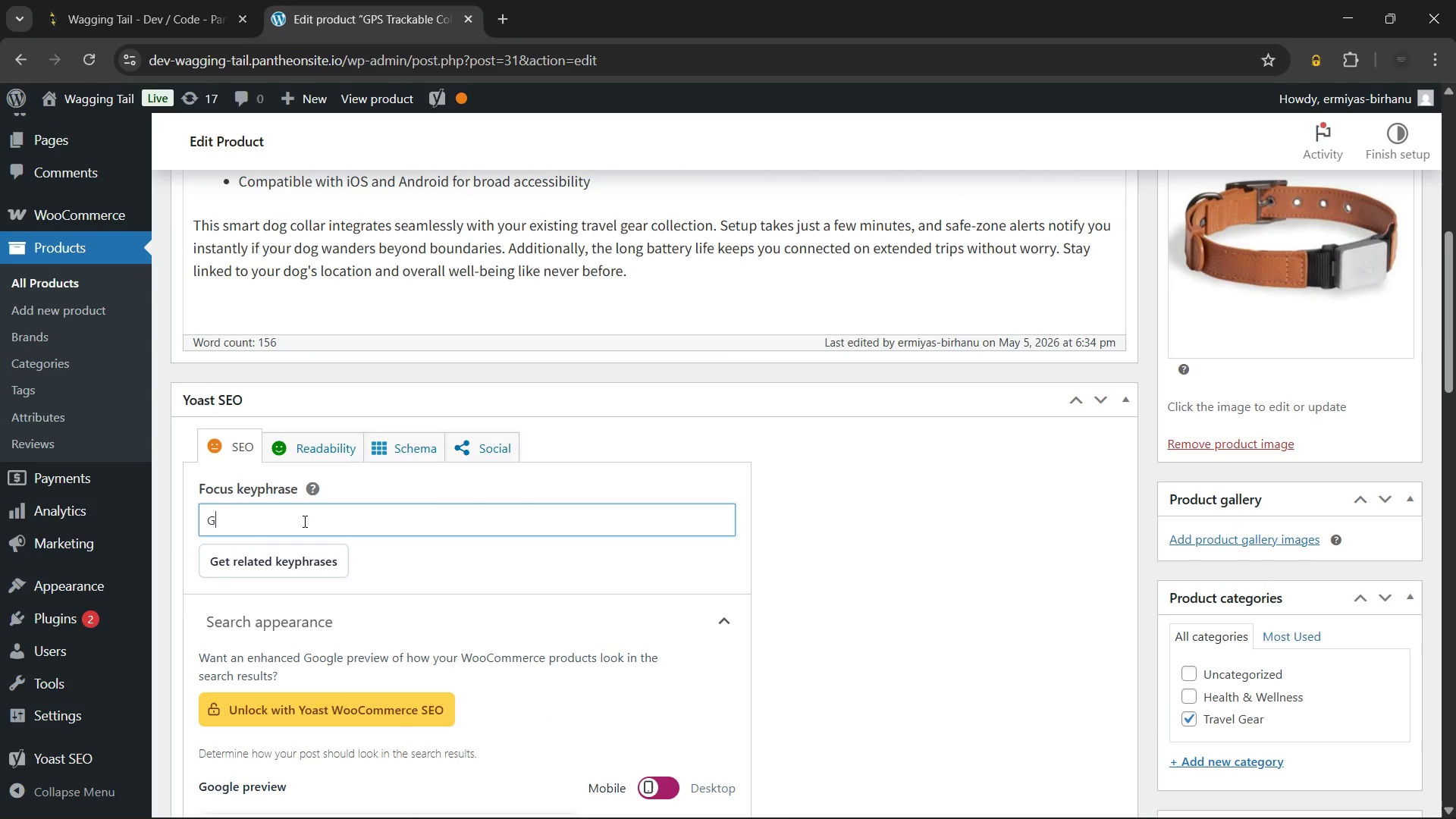 
left_click([303, 521])
 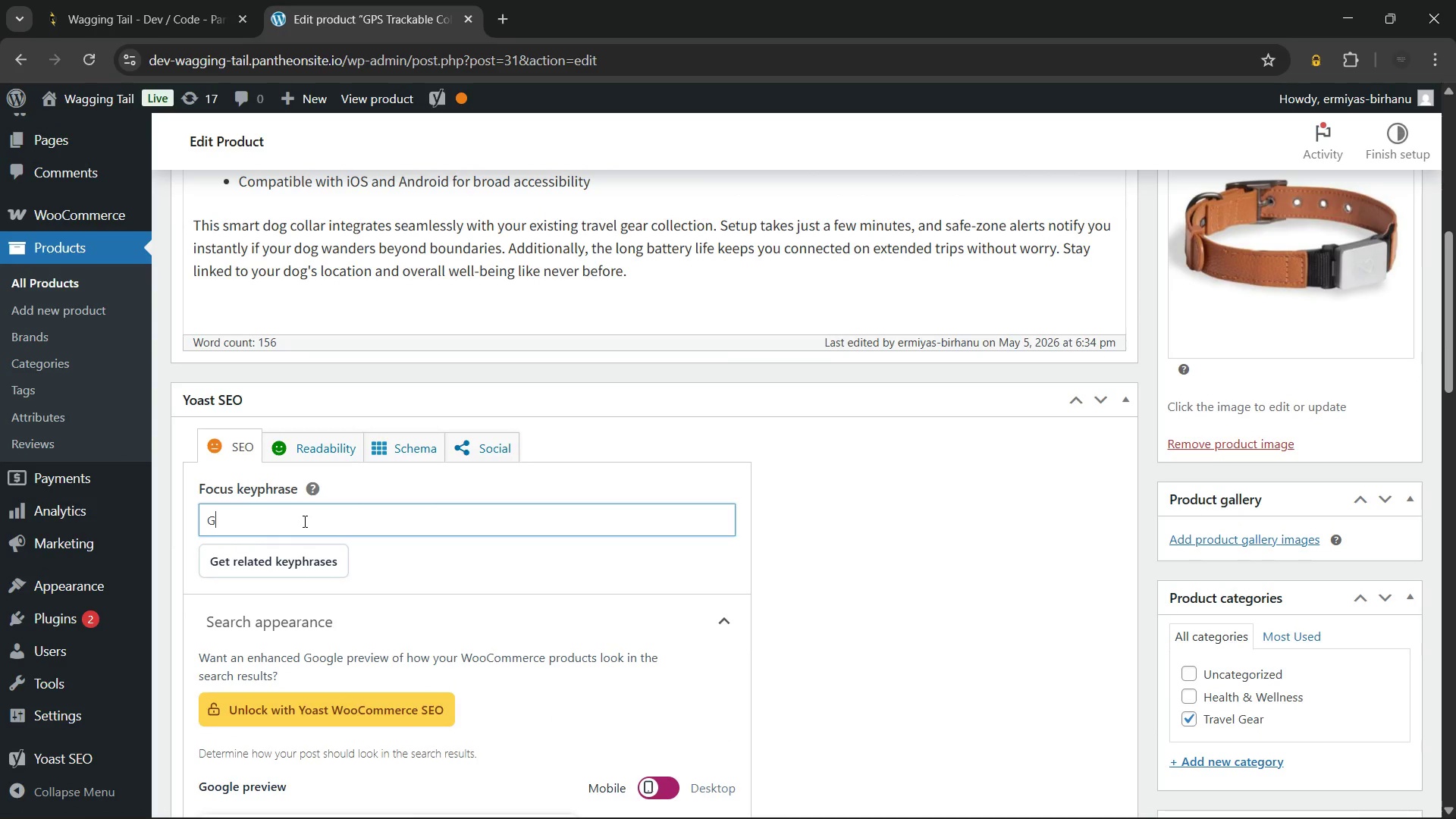 
type(PS collar )
 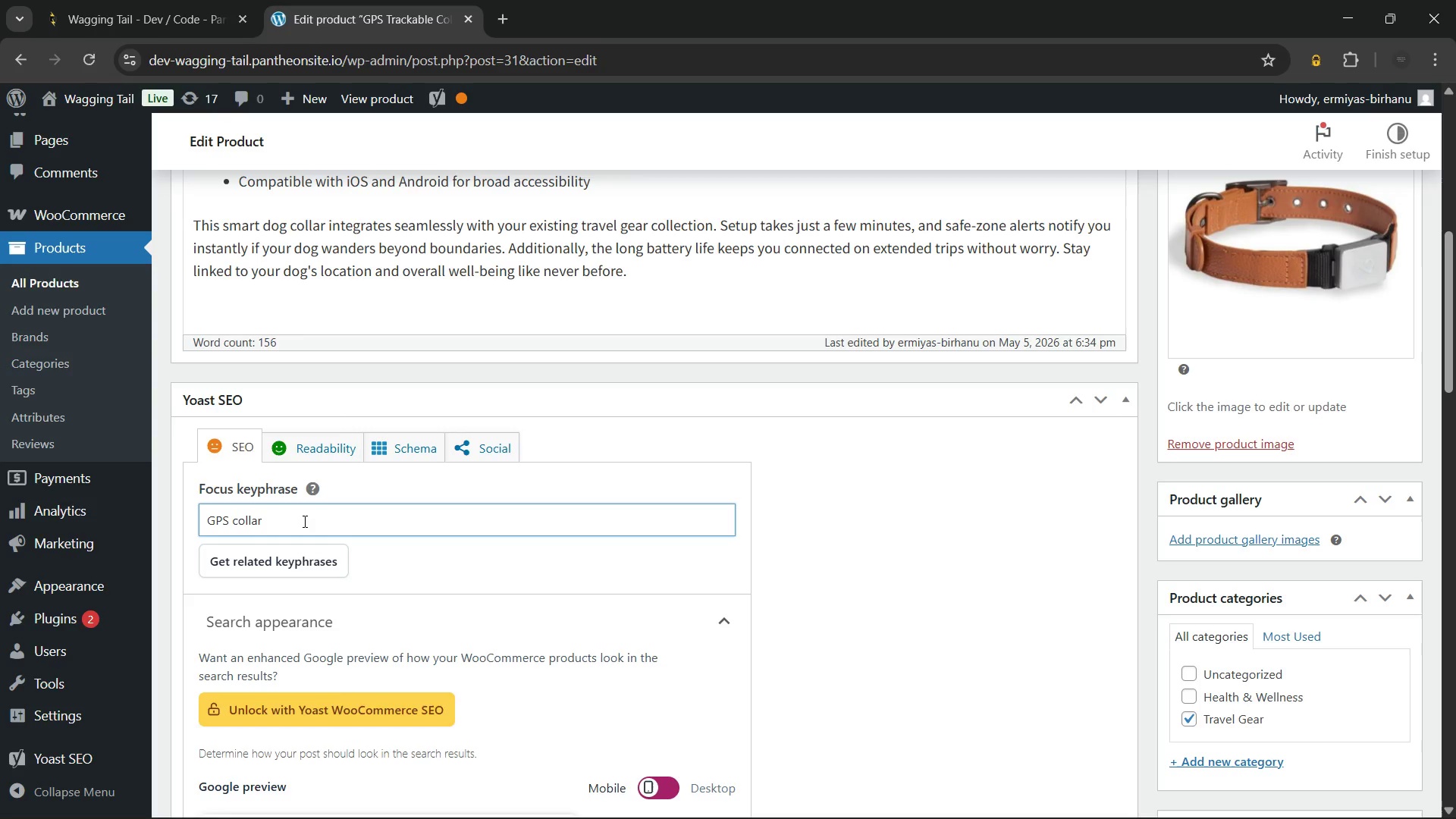 
wait(9.72)
 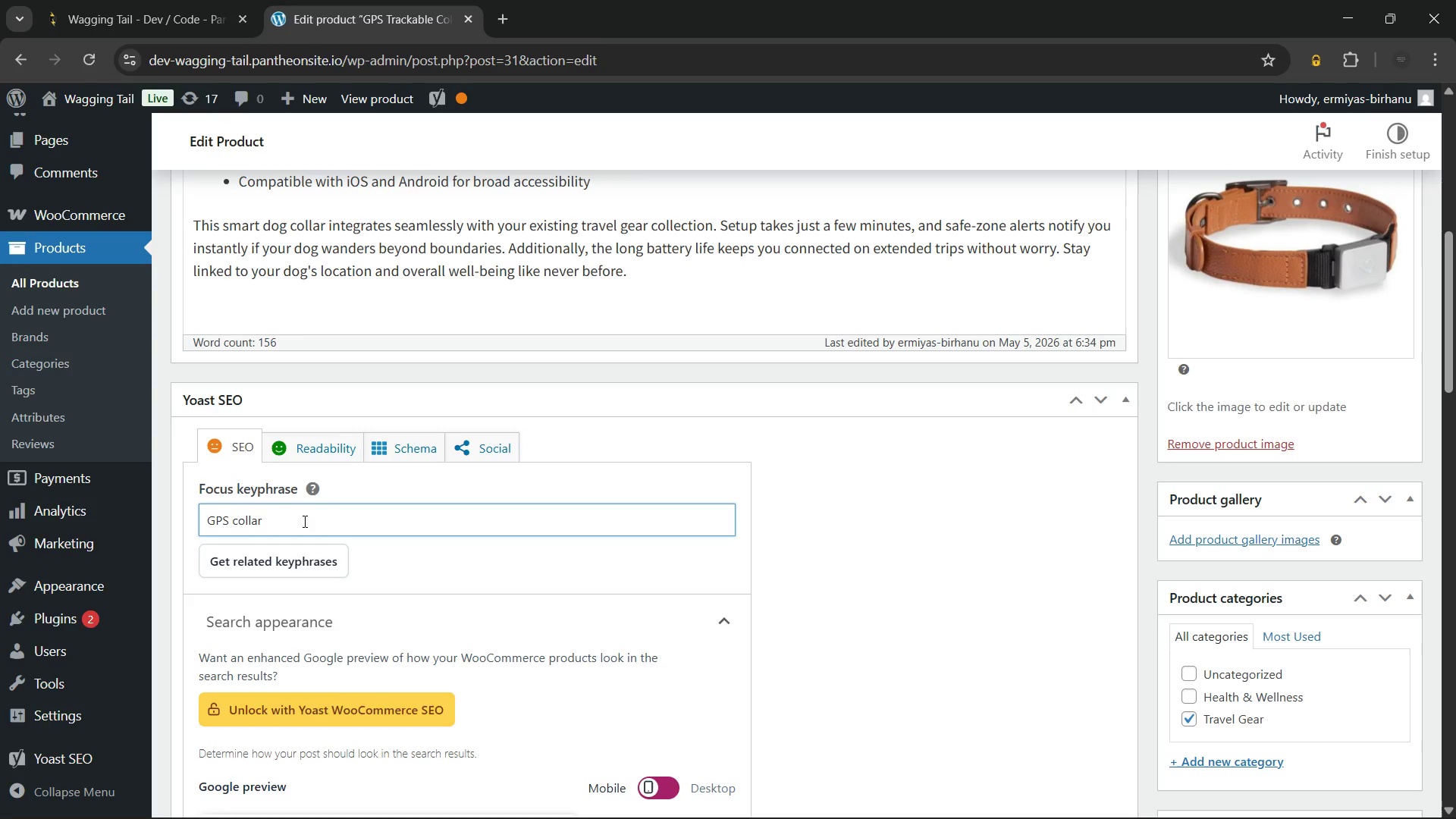 
key(Backspace)
key(Backspace)
key(Backspace)
key(Backspace)
key(Backspace)
key(Backspace)
key(Backspace)
type(trackable collar for )
 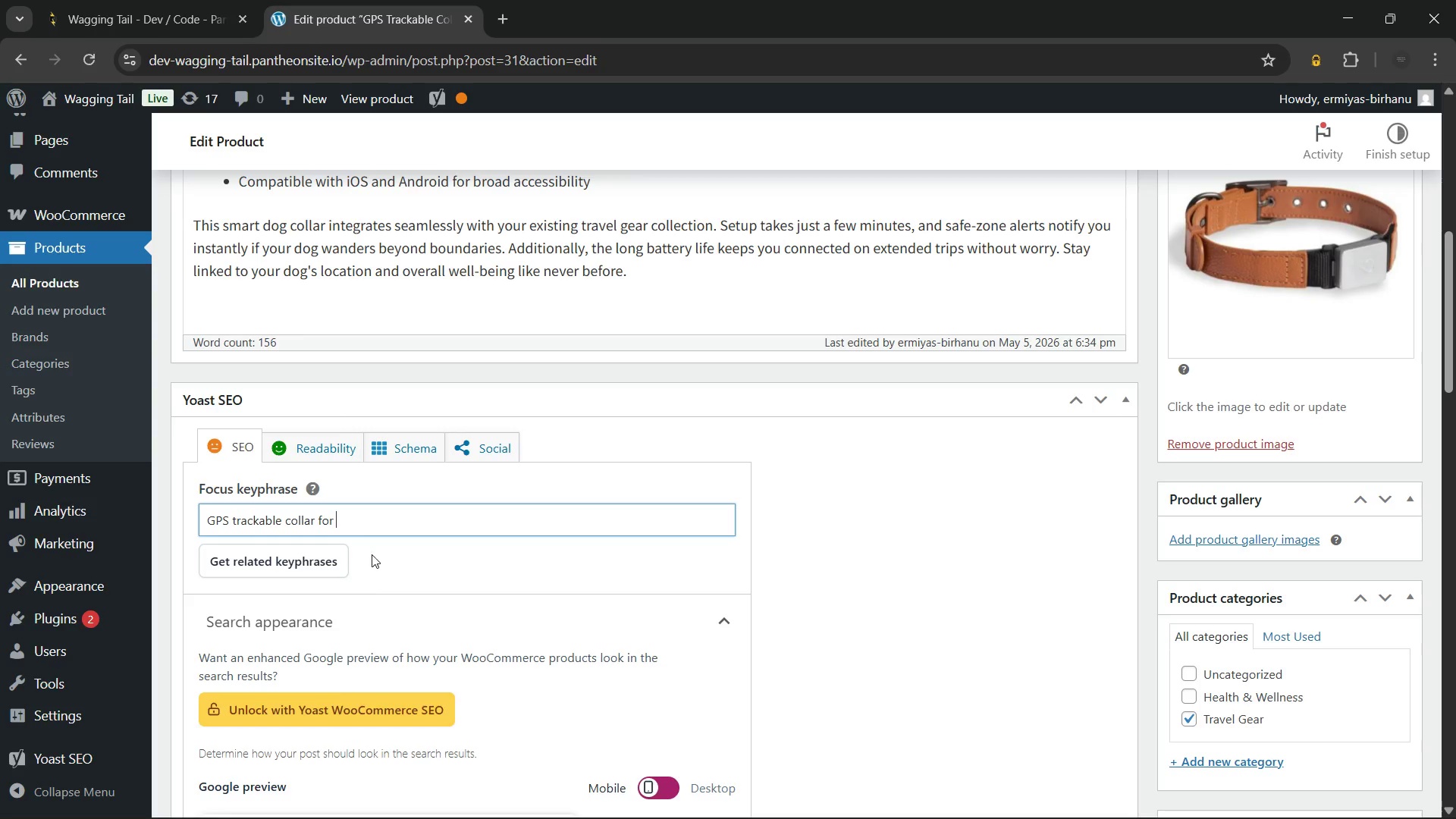 
type(dogs)
 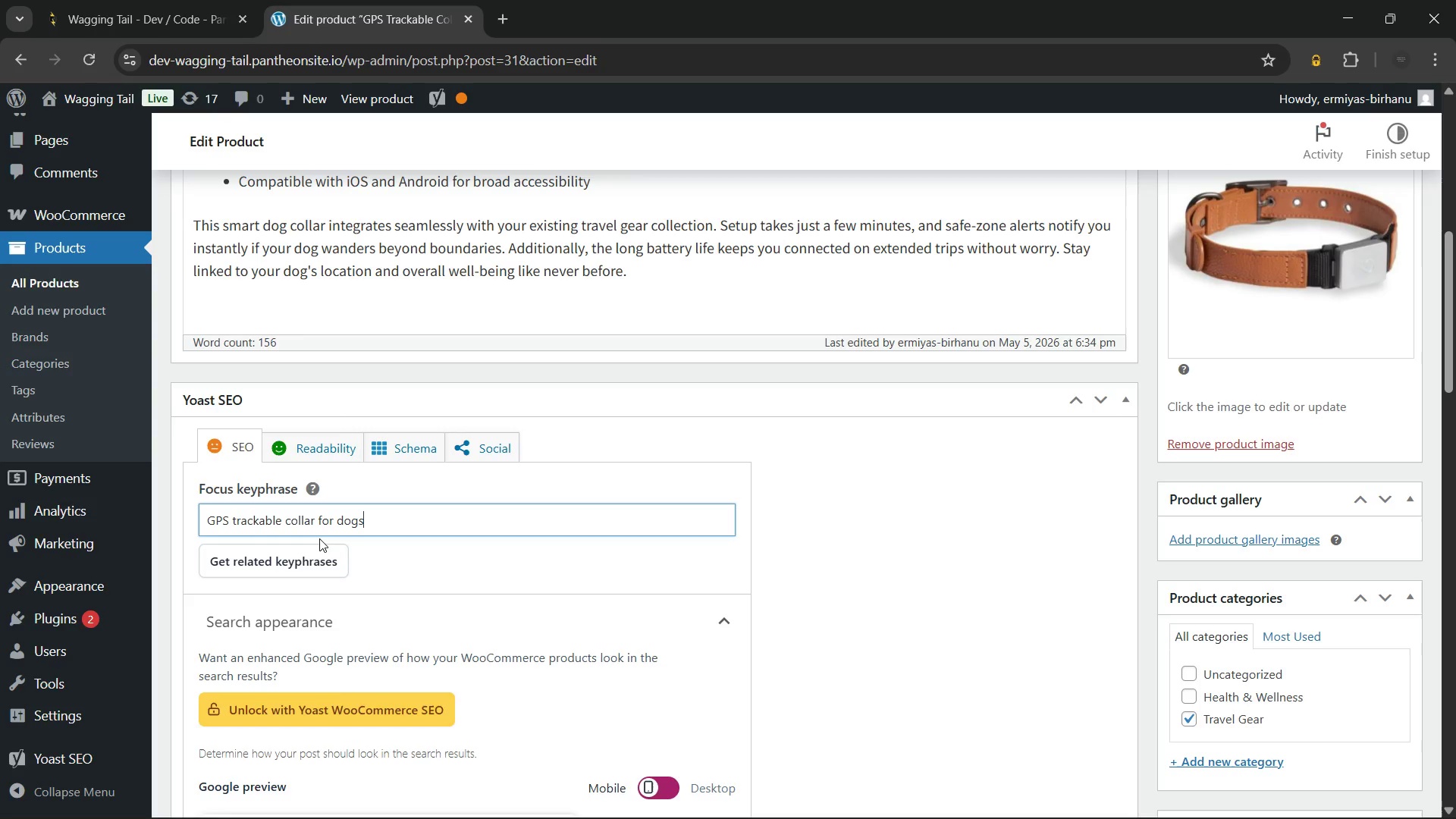 
wait(8.16)
 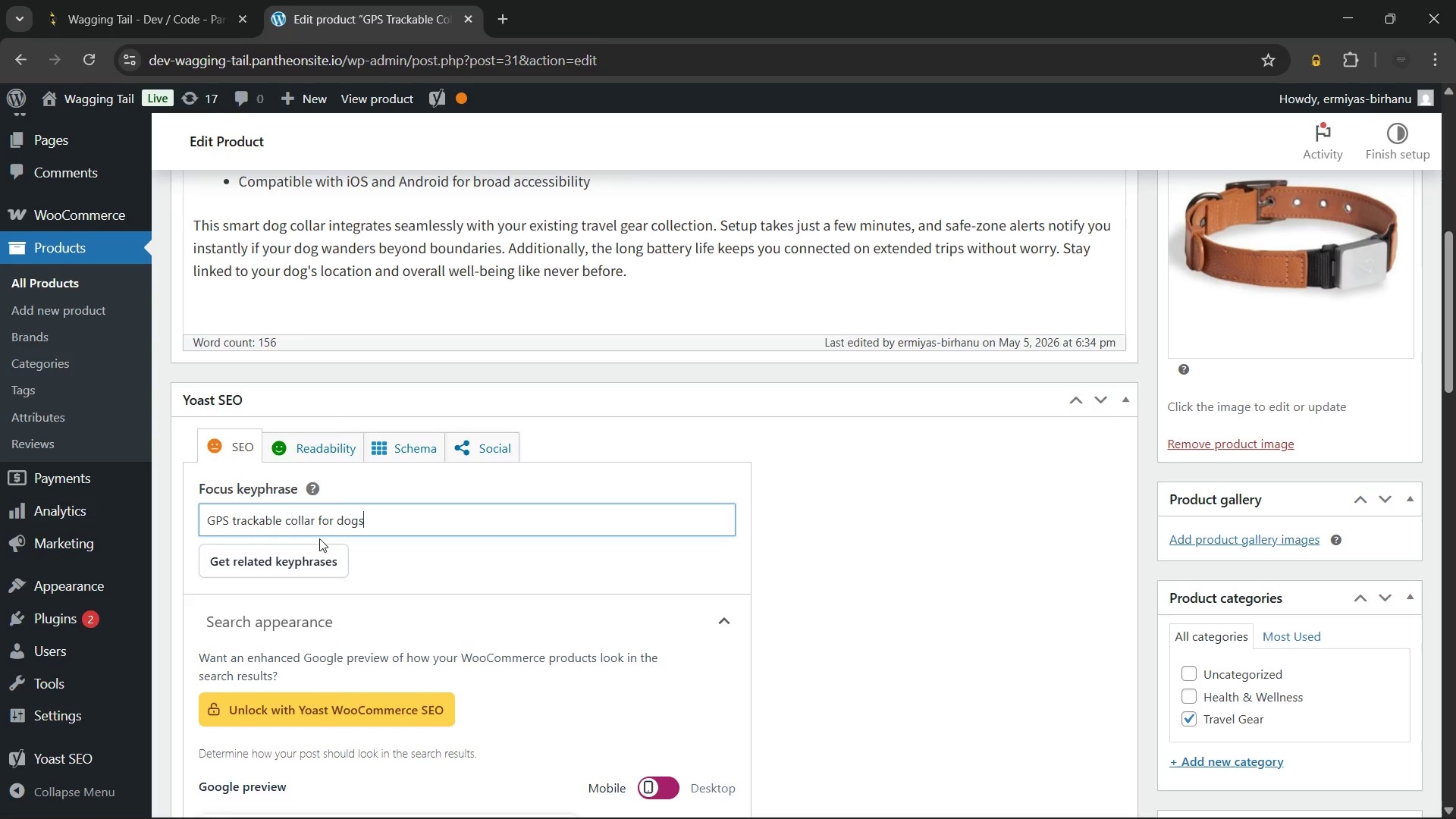 
left_click([443, 536])
 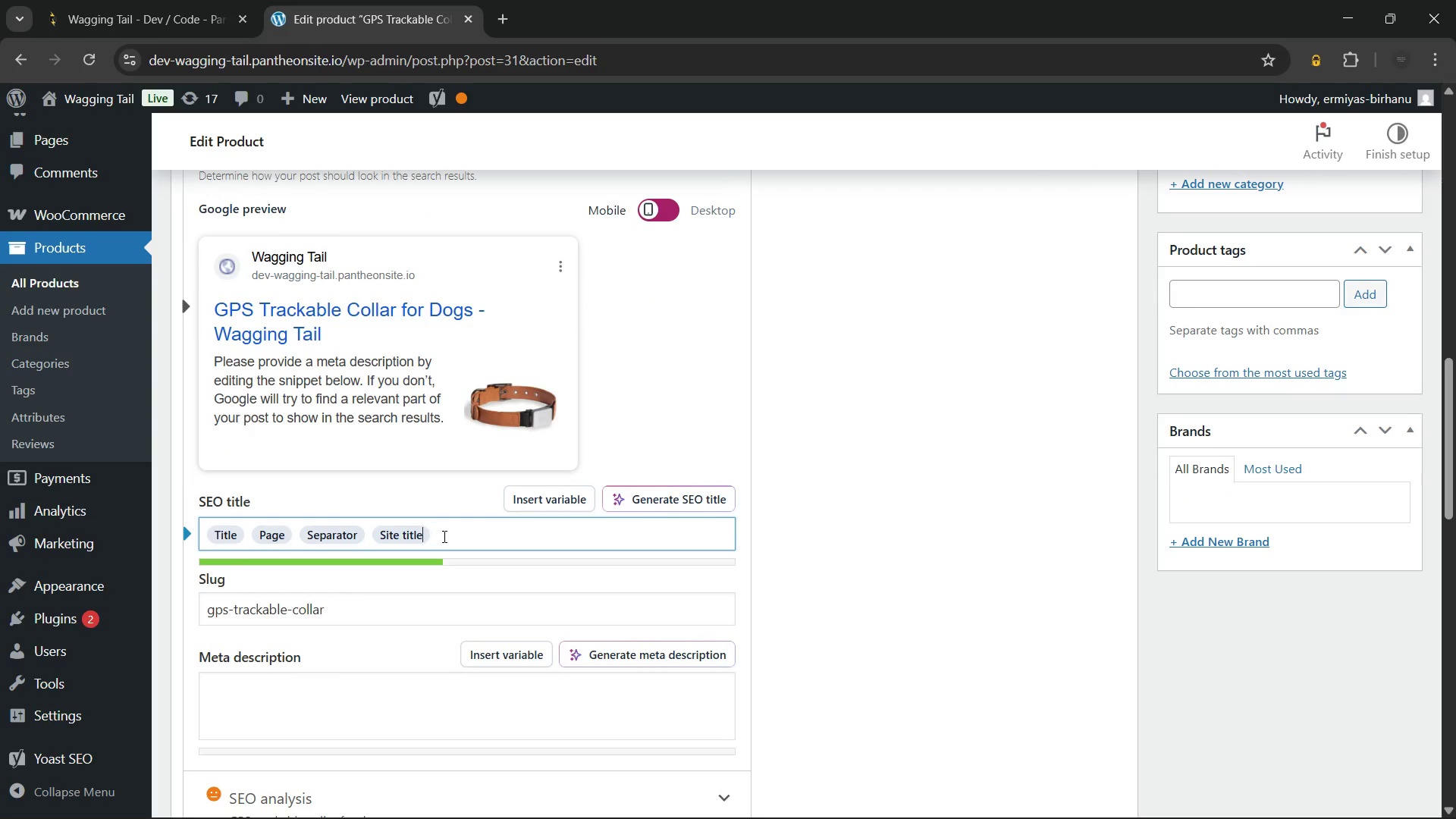 
key(Backspace)
 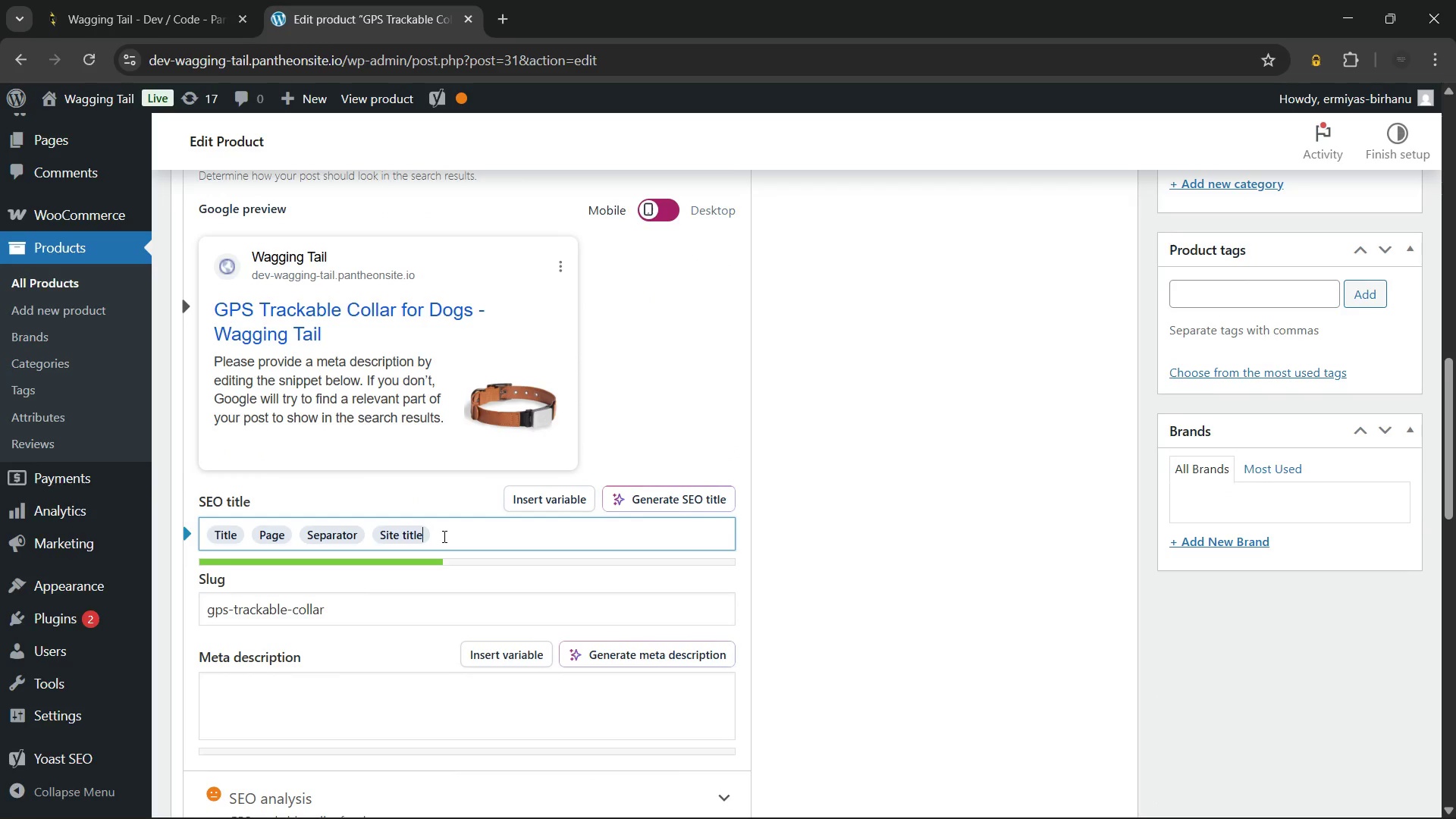 
key(Backspace)
 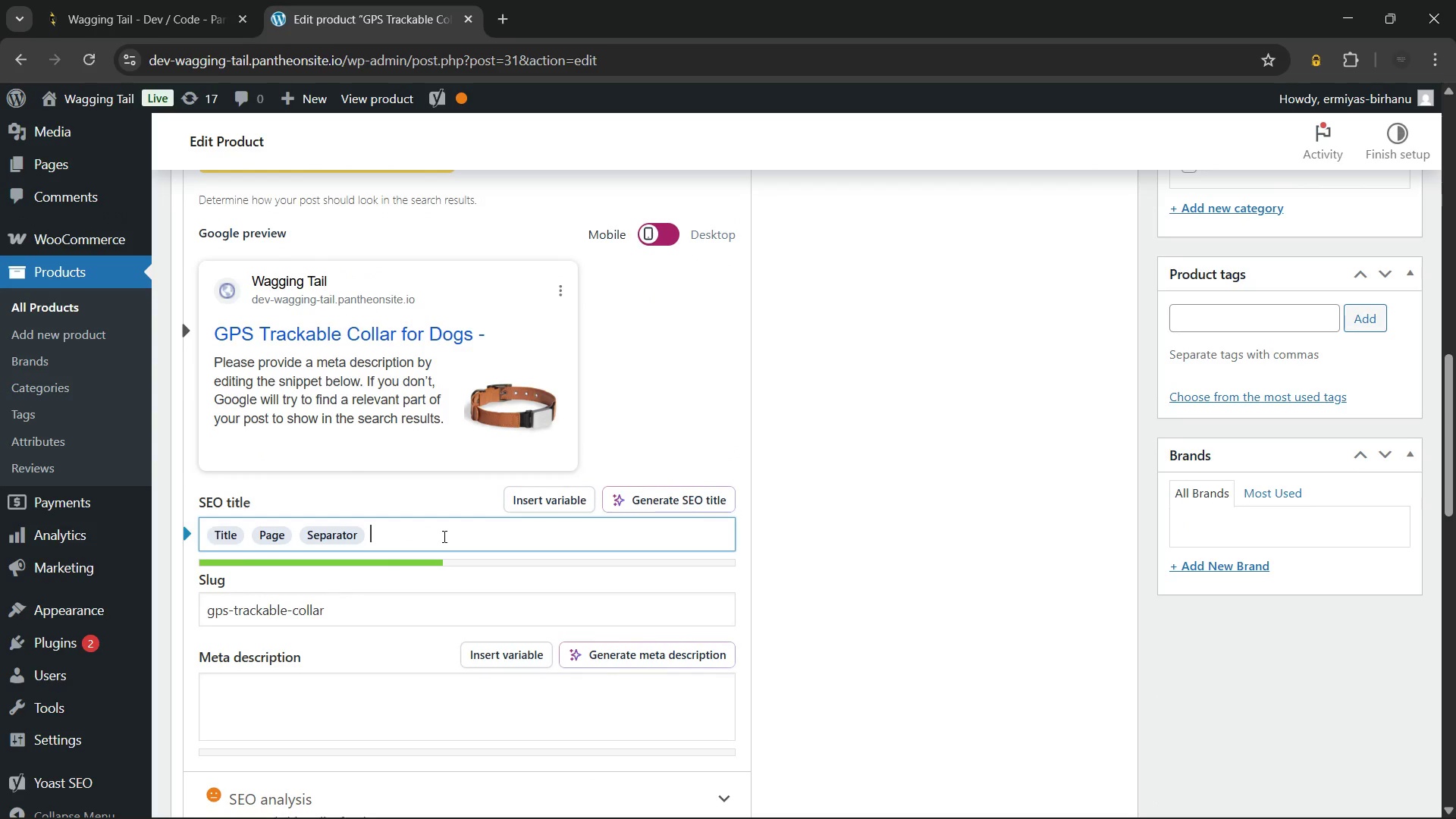 
key(Backspace)
 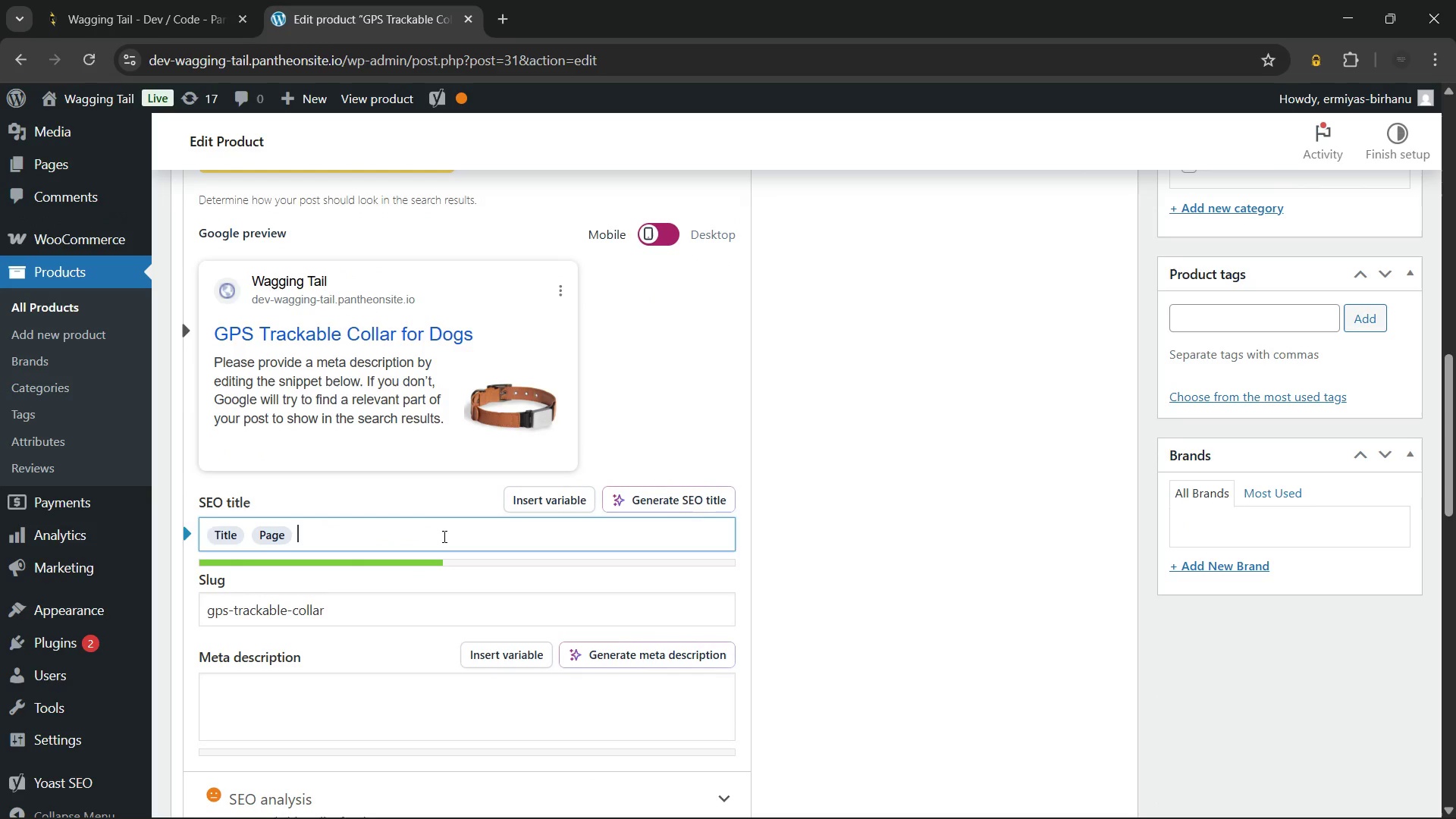 
key(Backspace)
 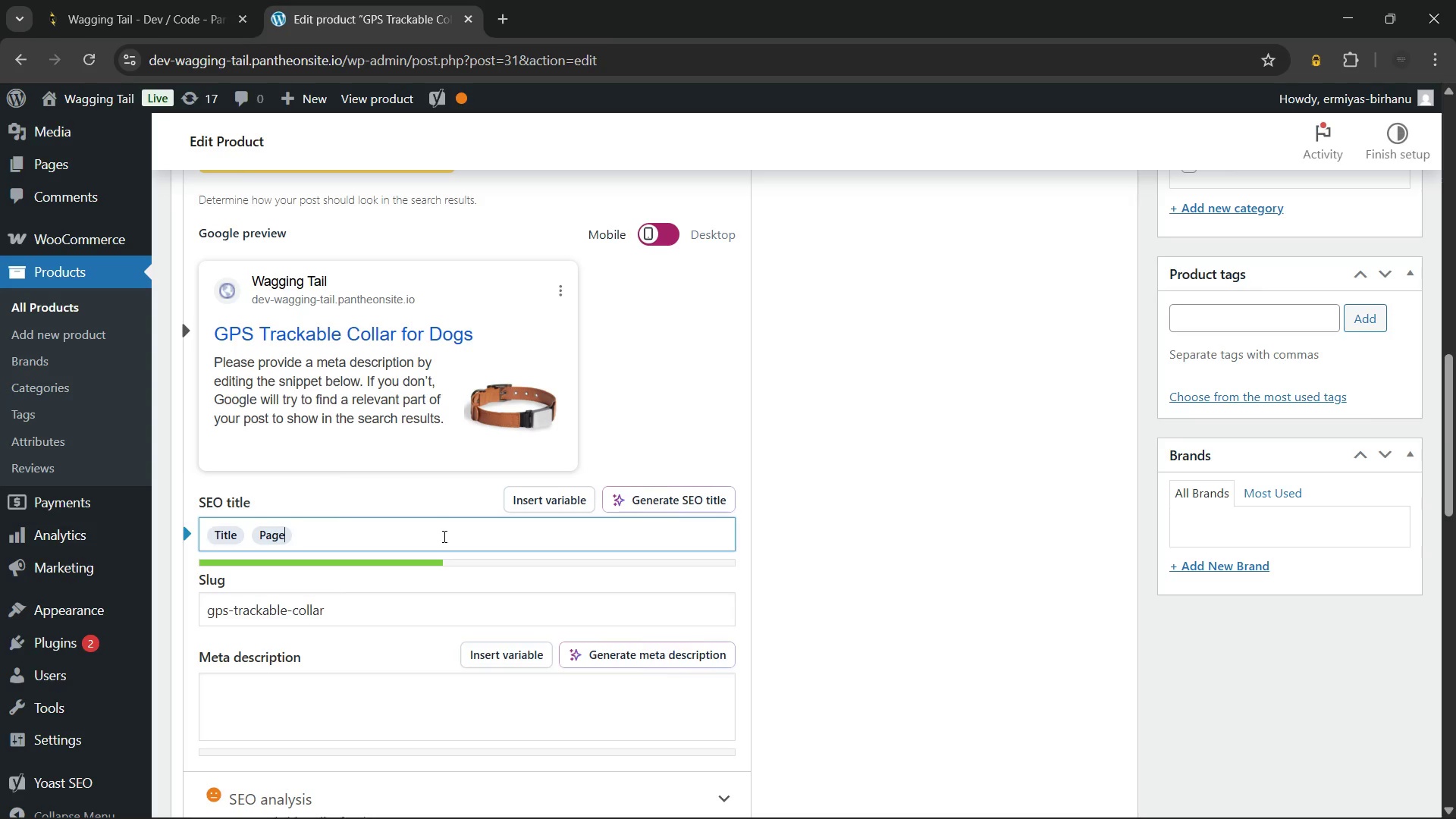 
key(Backspace)
 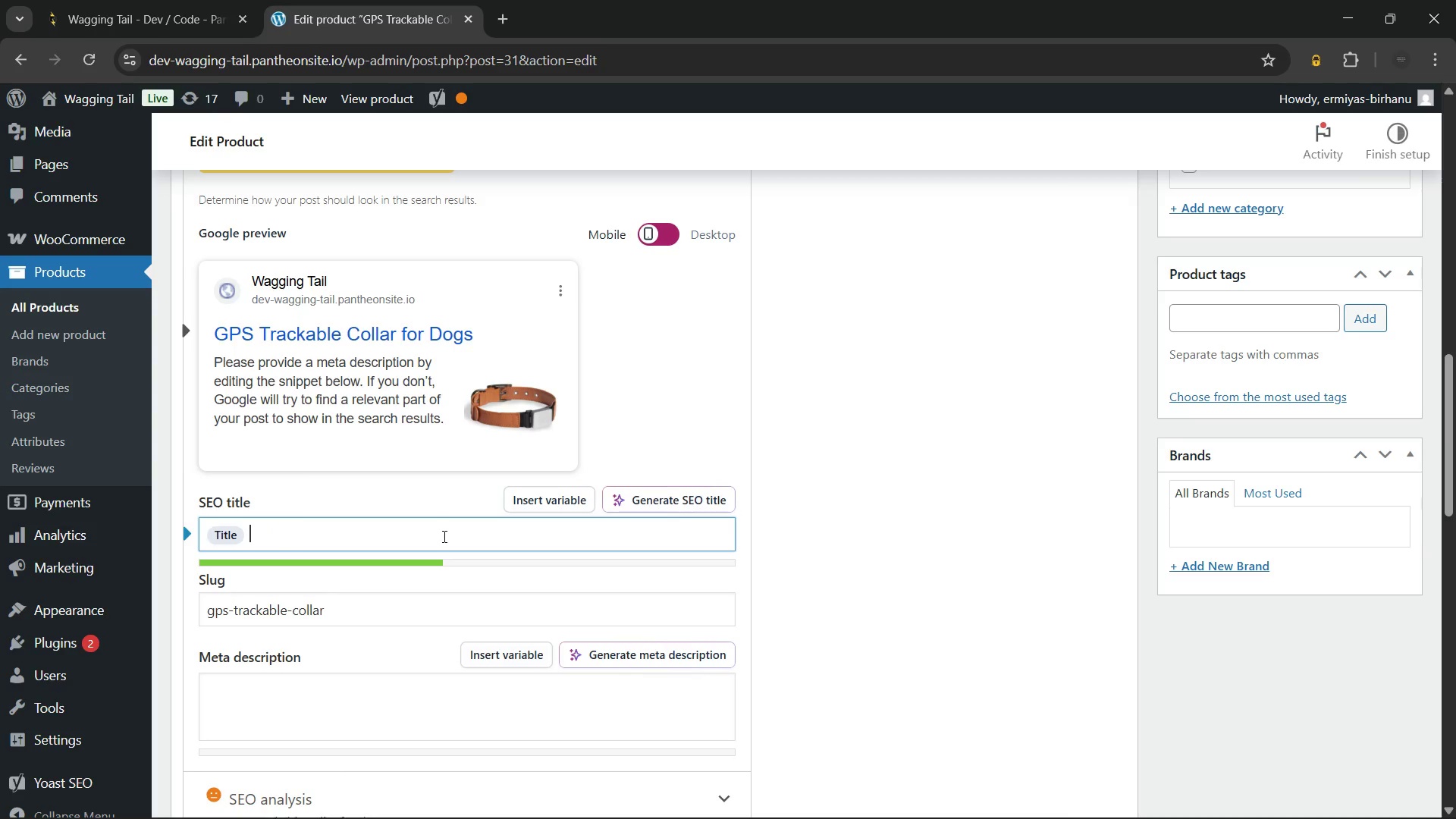 
key(Backspace)
 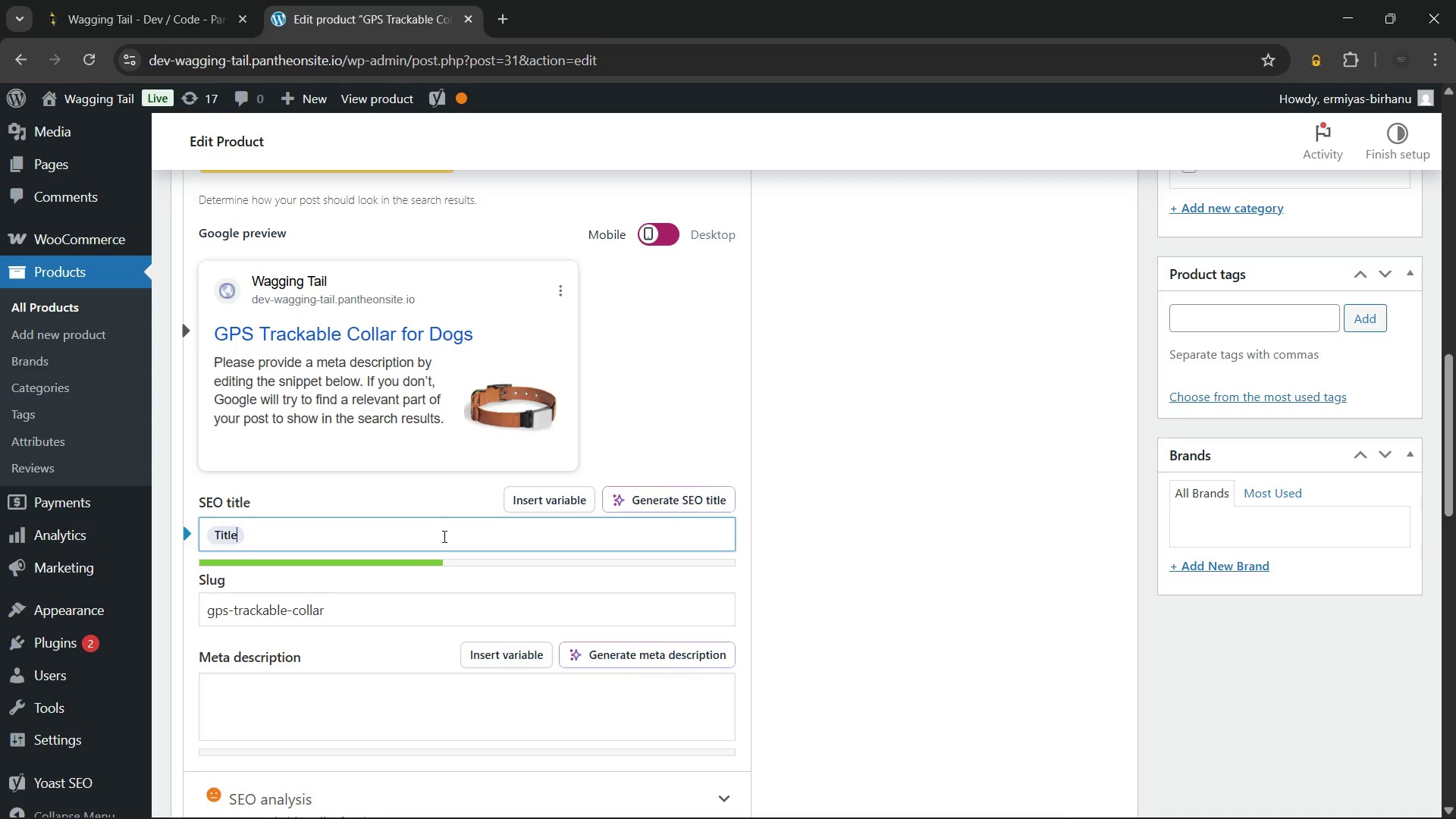 
key(Backspace)
 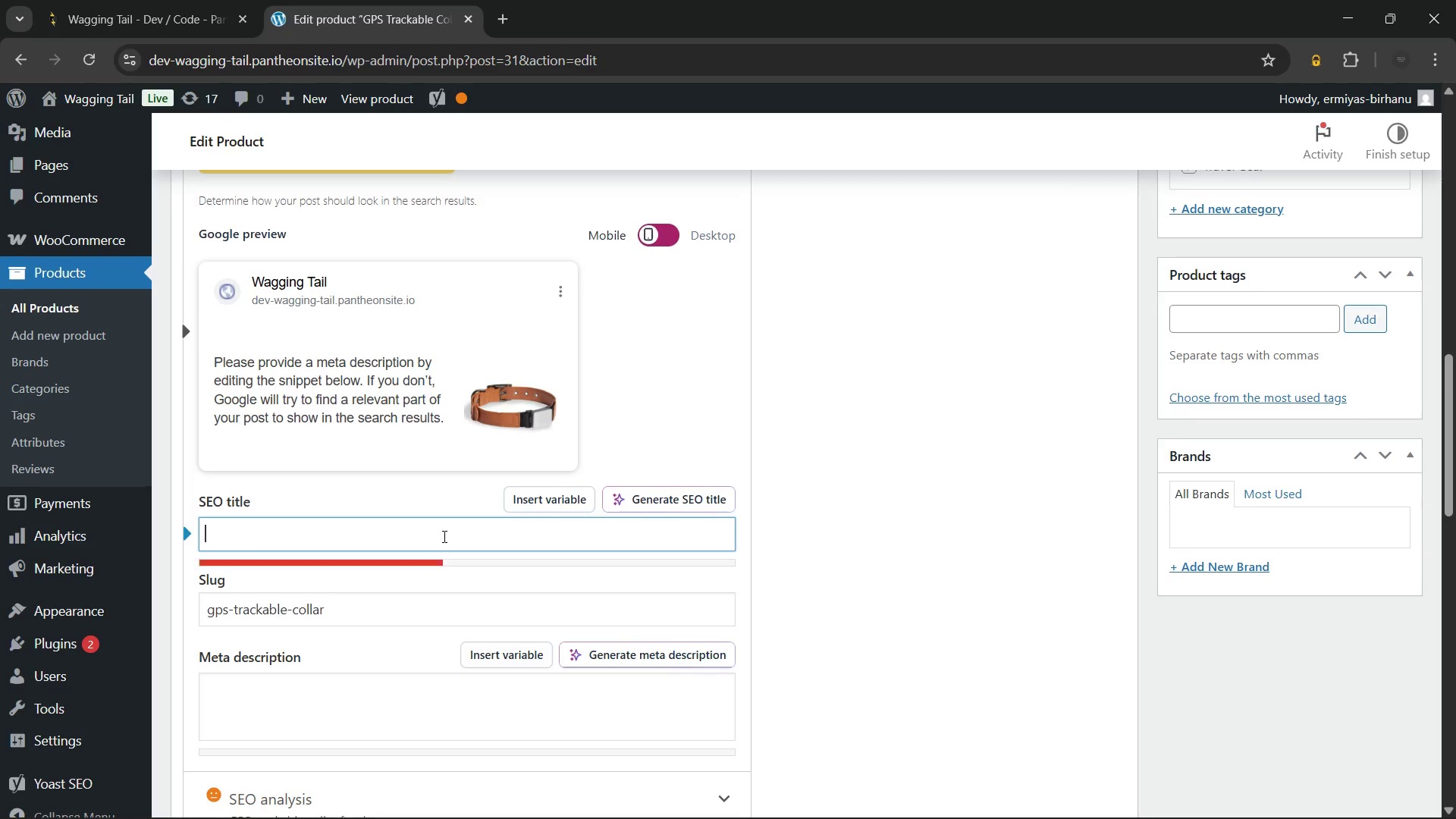 
key(Backspace)
 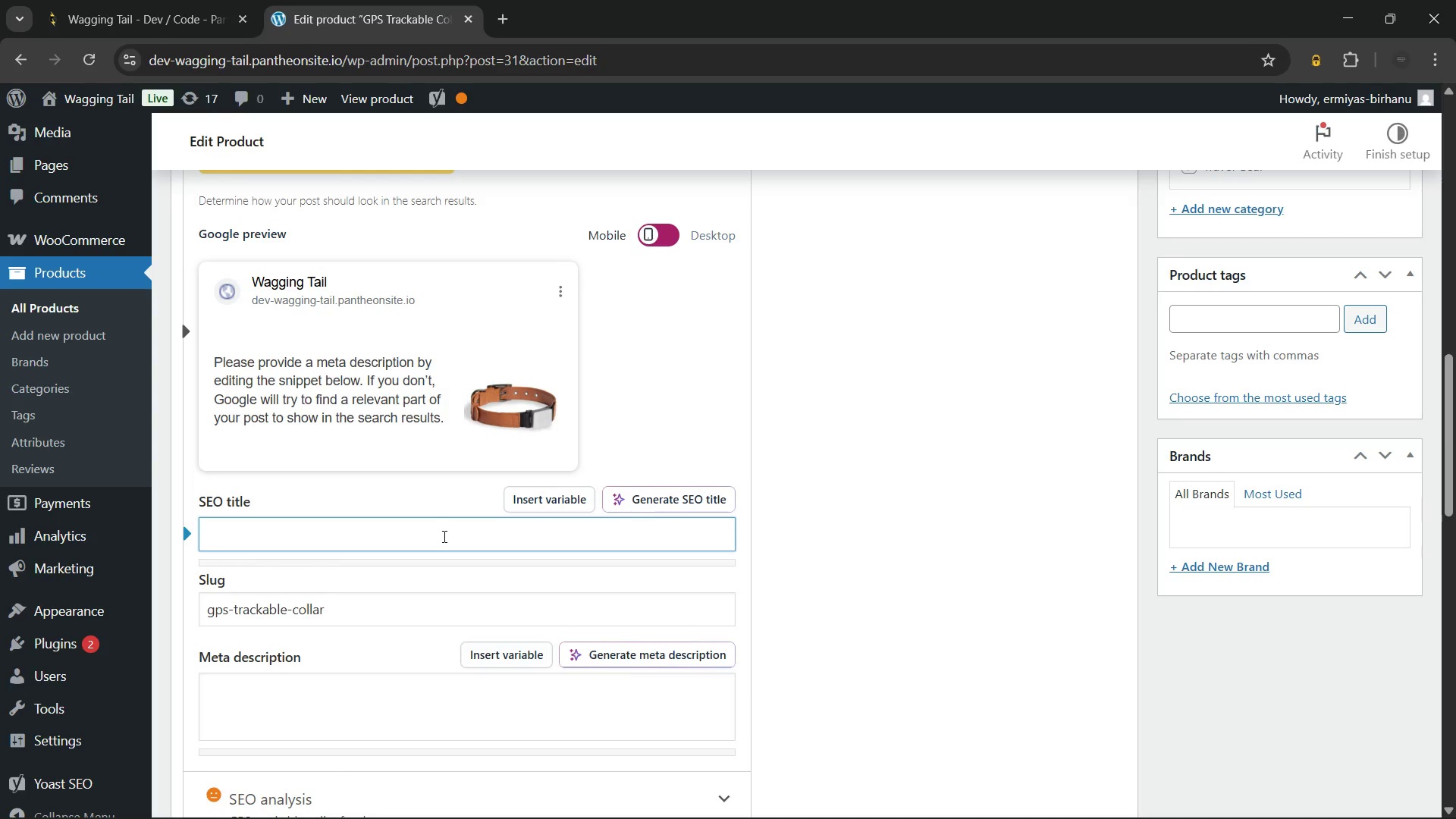 
wait(14.09)
 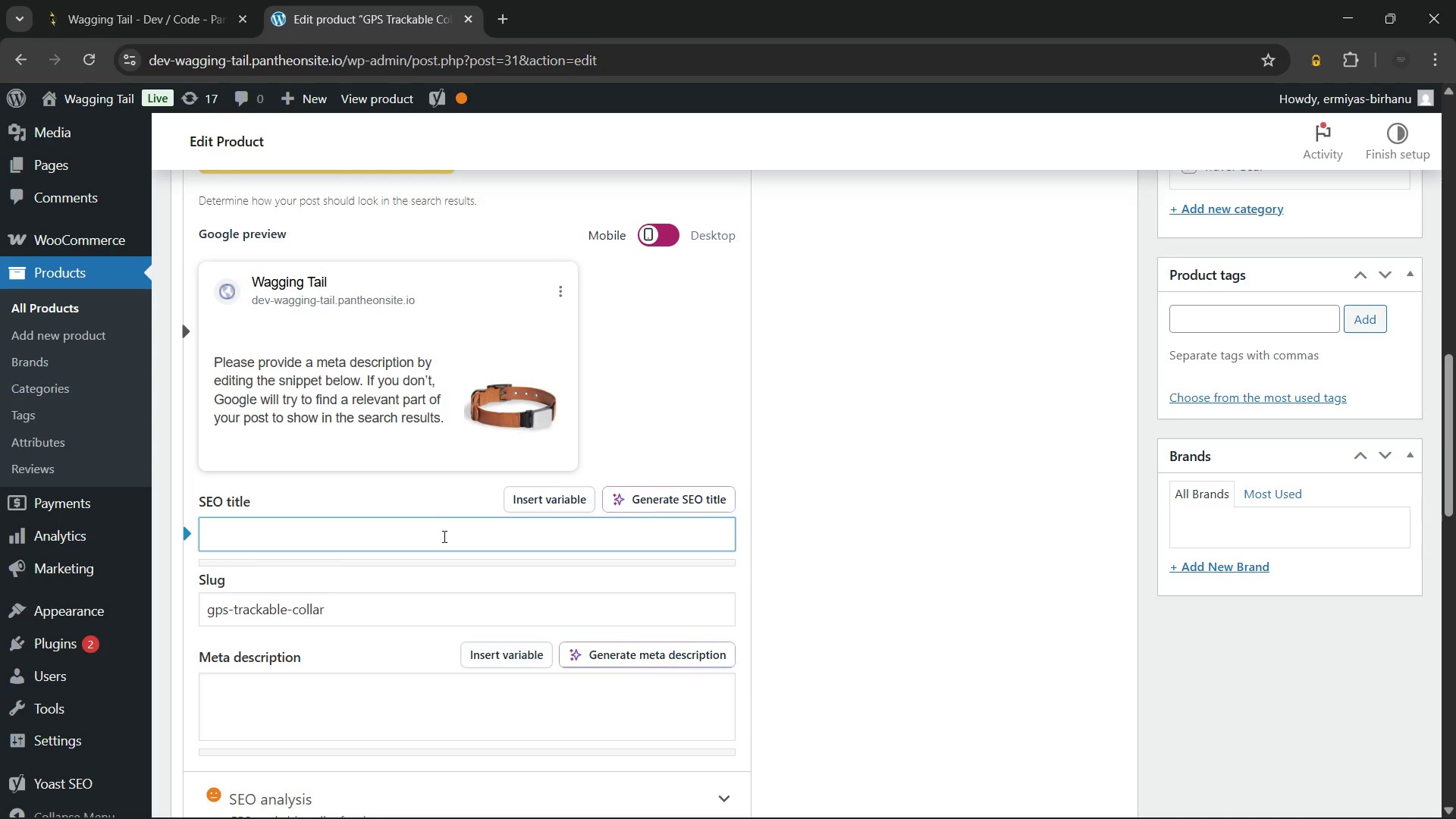 
type(GPS Trackable Collar for Dogs - Real-Time Location & Activity)
 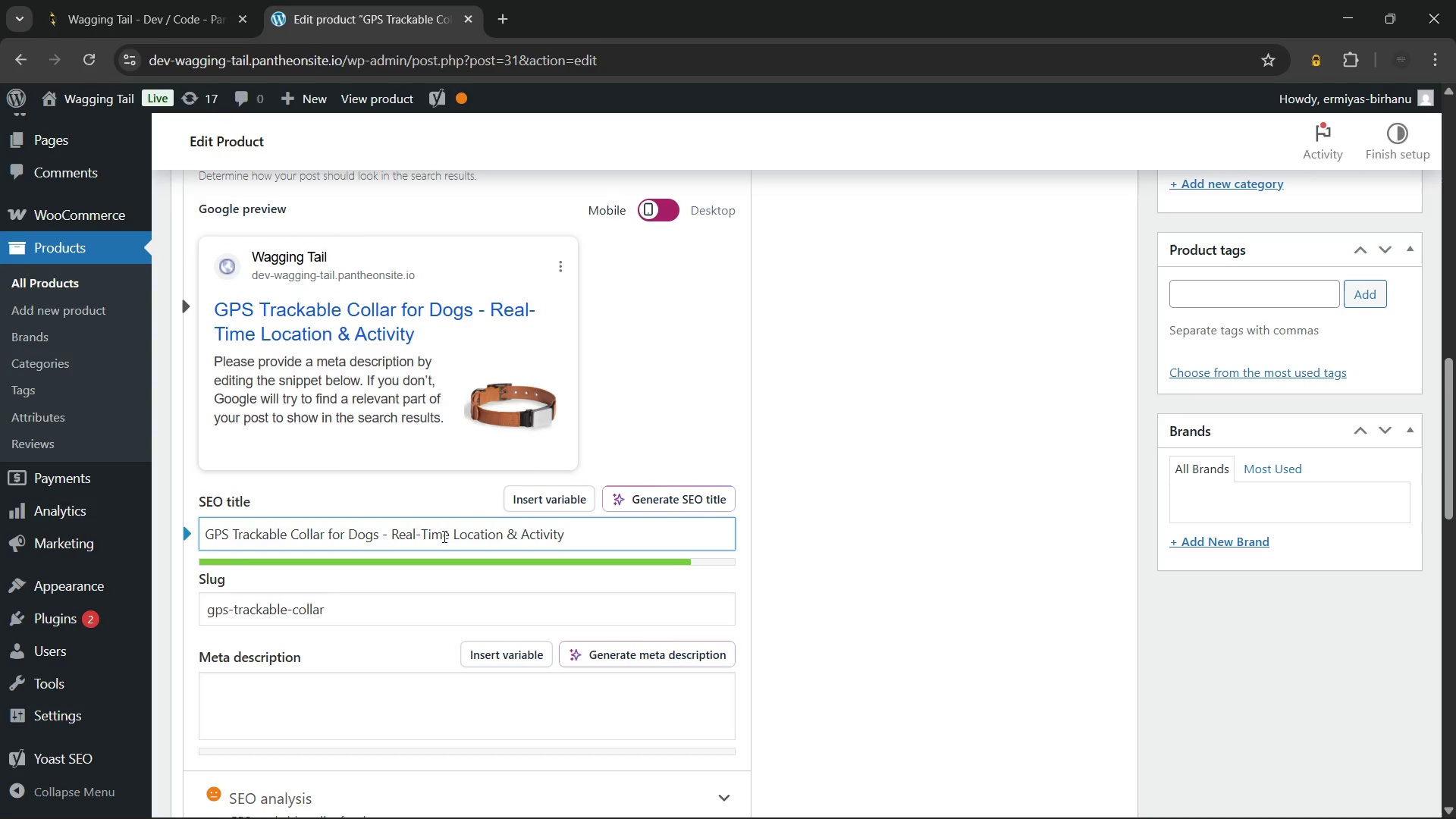 
left_click([347, 608])
 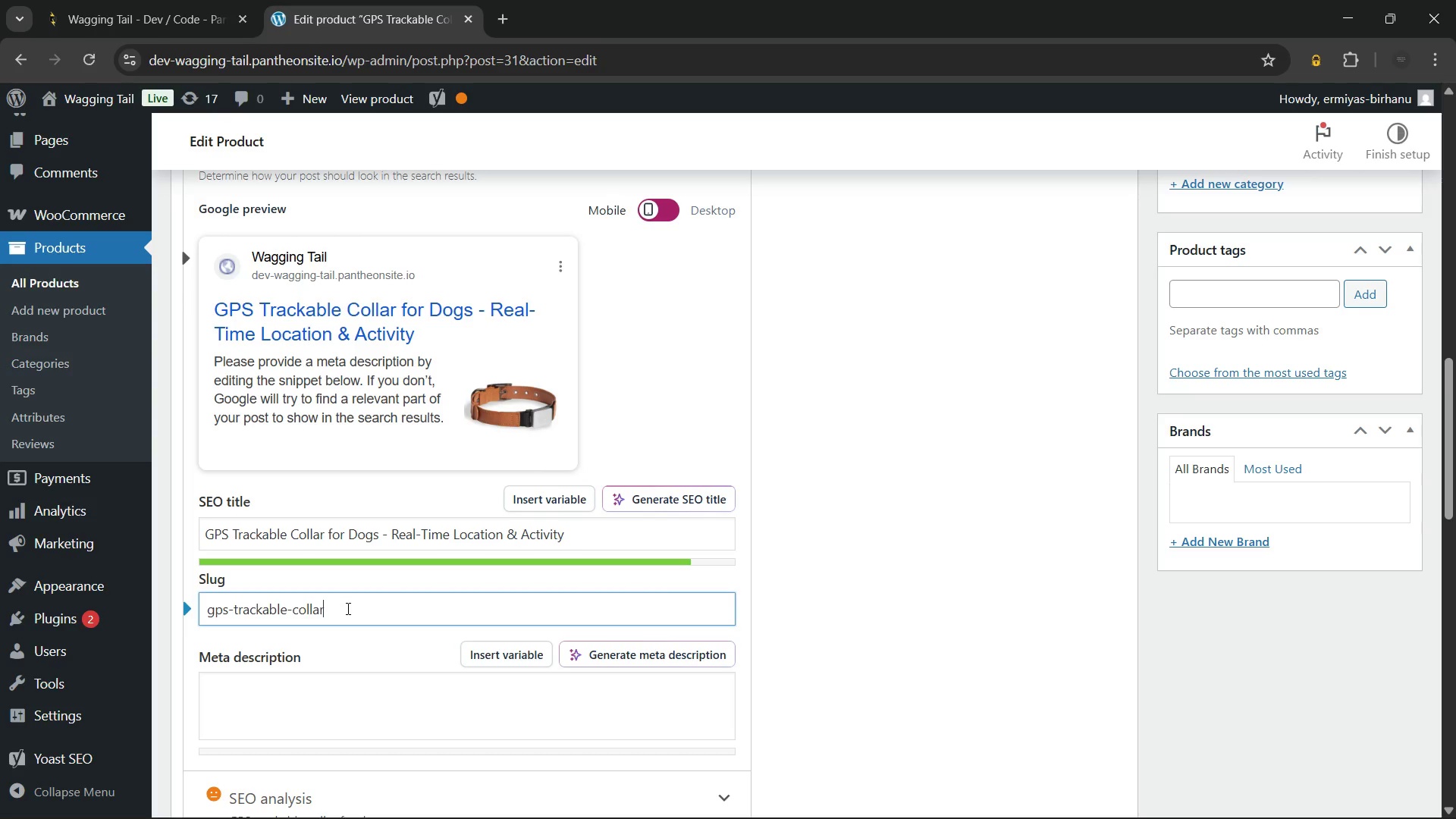 
type(-for-dogs)
 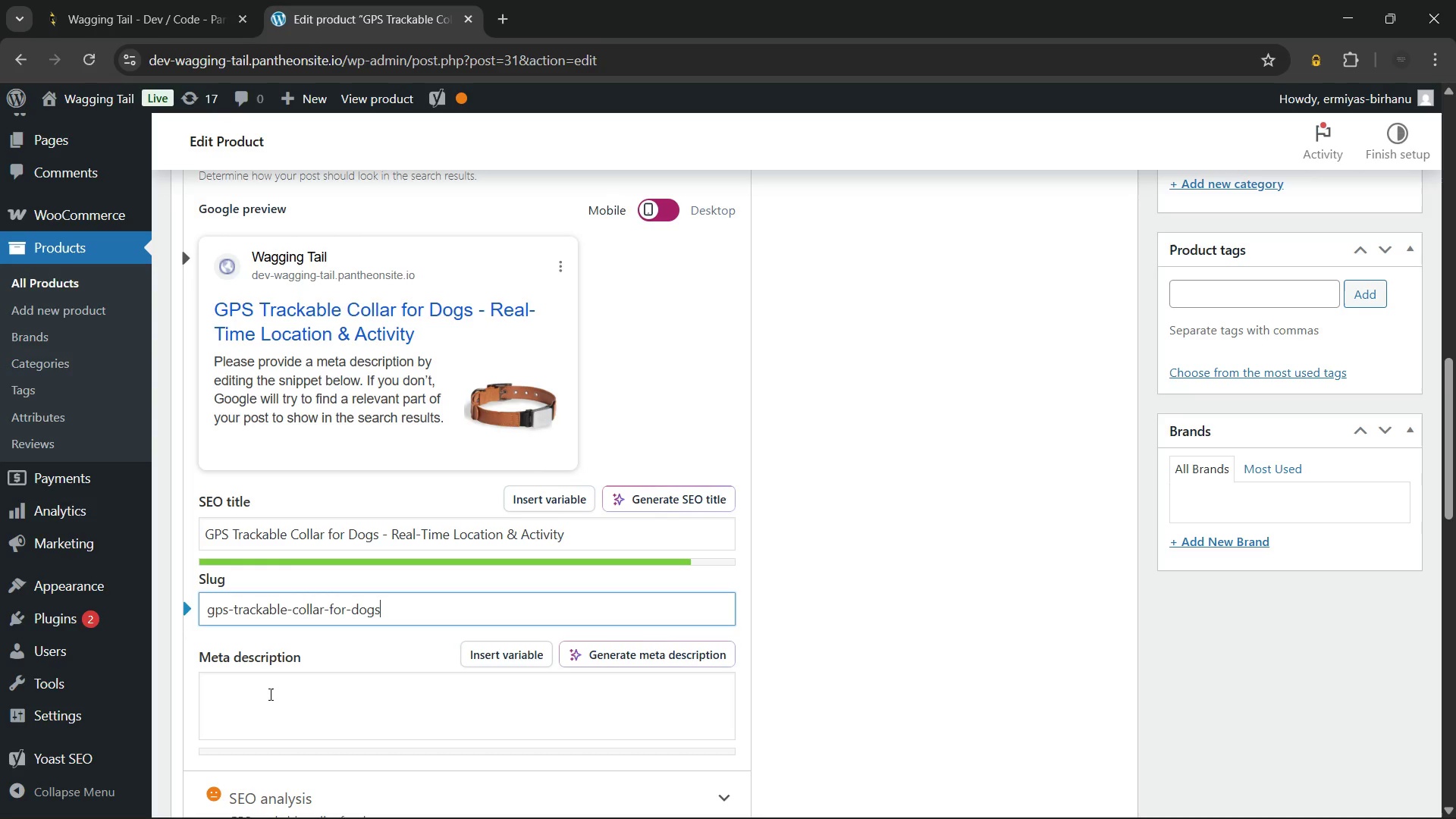 
left_click([269, 694])
 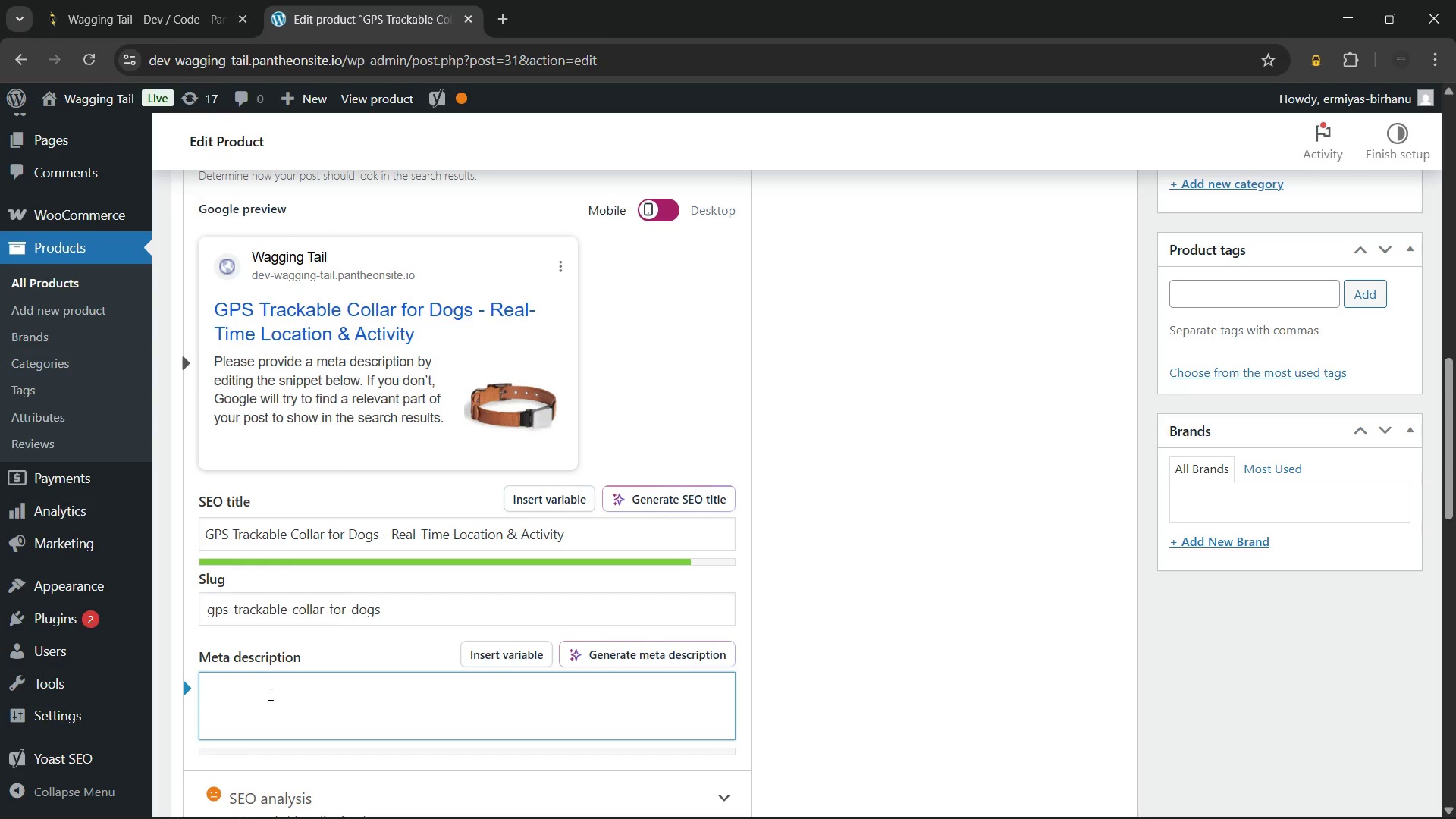 
type(Find your dog anywhere)
 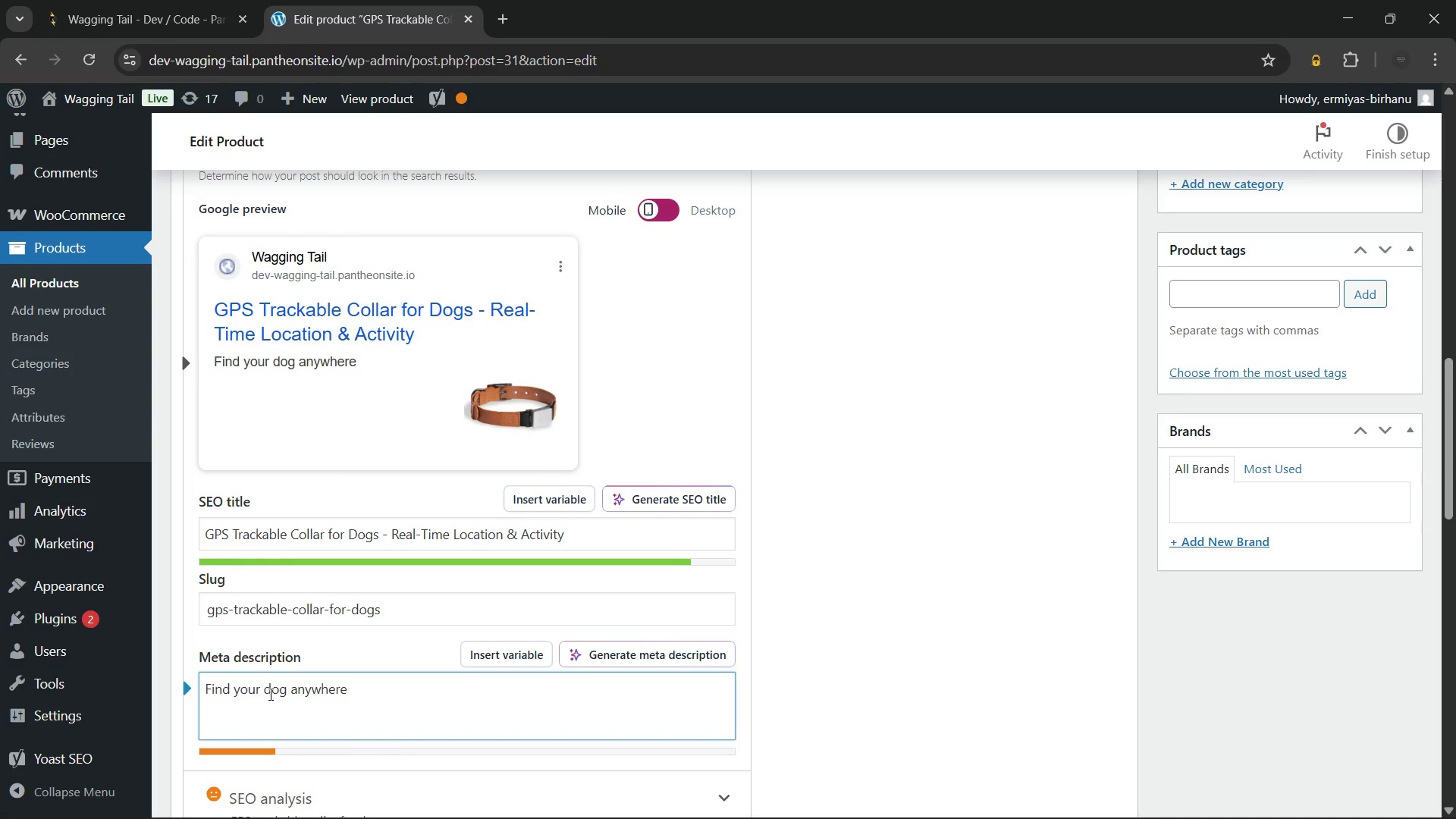 
wait(12.84)
 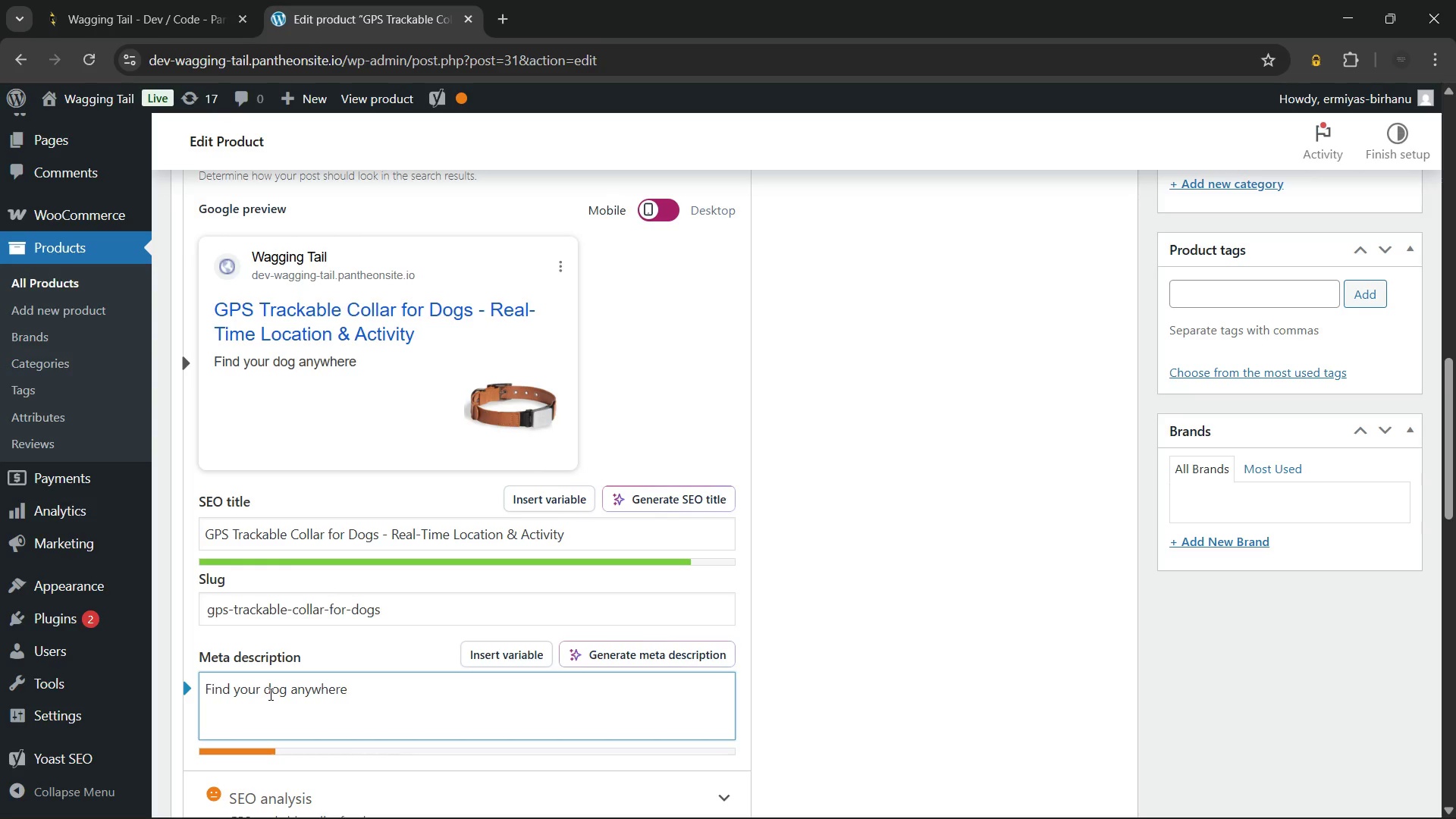 
type( with our GPS trackable collar for dogs. Real-time location, smartphone syncing. Shop now for peace of mind.)
 